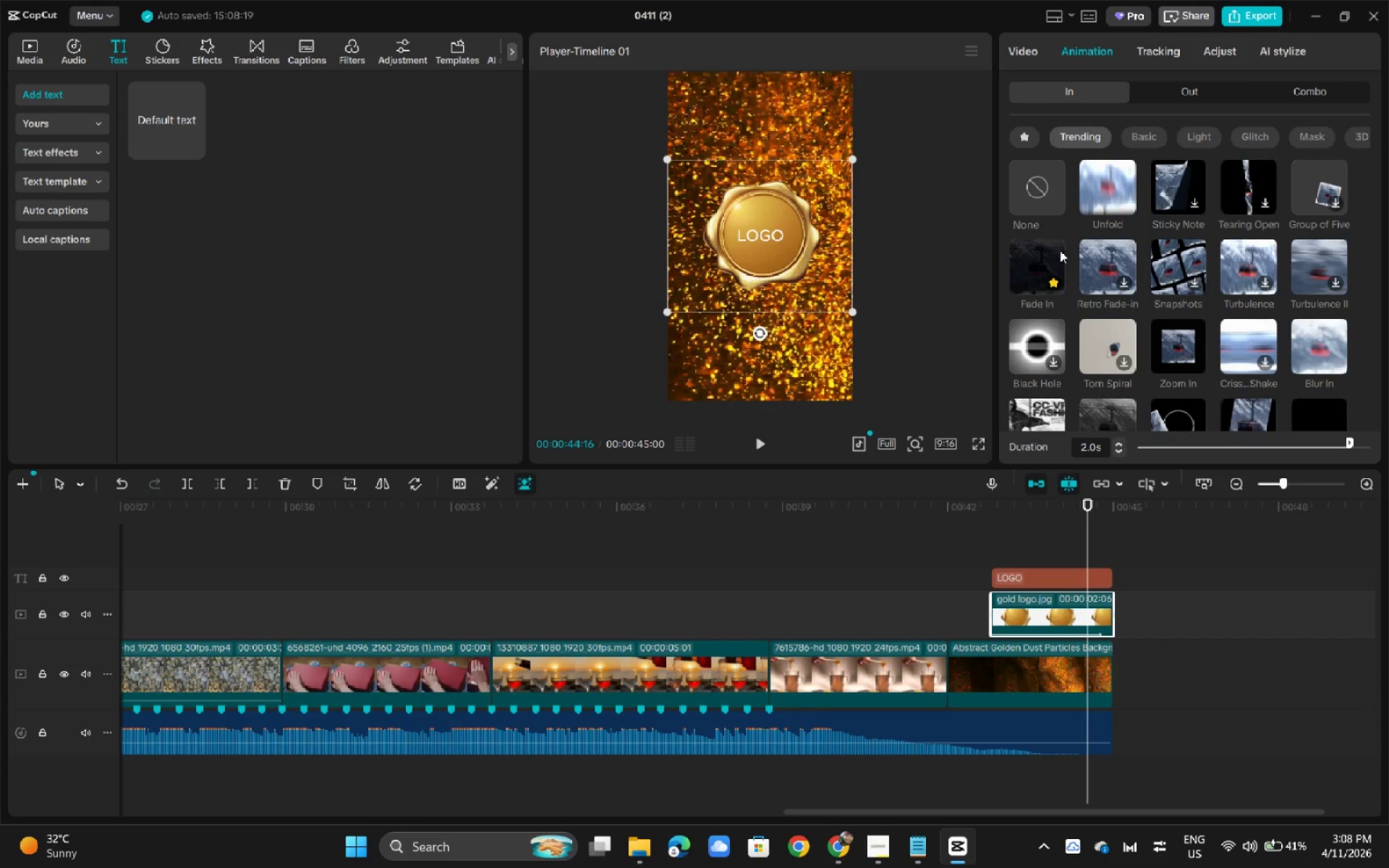 
wait(5.68)
 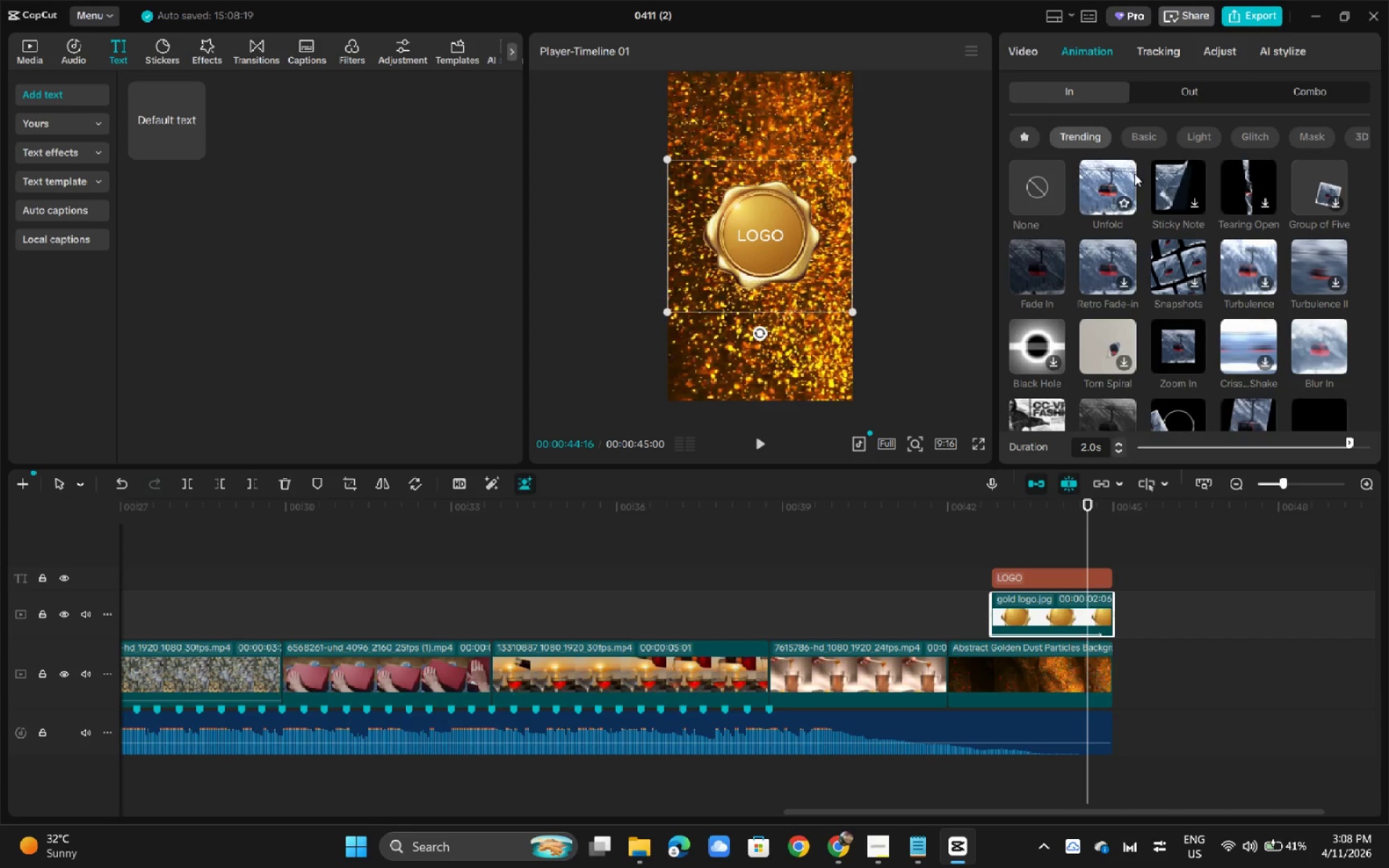 
left_click([1112, 247])
 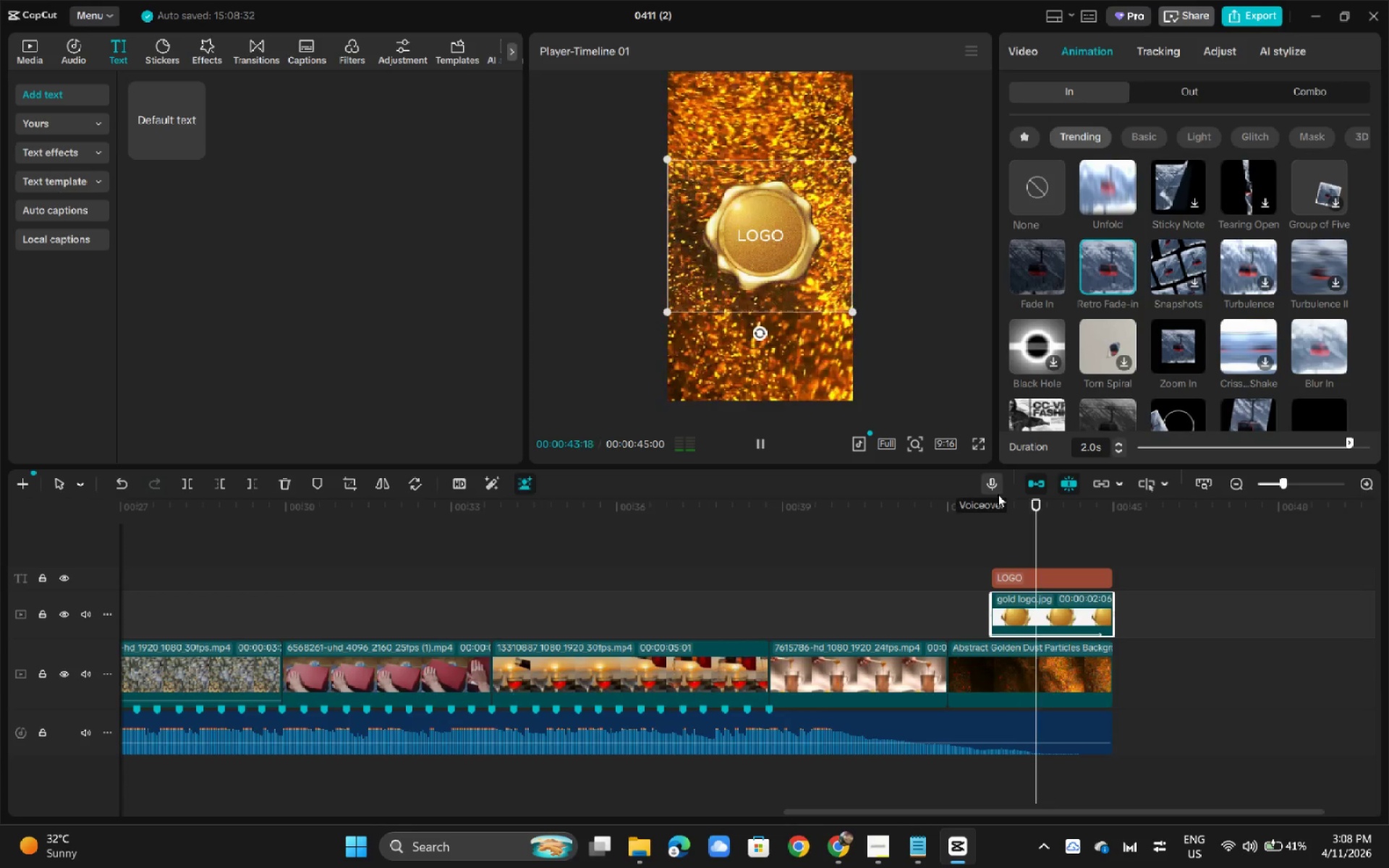 
left_click_drag(start_coordinate=[992, 503], to_coordinate=[983, 506])
 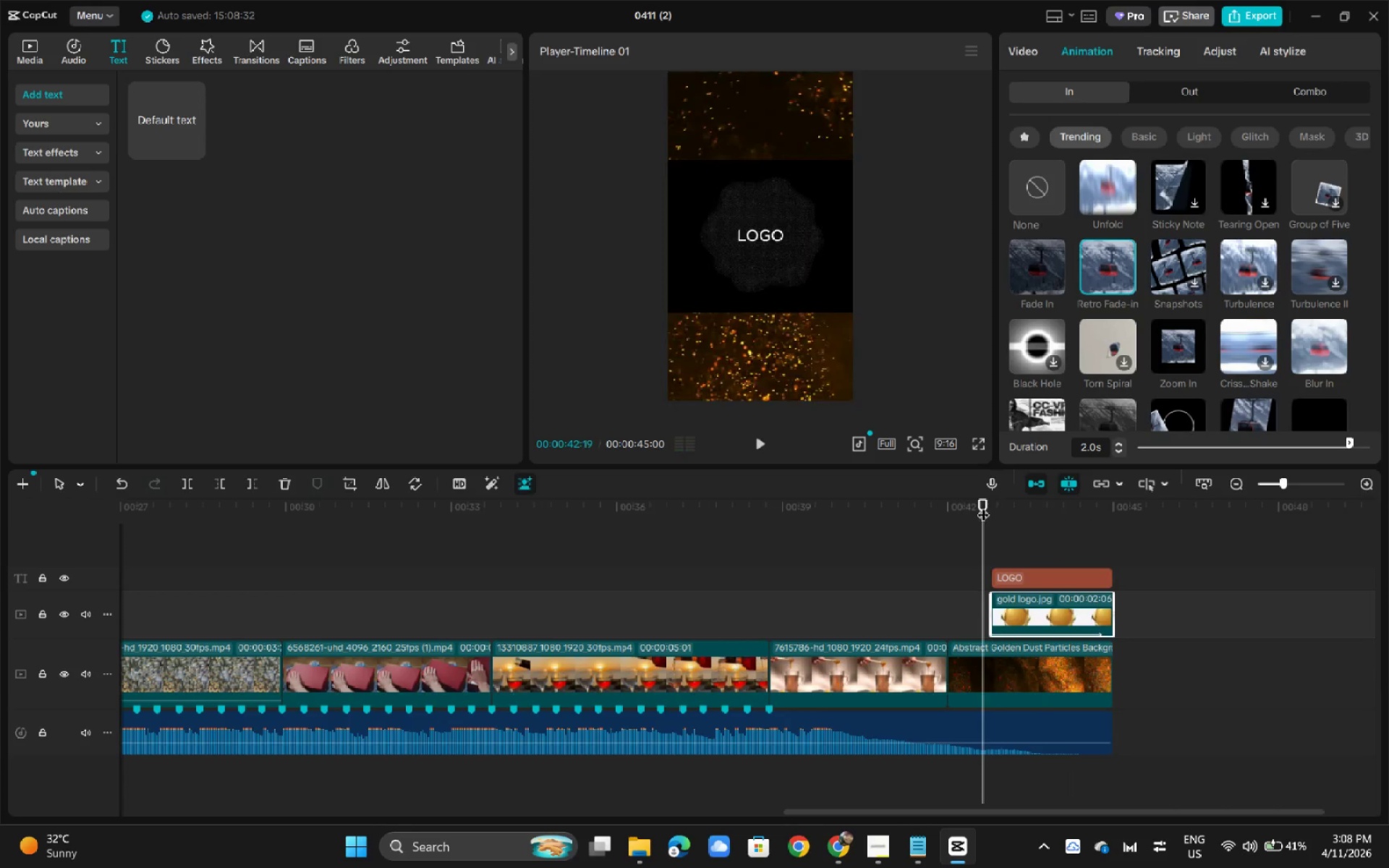 
key(Space)
 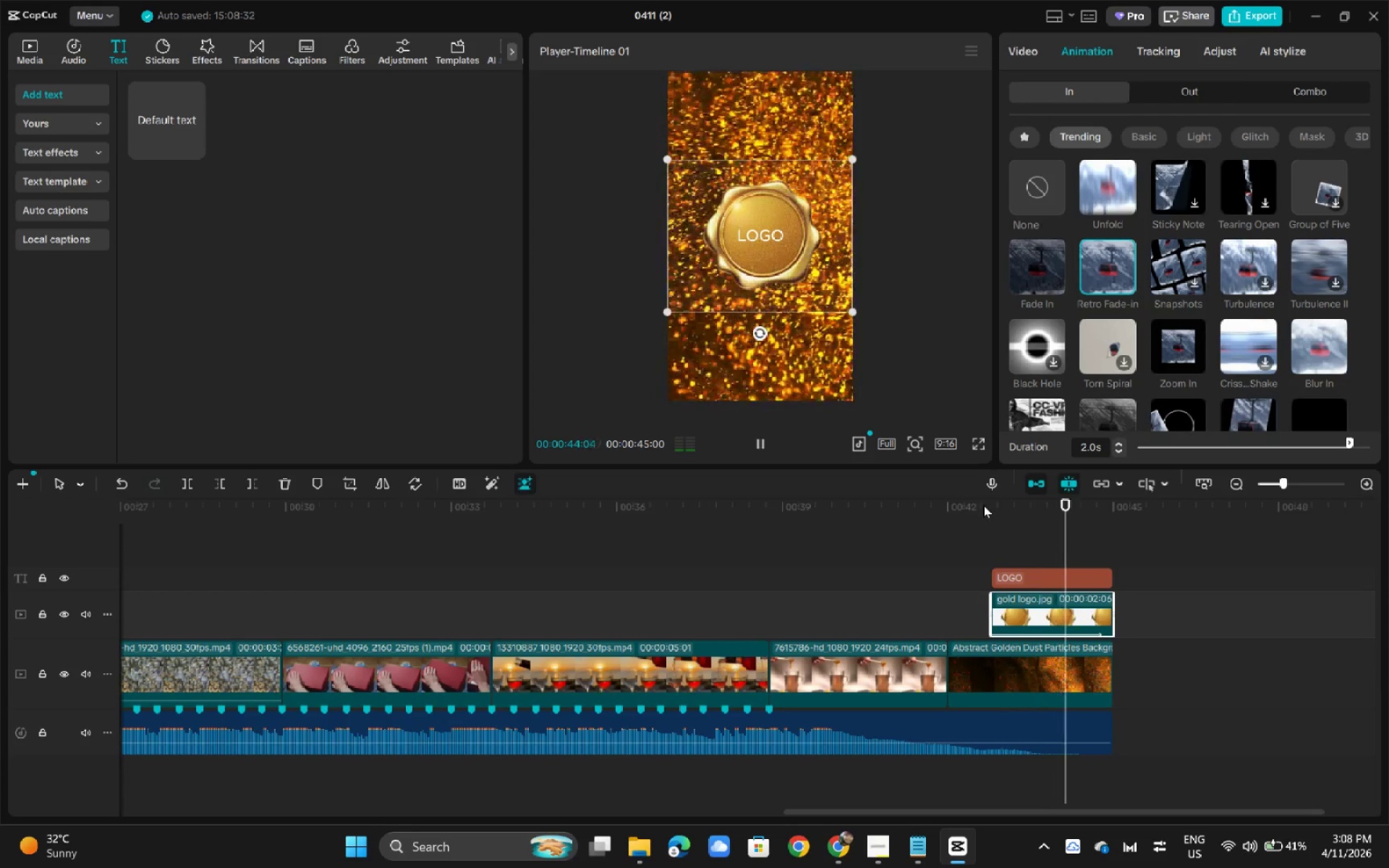 
key(Space)
 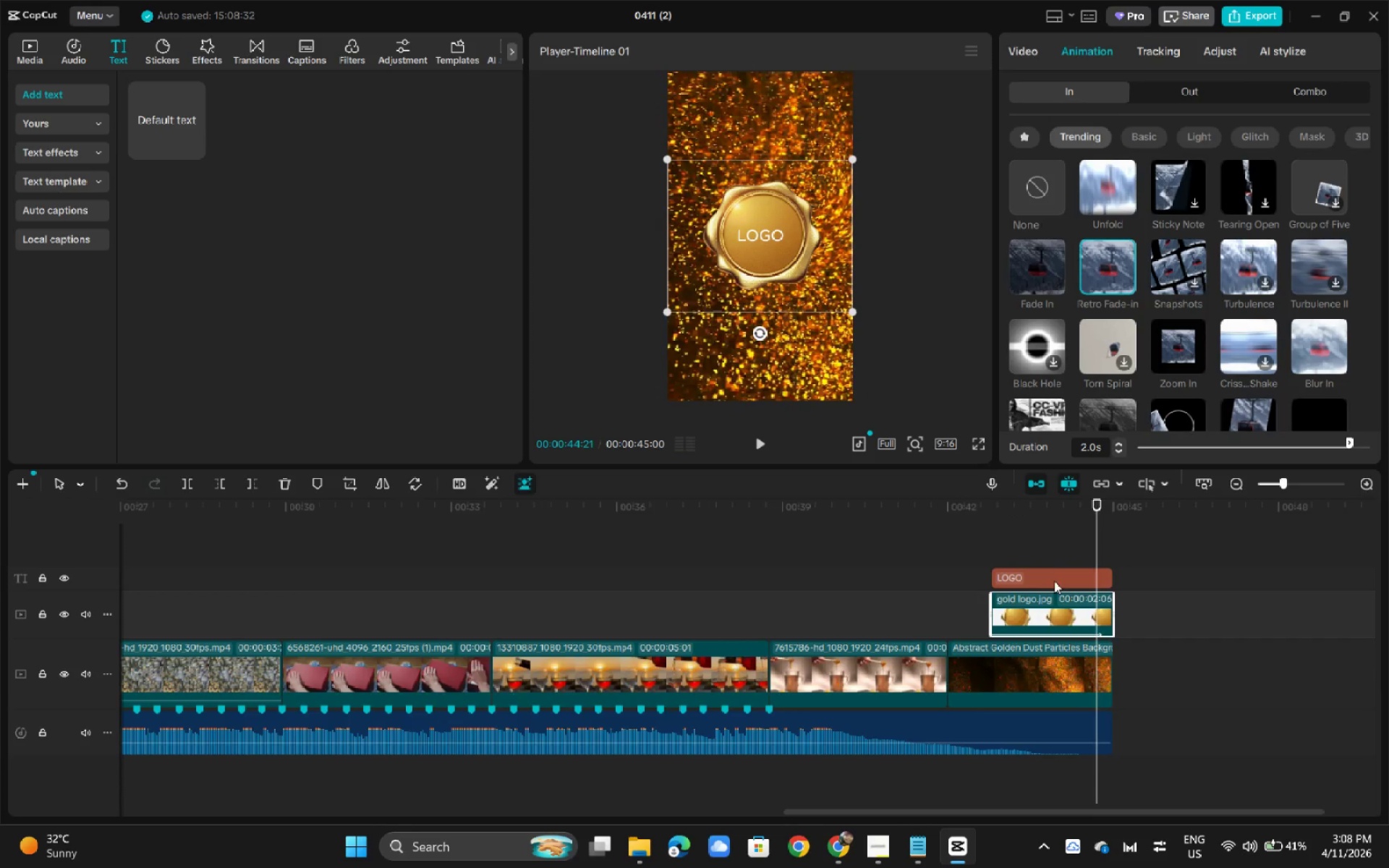 
left_click([1054, 571])
 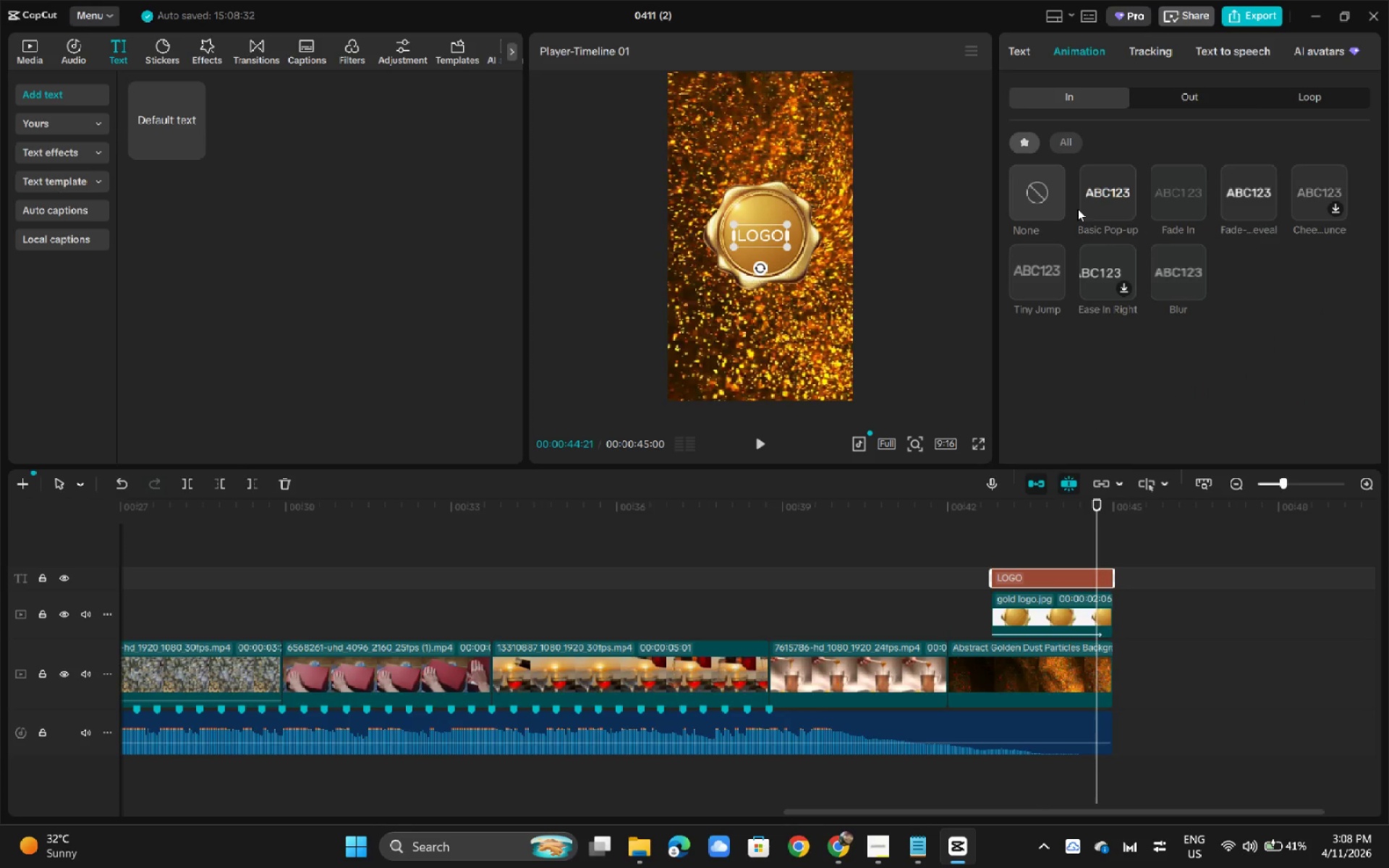 
left_click([1180, 190])
 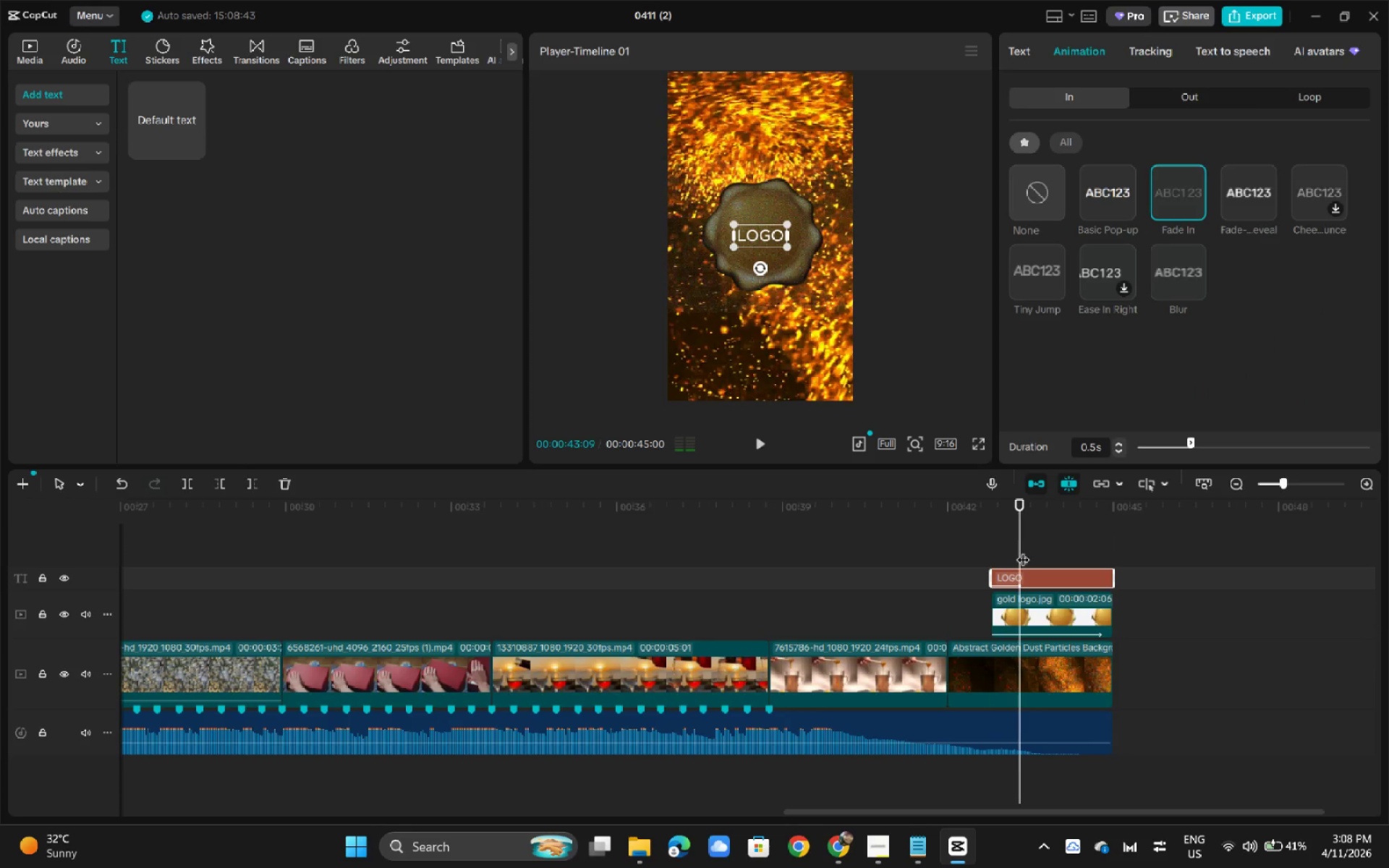 
left_click([1016, 572])
 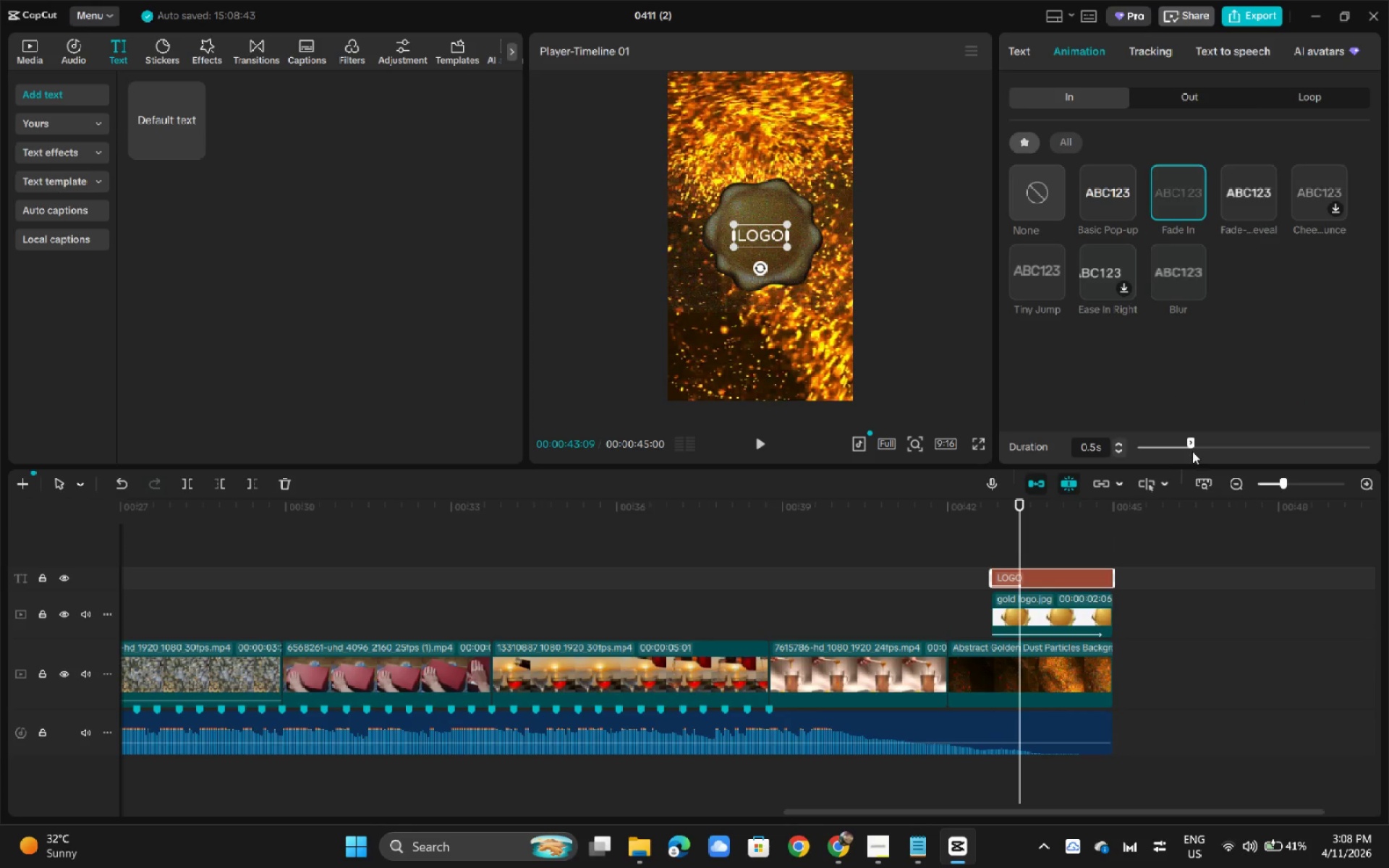 
left_click_drag(start_coordinate=[1191, 447], to_coordinate=[1226, 450])
 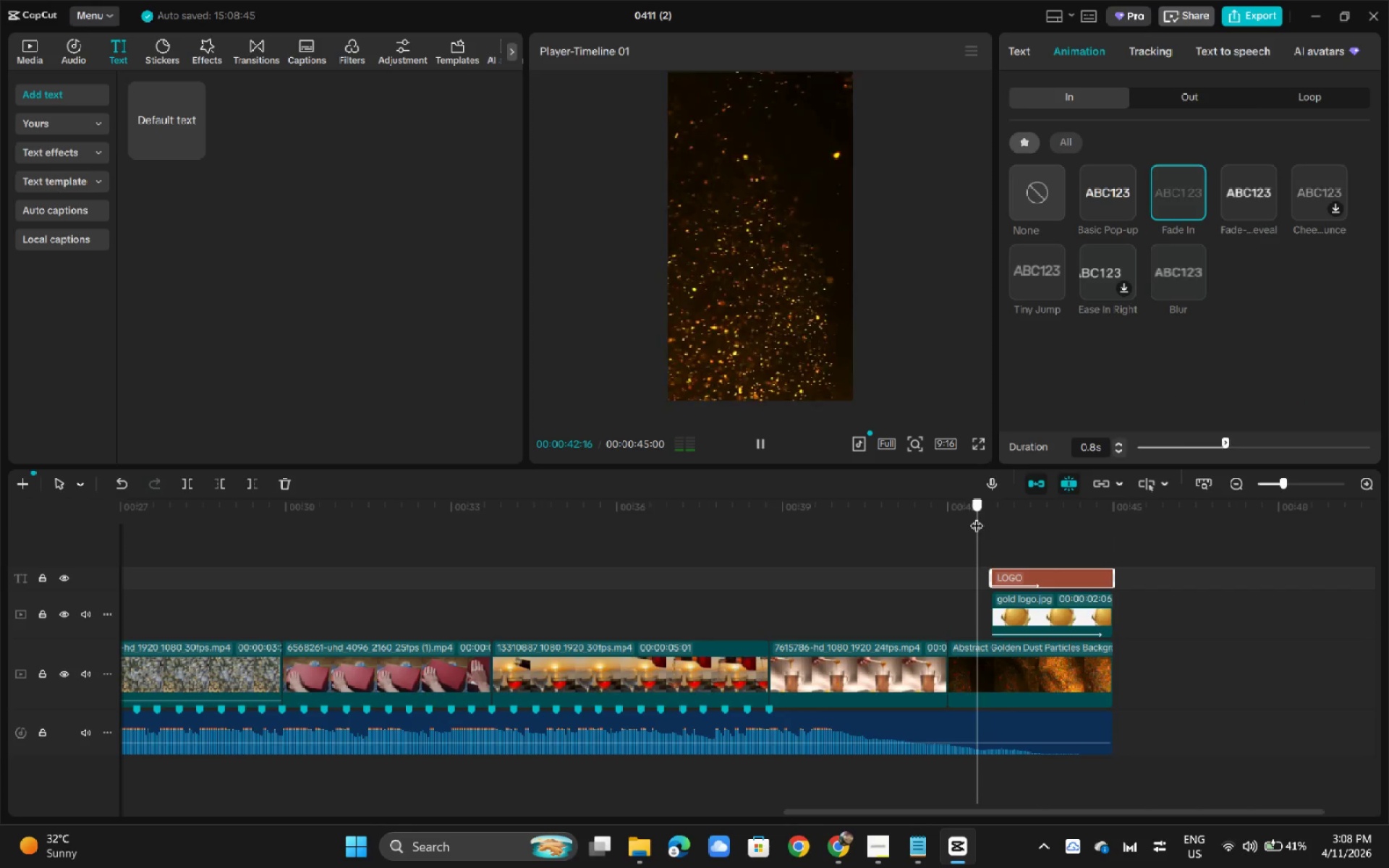 
key(Space)
 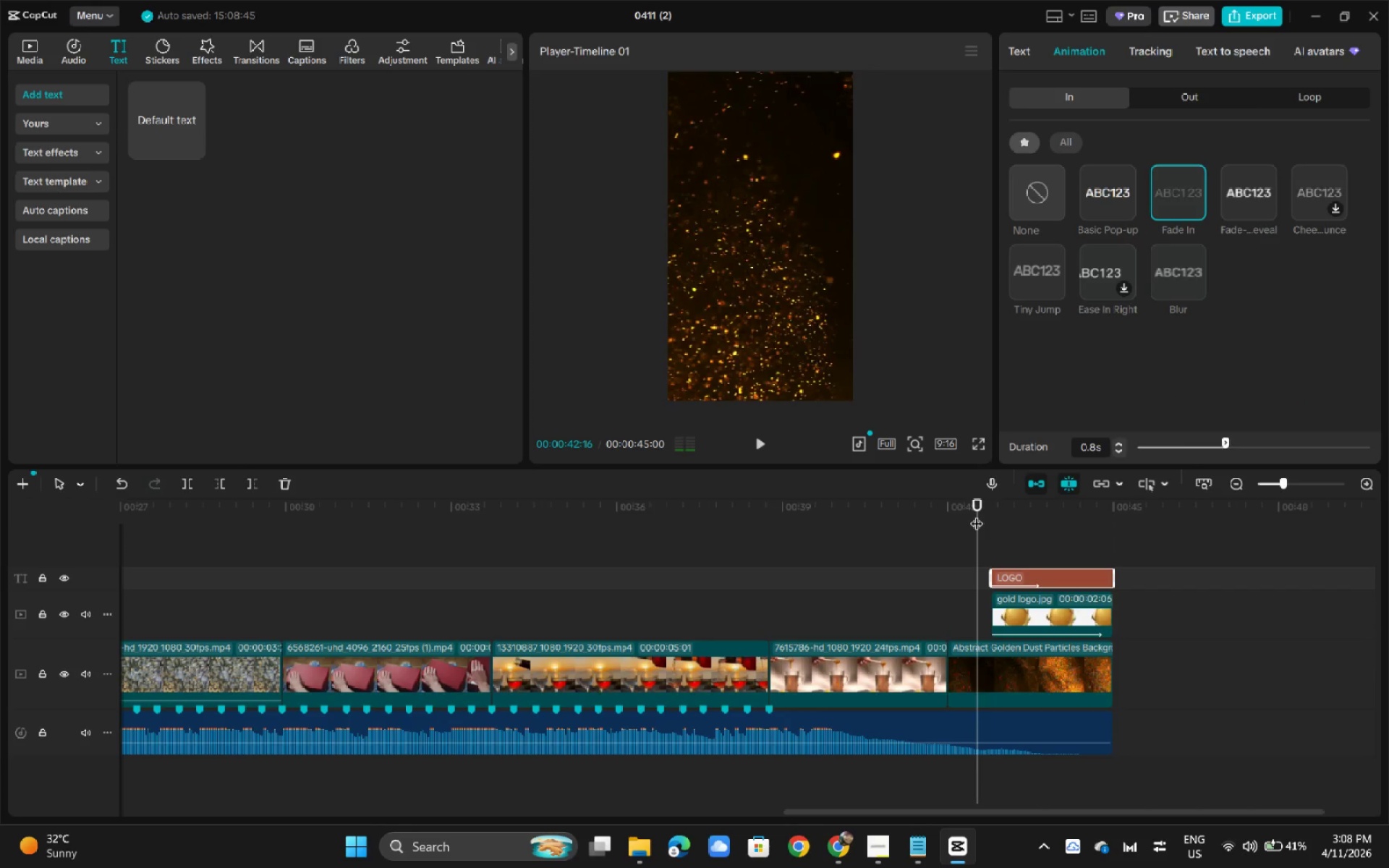 
key(Space)
 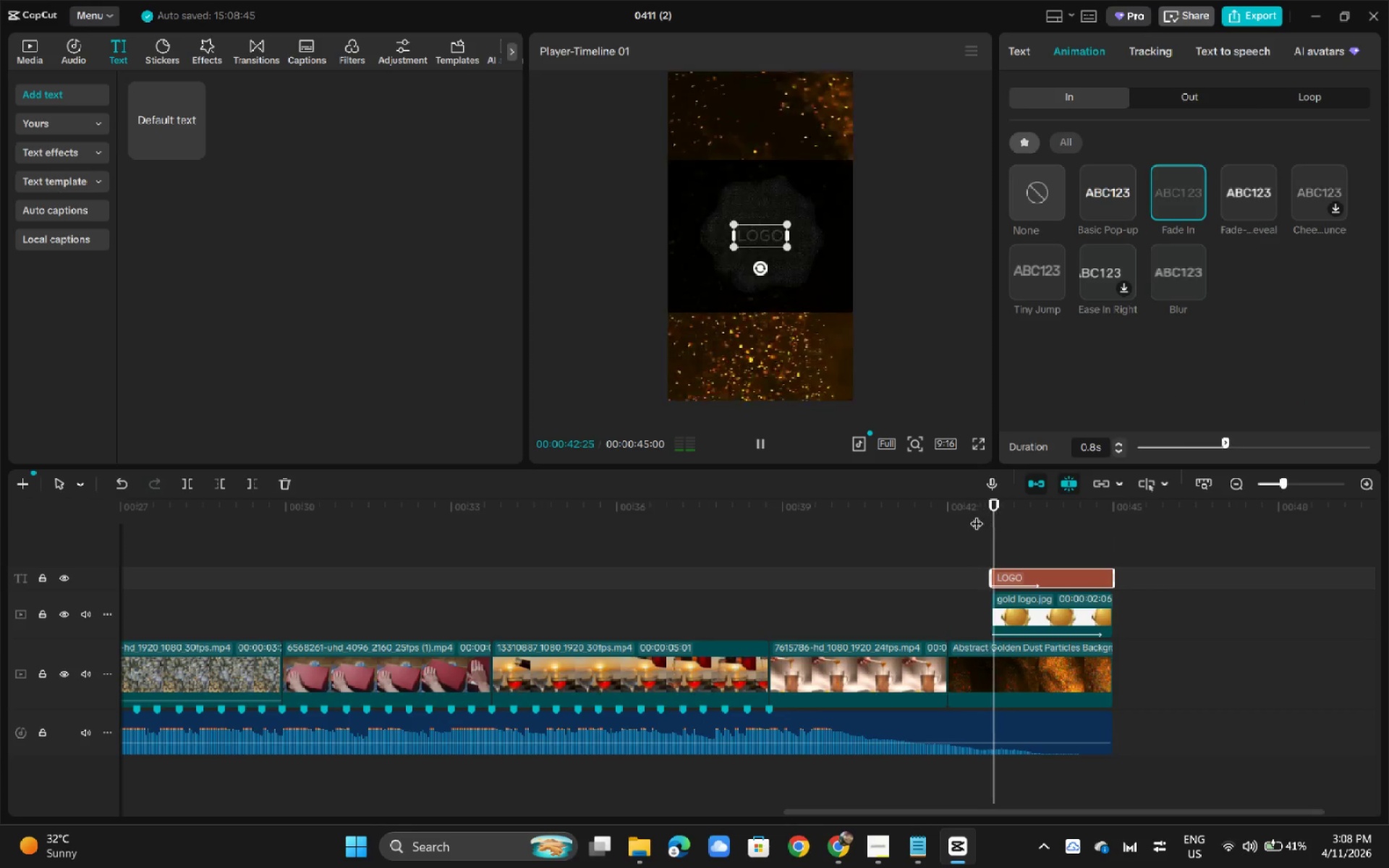 
key(Space)
 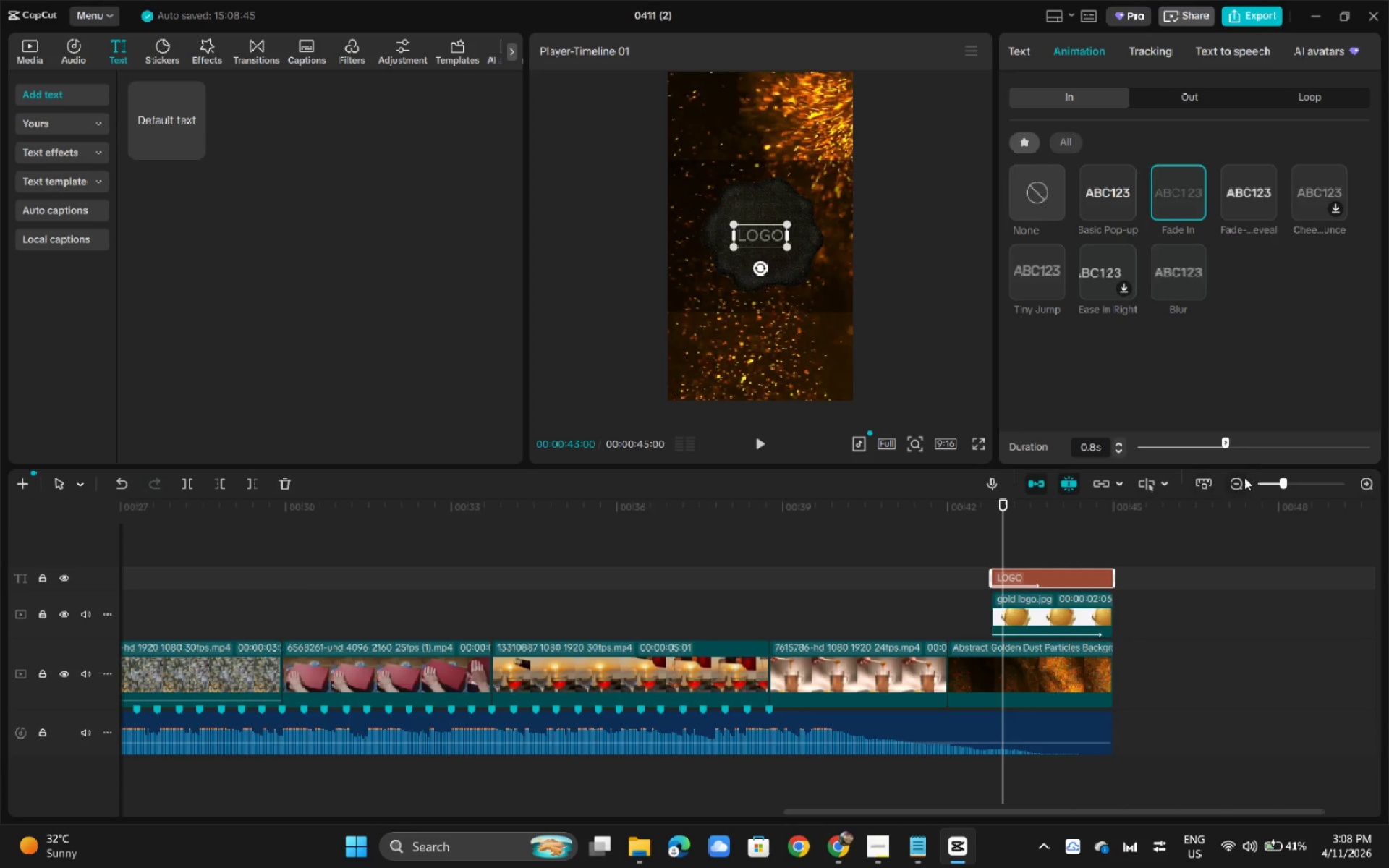 
left_click_drag(start_coordinate=[1240, 442], to_coordinate=[1277, 442])
 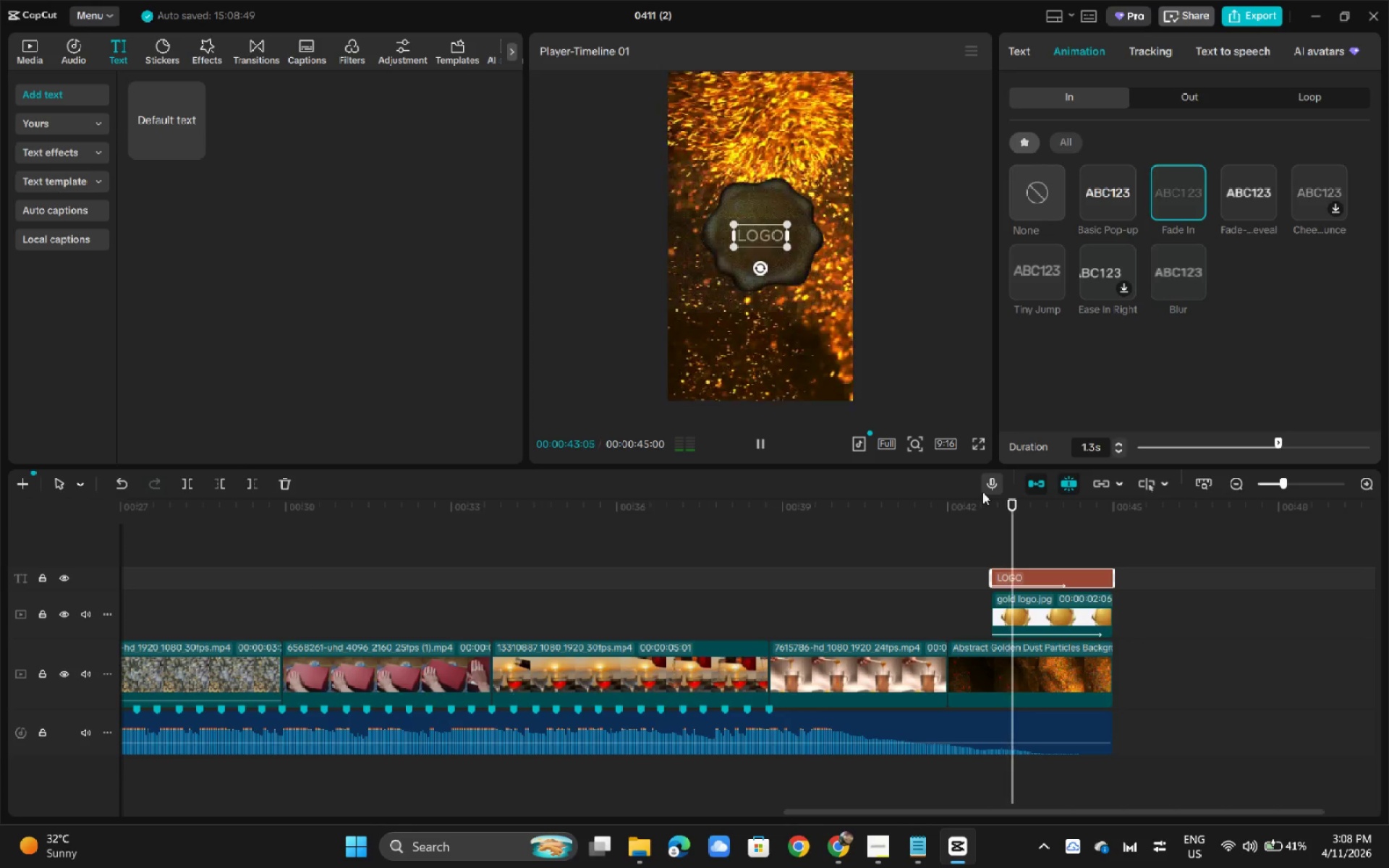 
left_click([982, 492])
 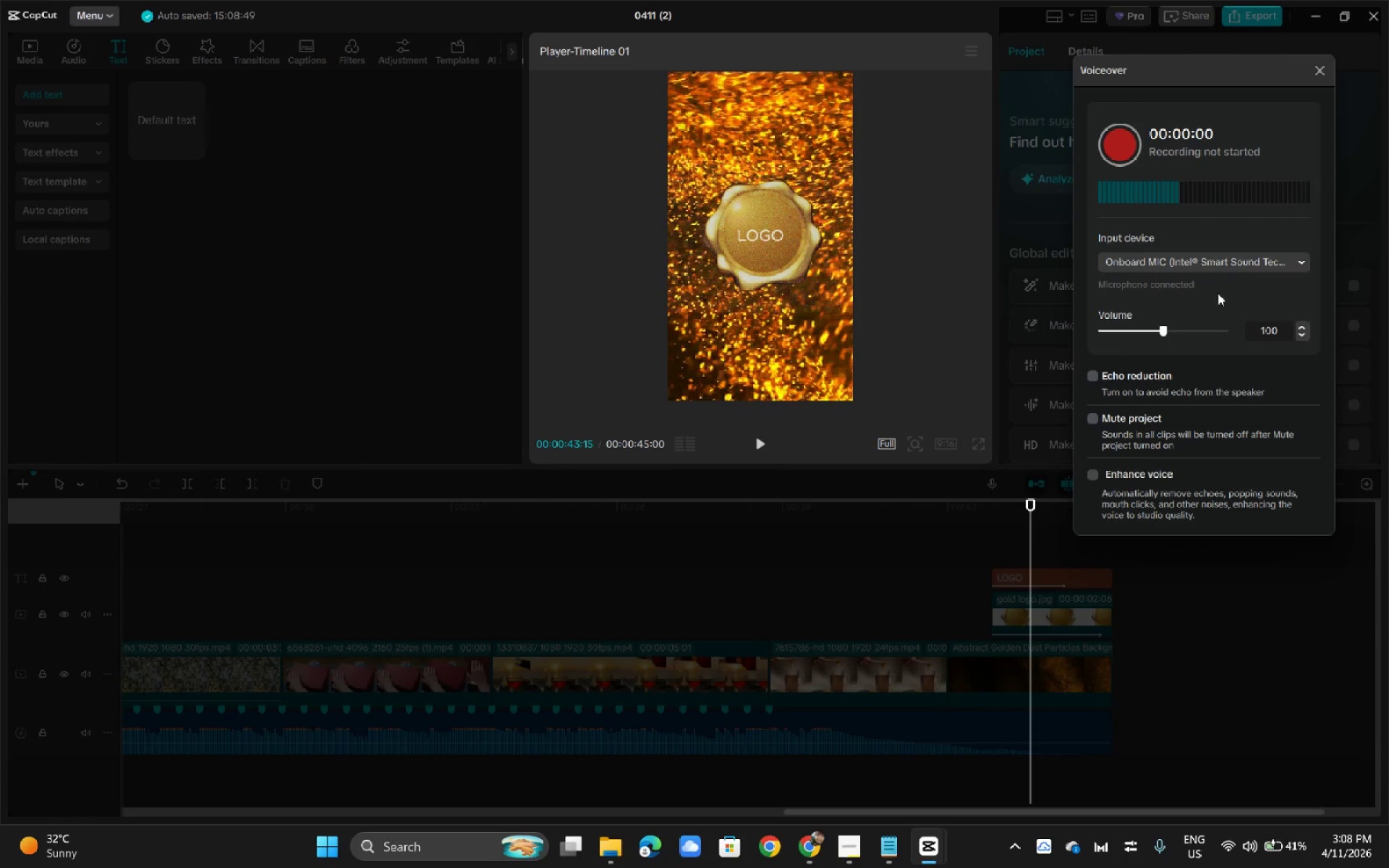 
left_click([1318, 72])
 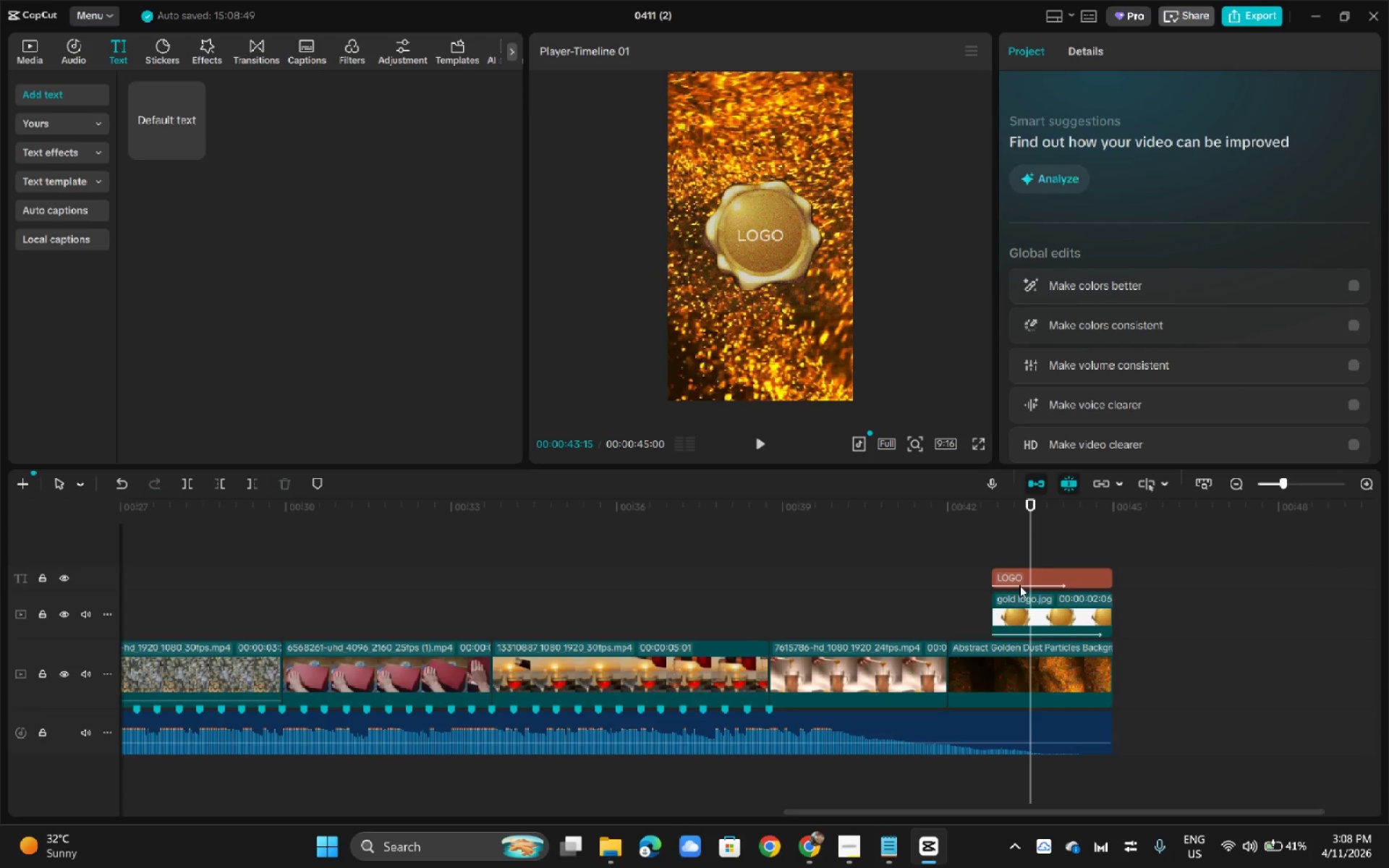 
left_click([1017, 613])
 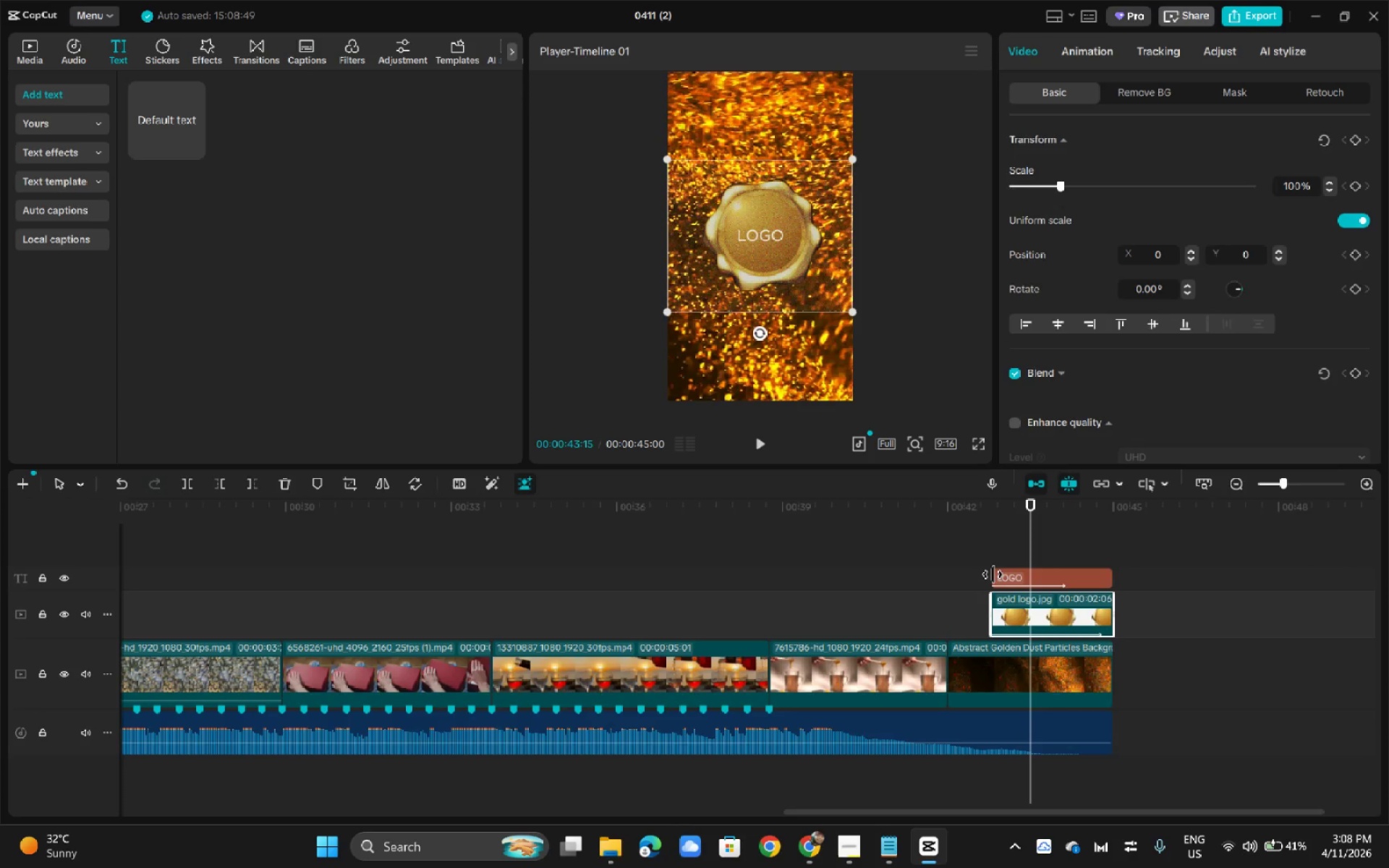 
left_click_drag(start_coordinate=[993, 574], to_coordinate=[1021, 574])
 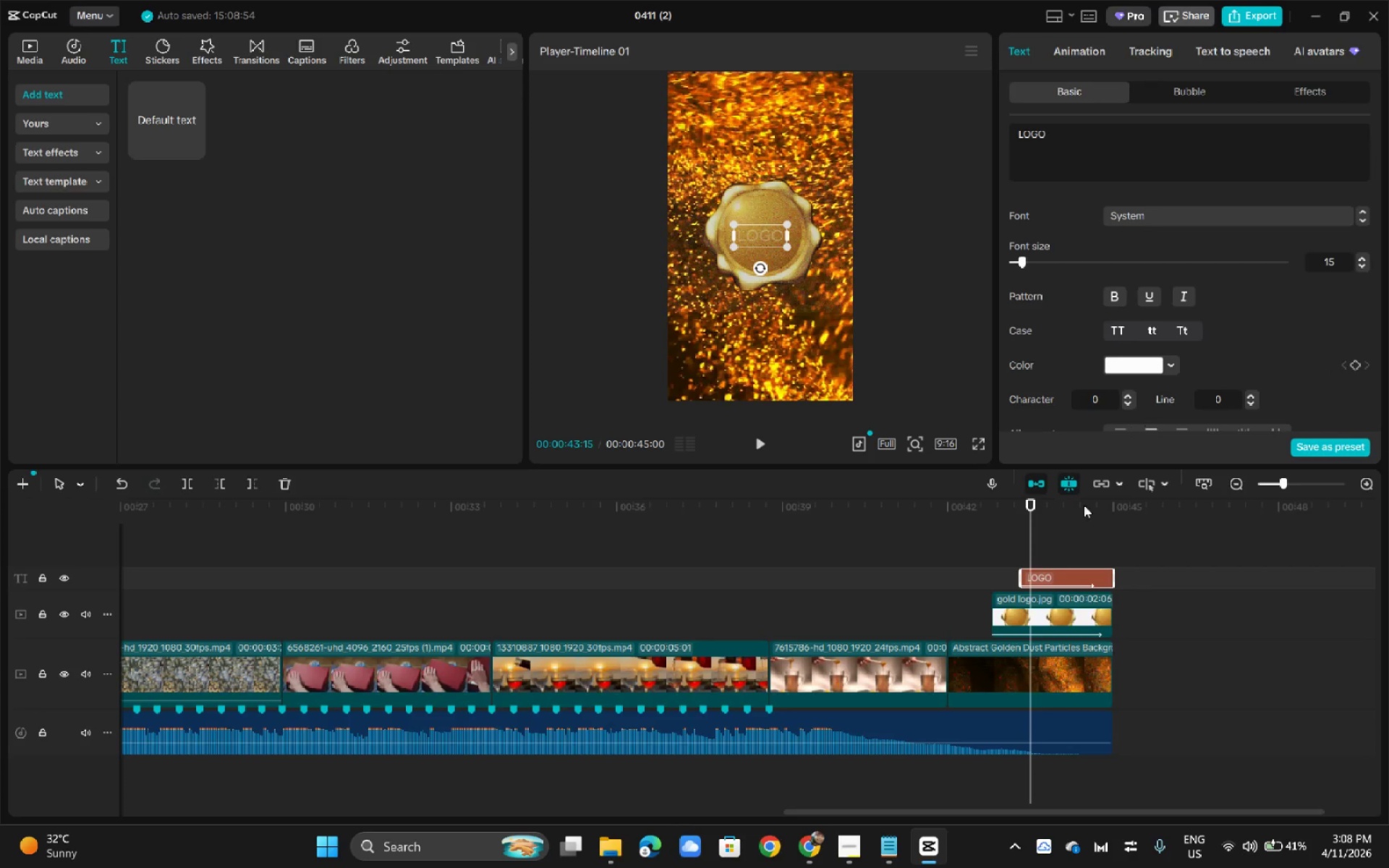 
left_click([1074, 584])
 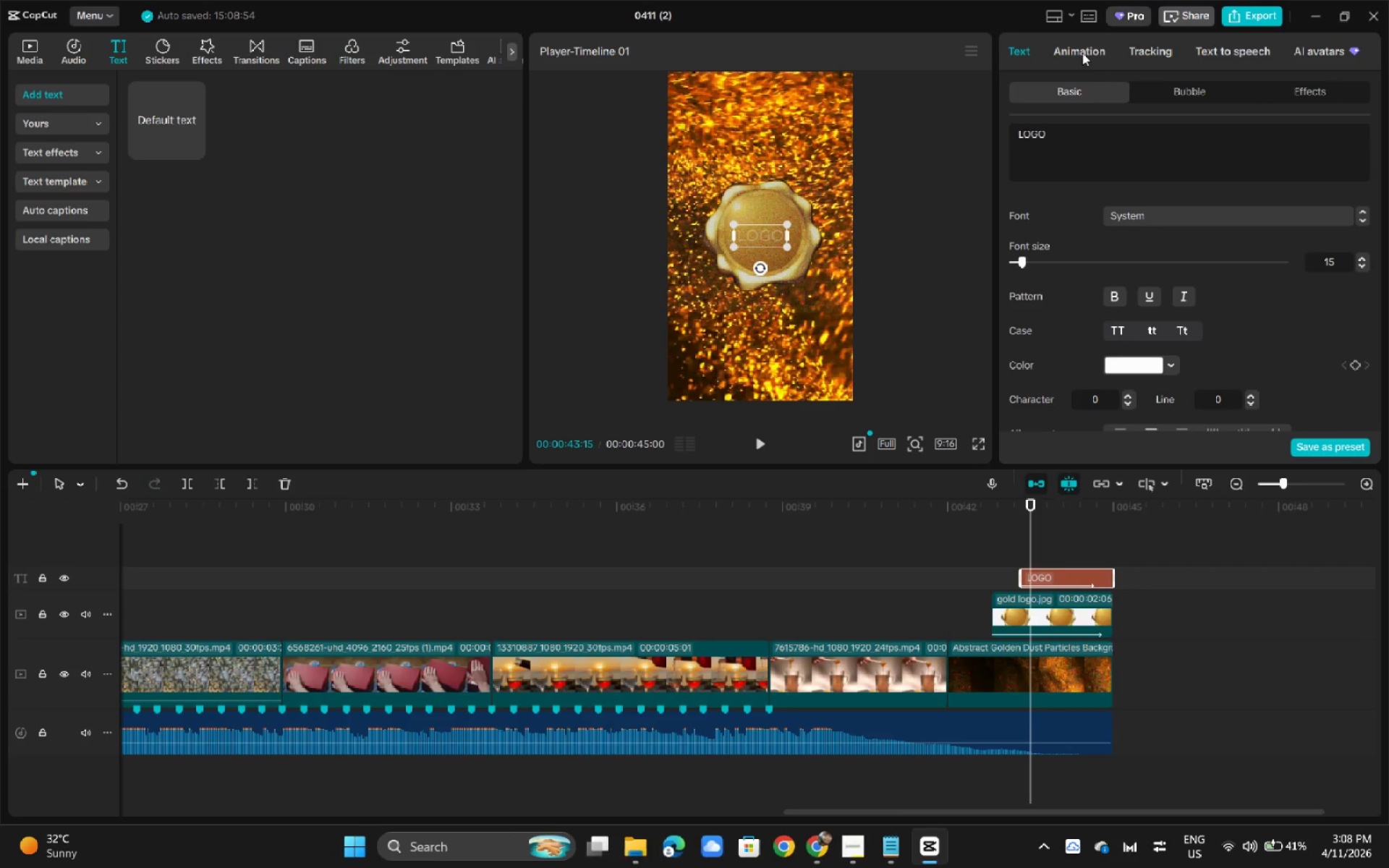 
key(Space)
 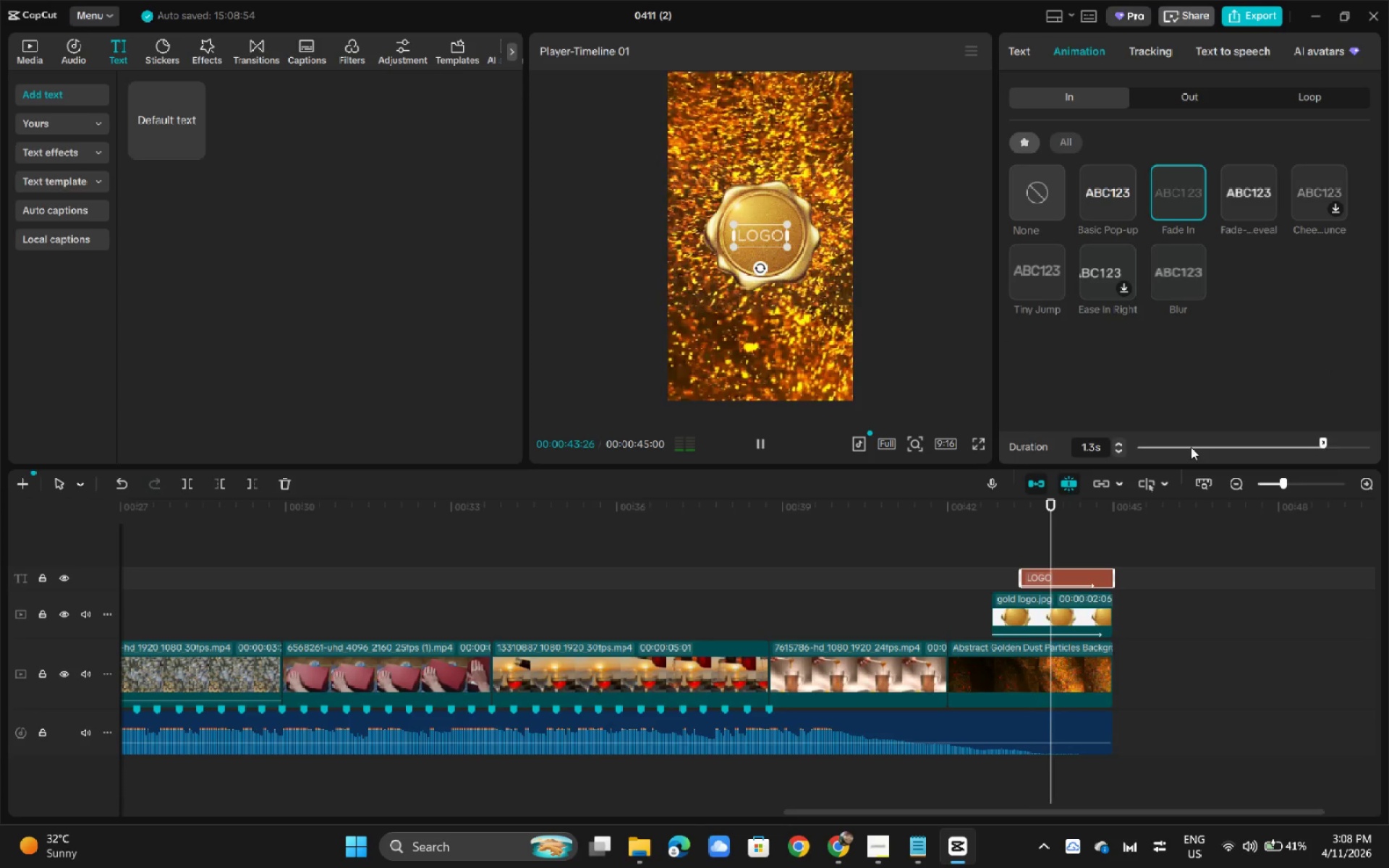 
left_click([1205, 446])
 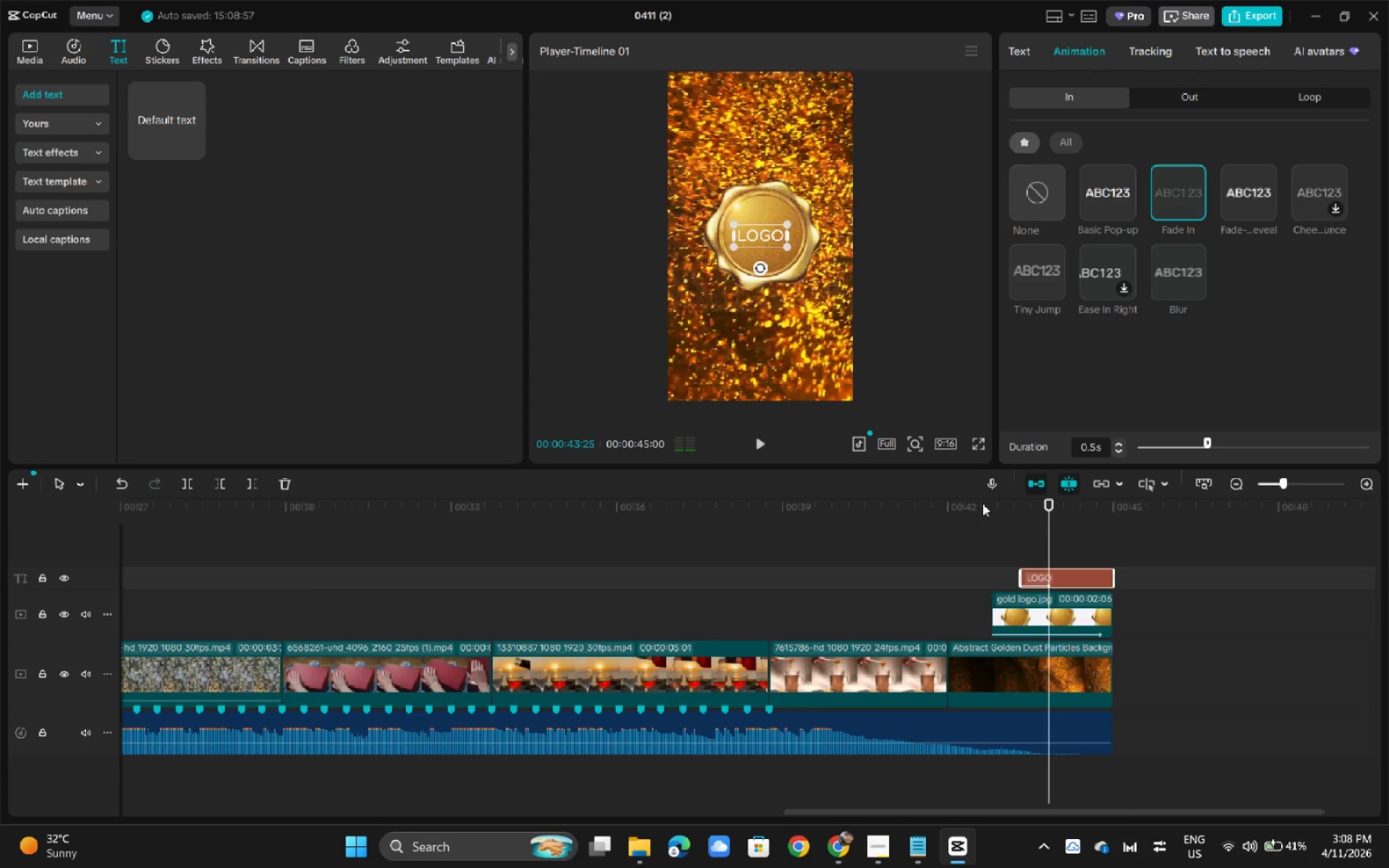 
key(Space)
 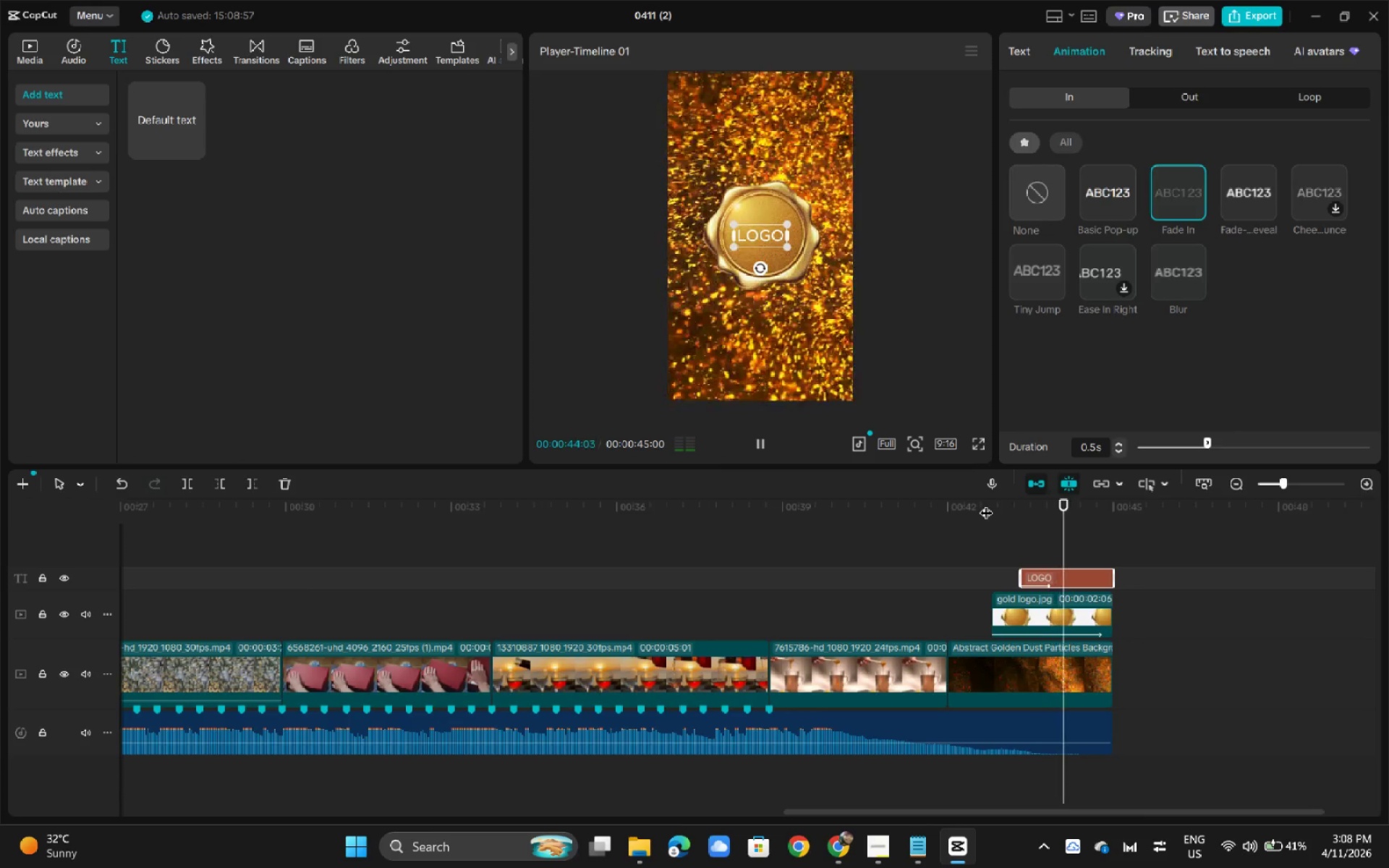 
key(Space)
 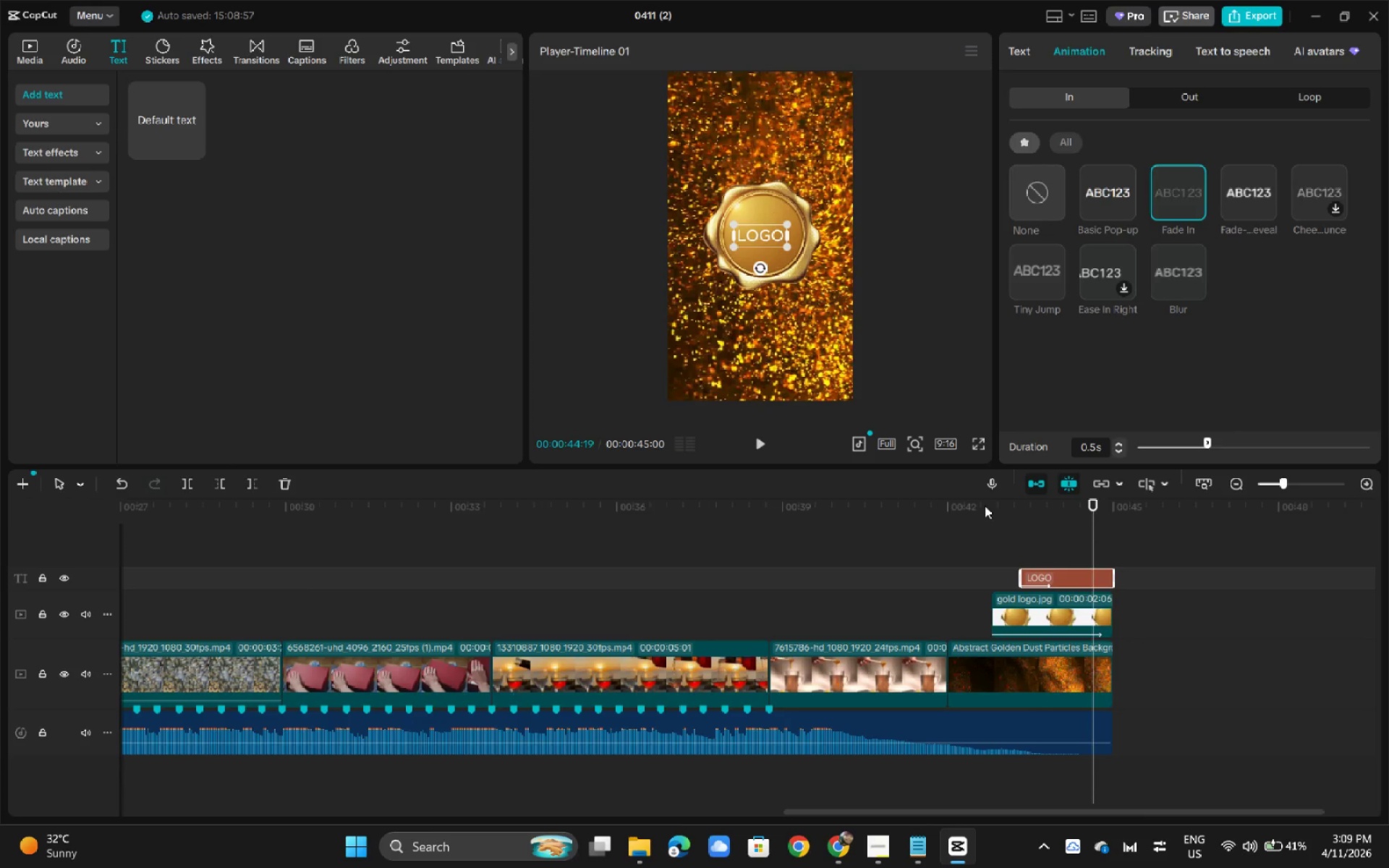 
key(Space)
 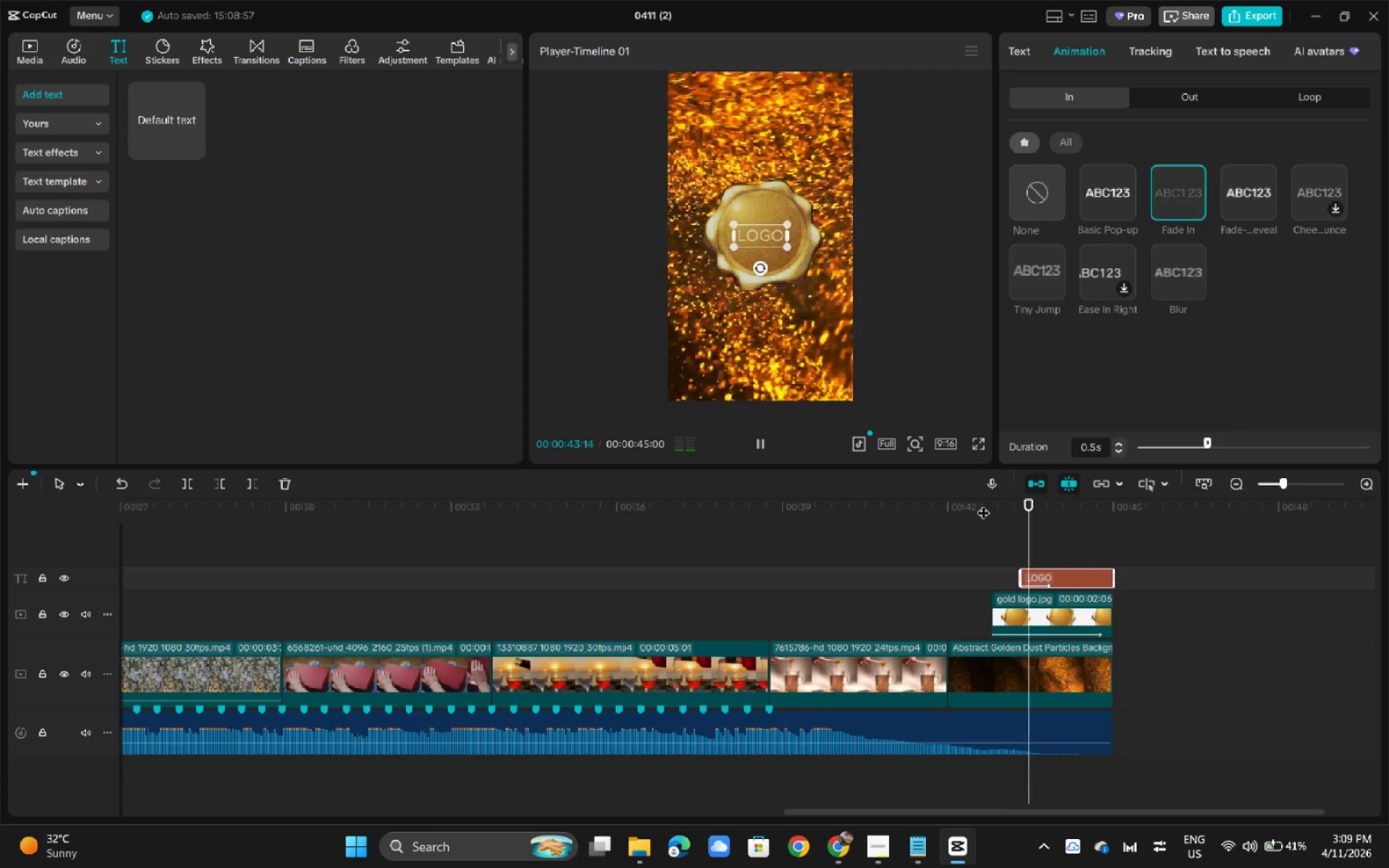 
left_click([983, 503])
 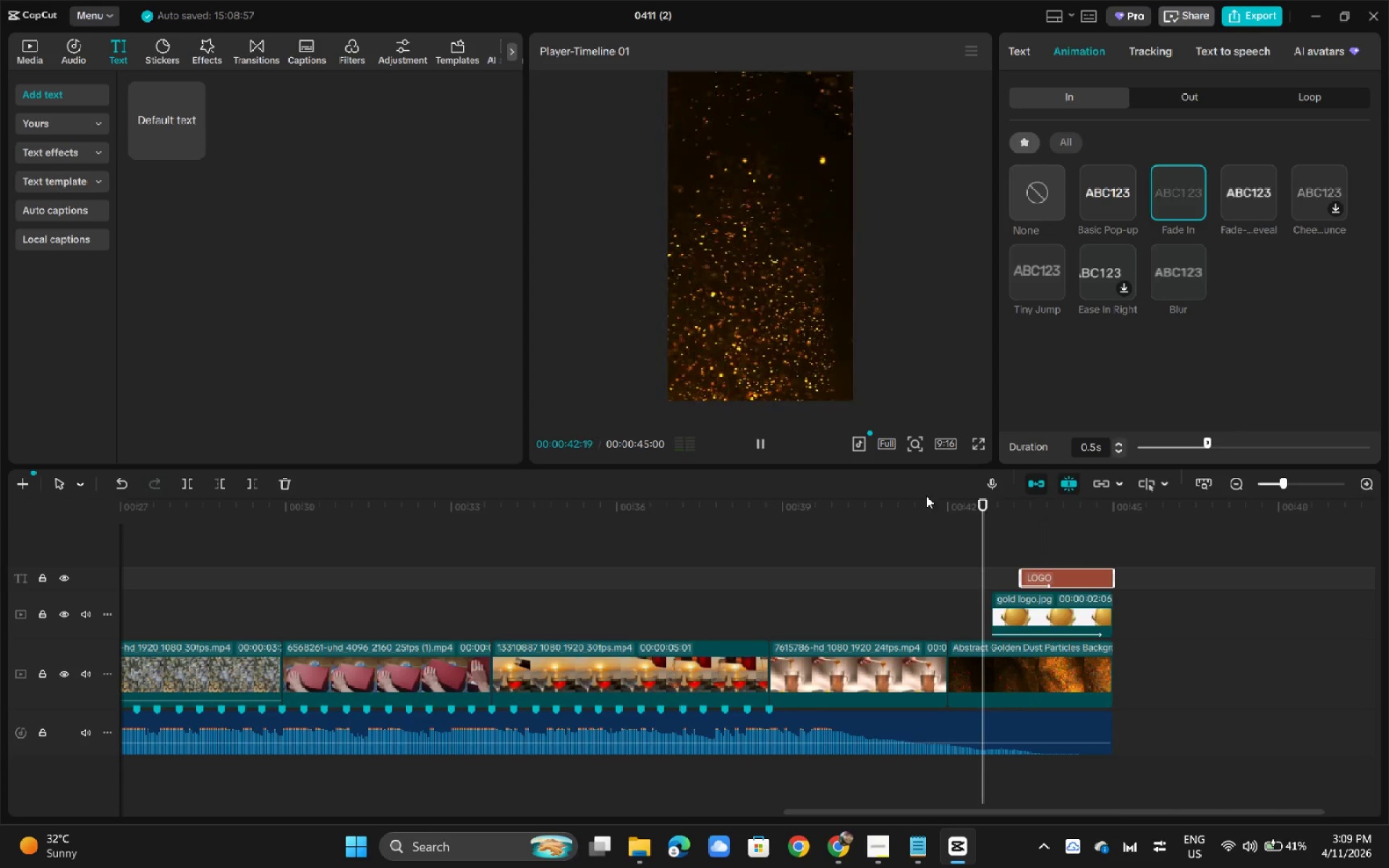 
double_click([926, 495])
 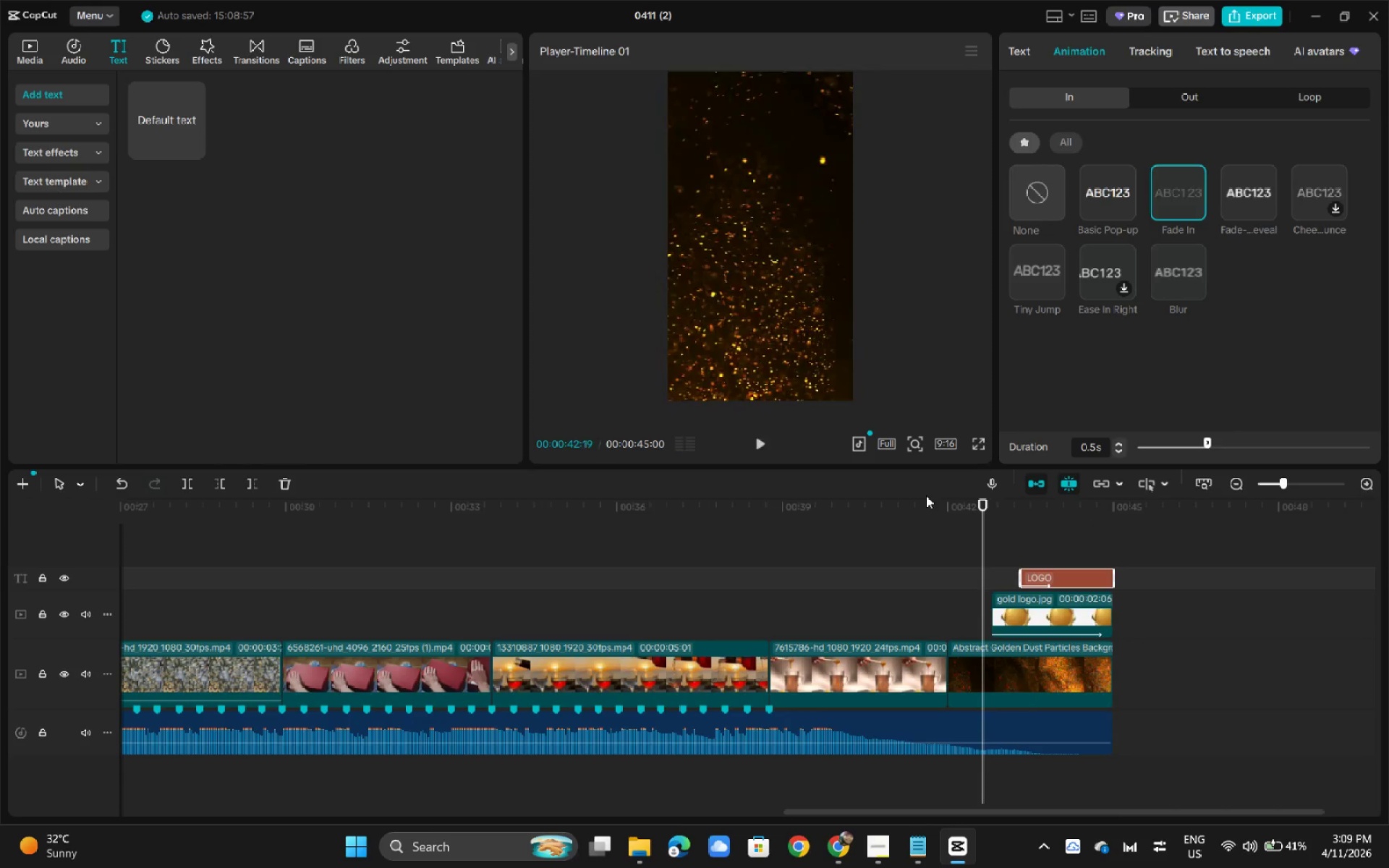 
key(Space)
 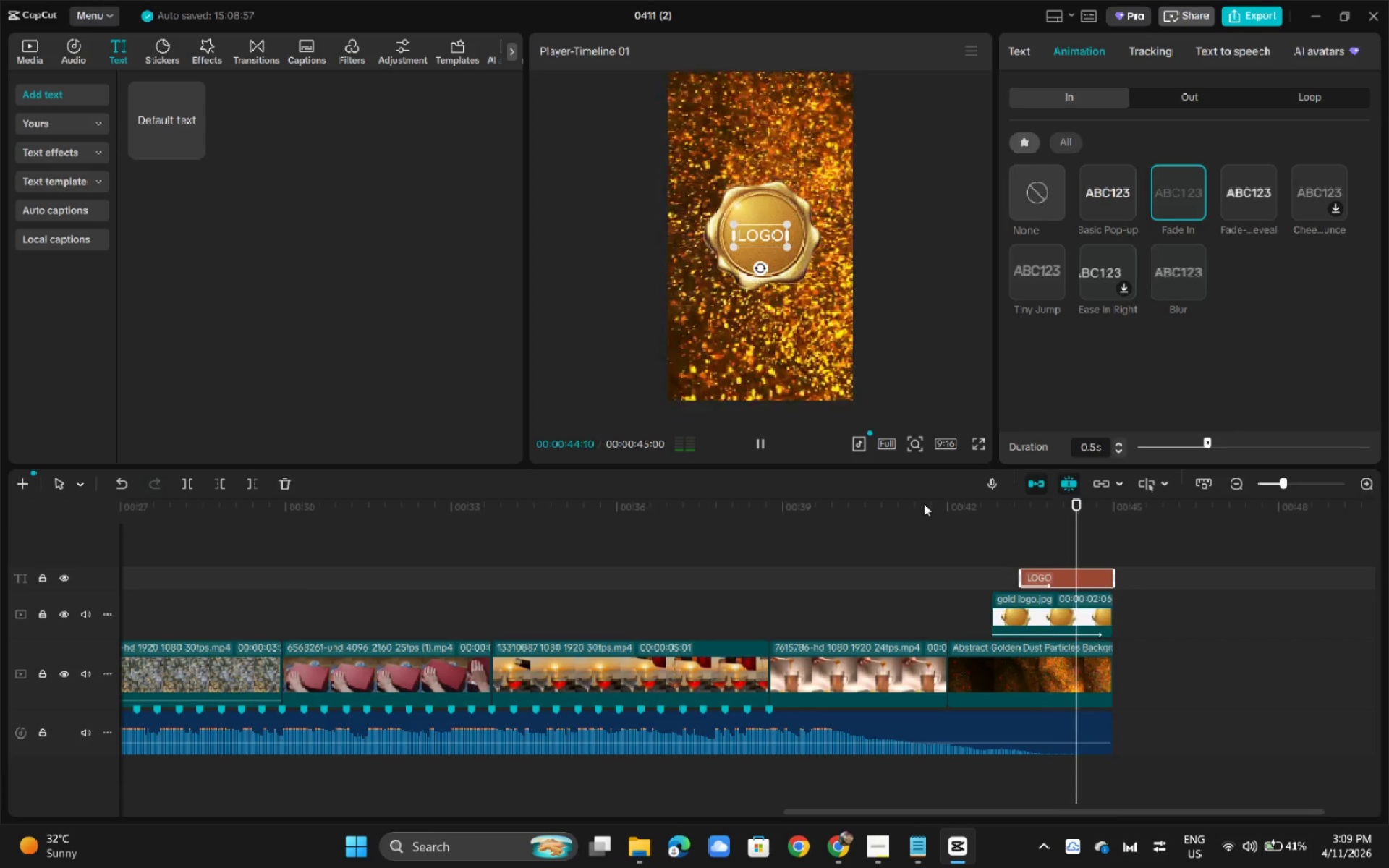 
left_click_drag(start_coordinate=[948, 514], to_coordinate=[877, 509])
 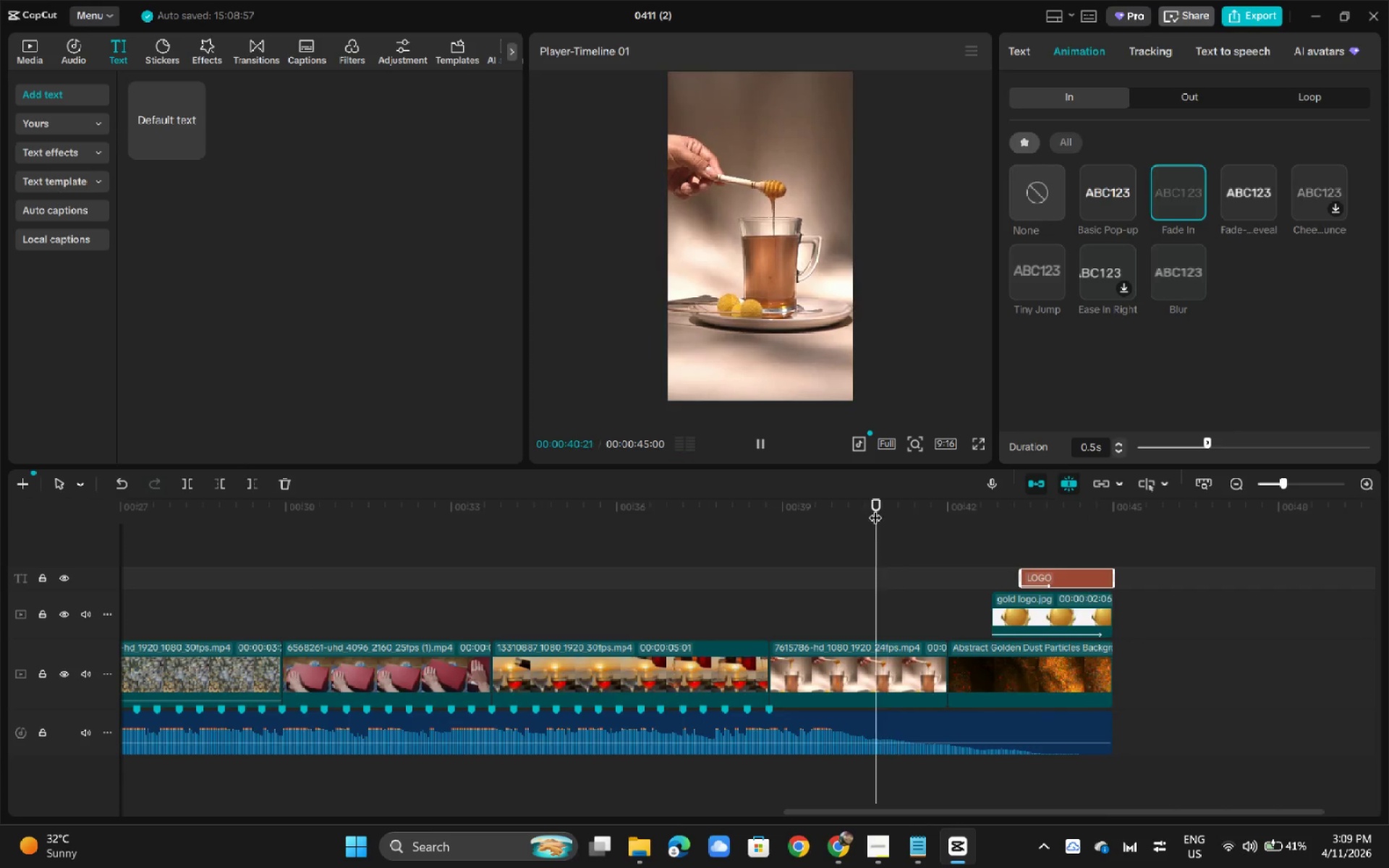 
key(Space)
 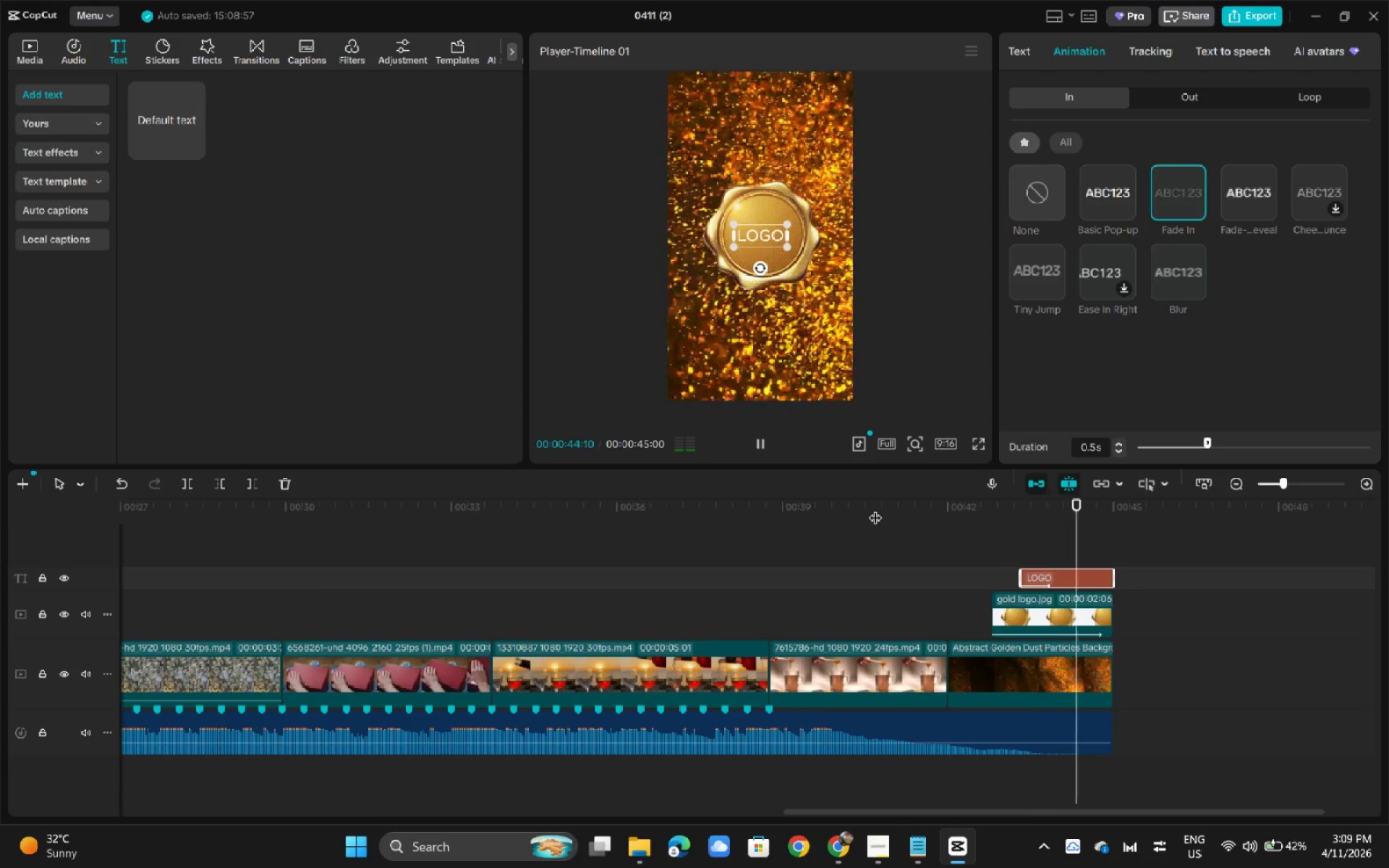 
left_click([1076, 602])
 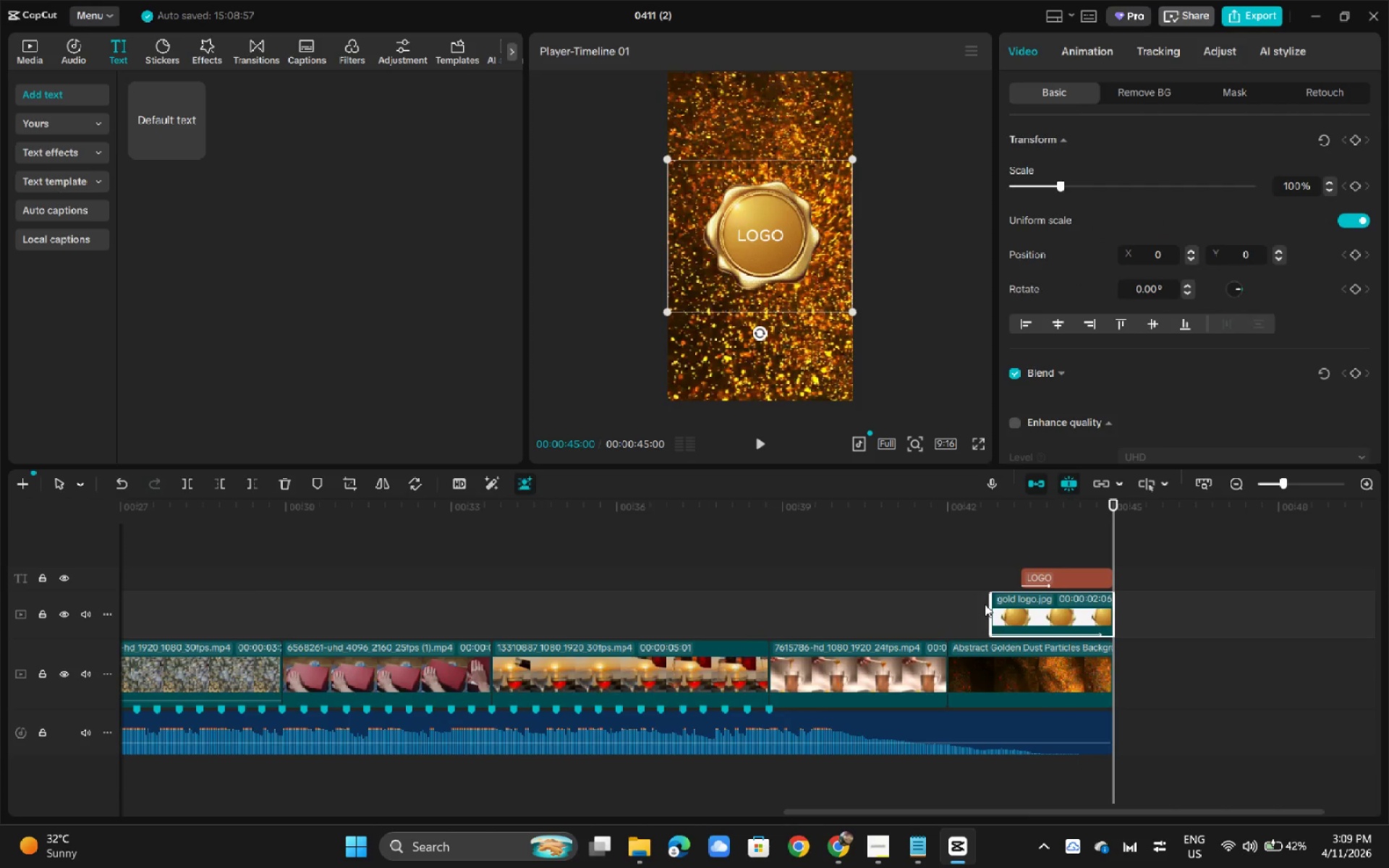 
left_click_drag(start_coordinate=[988, 604], to_coordinate=[967, 608])
 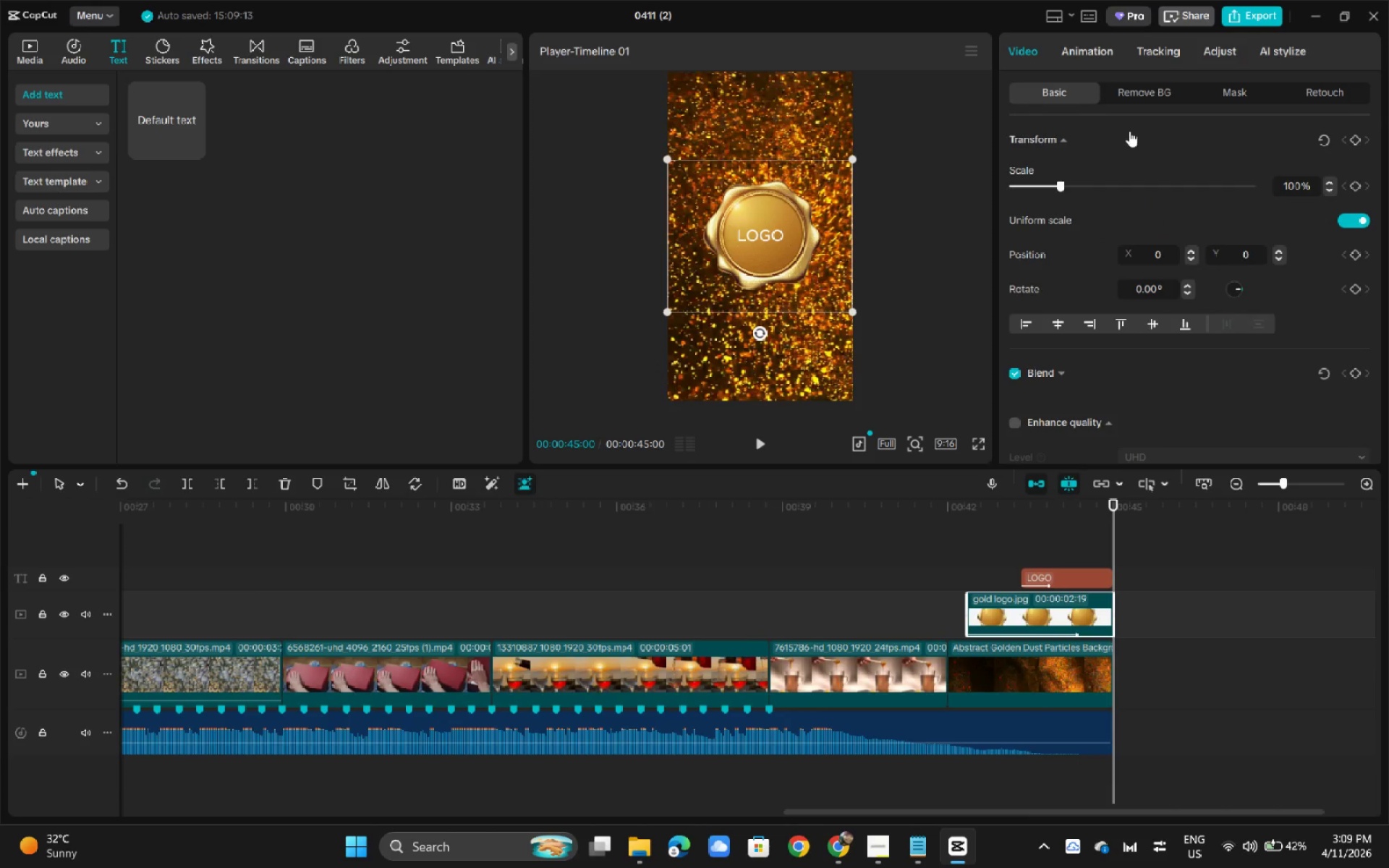 
left_click([1096, 51])
 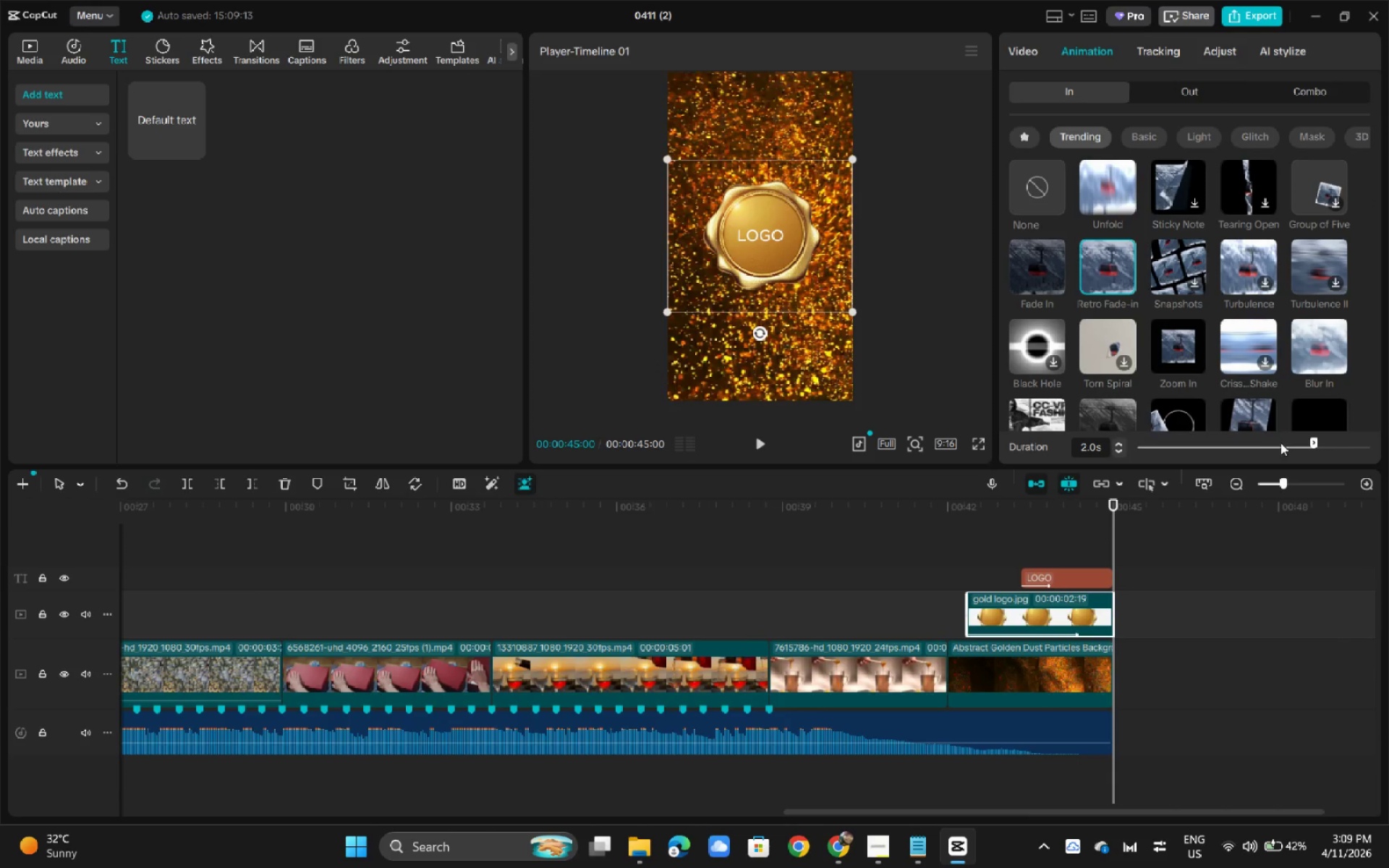 
left_click_drag(start_coordinate=[1288, 448], to_coordinate=[1262, 451])
 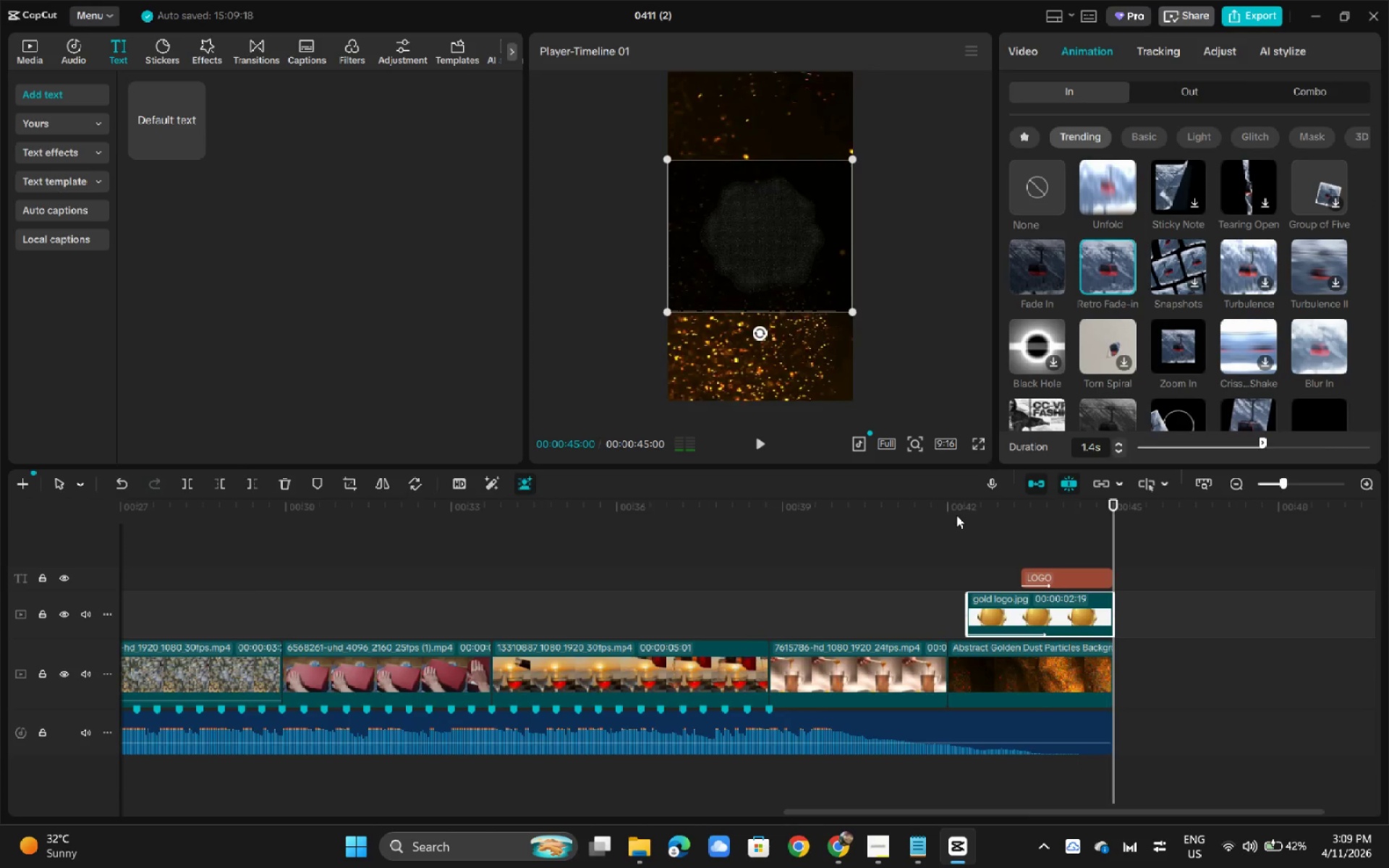 
left_click([955, 511])
 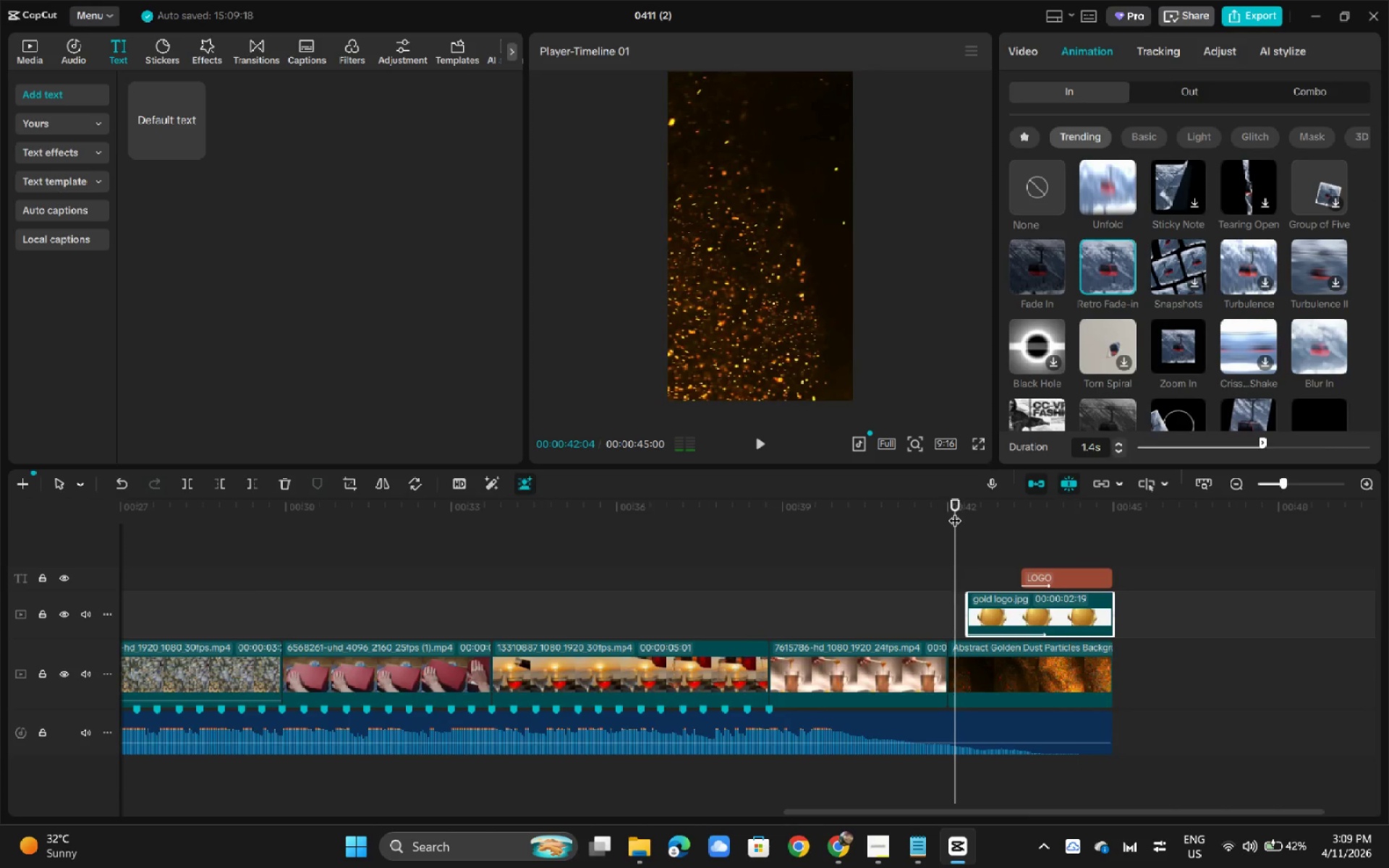 
key(Space)
 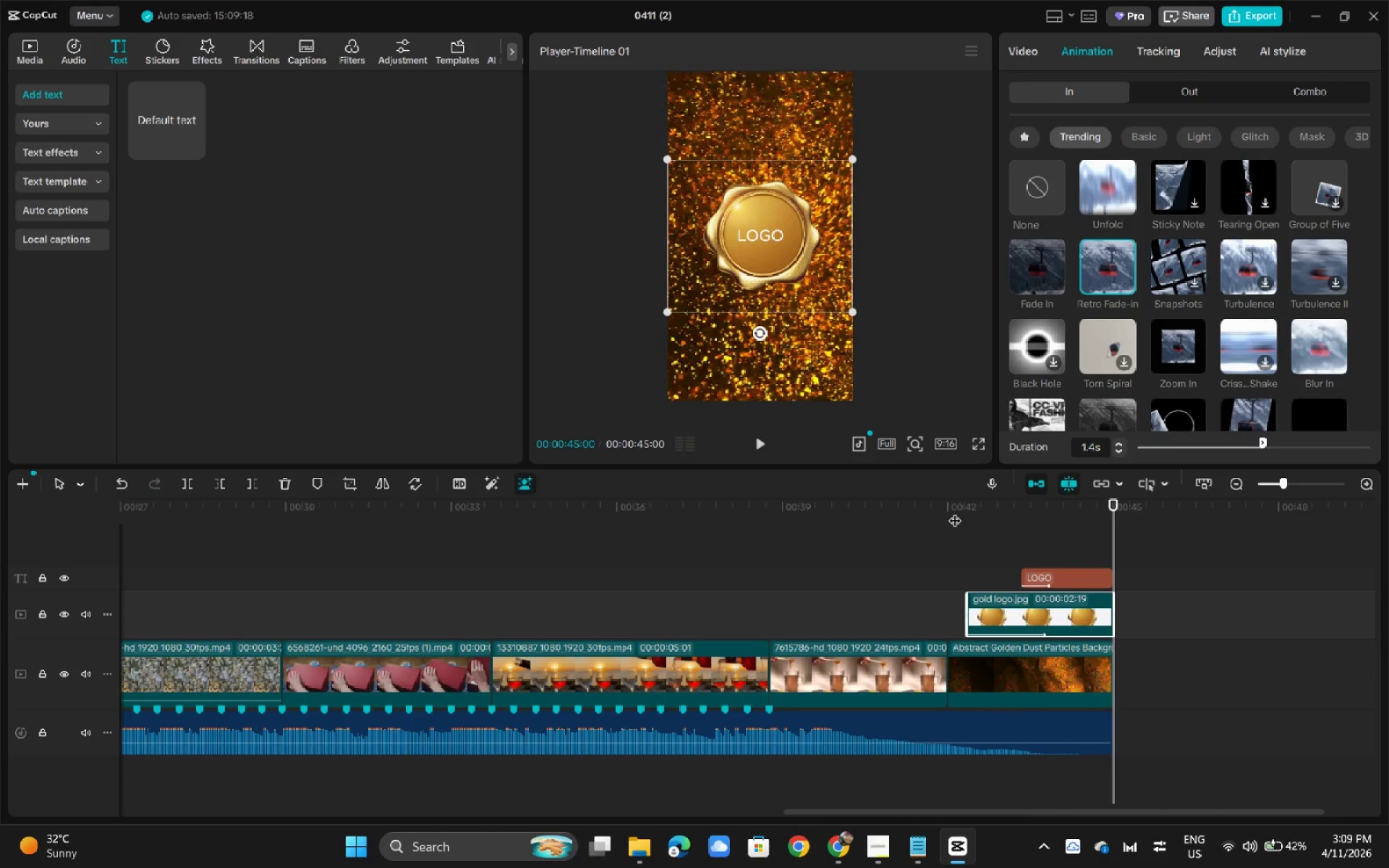 
left_click([1073, 582])
 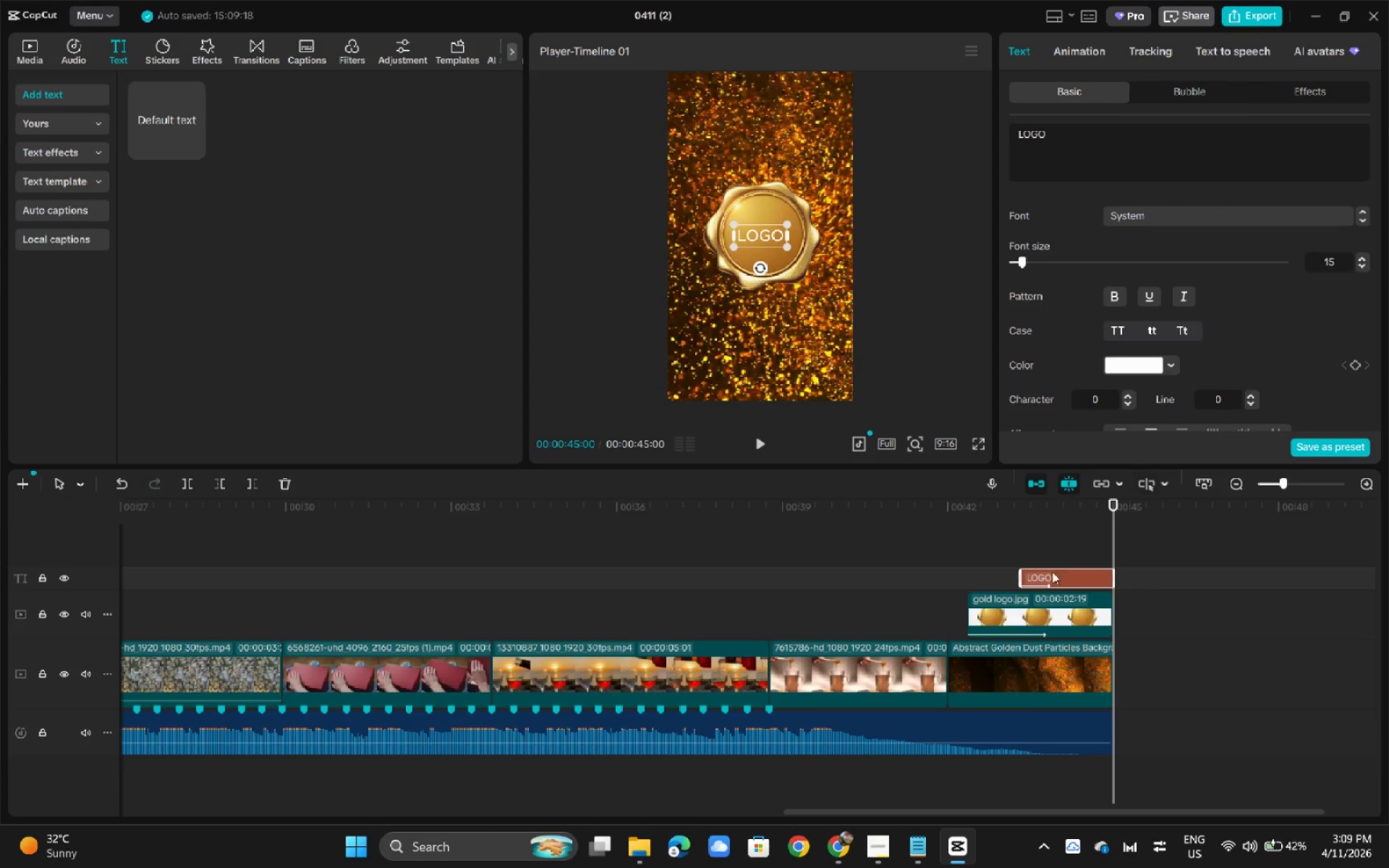 
left_click([1054, 595])
 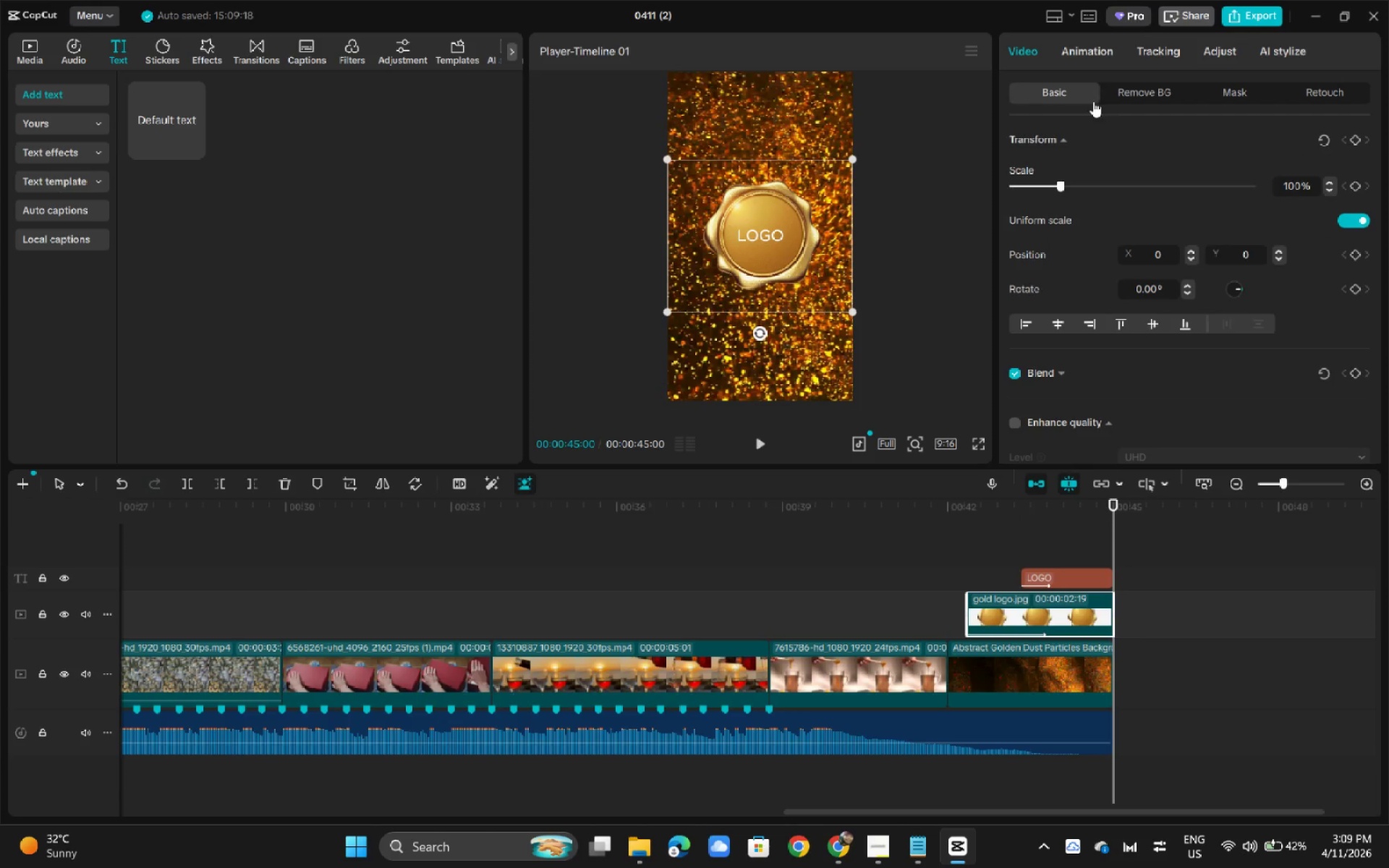 
left_click([1091, 54])
 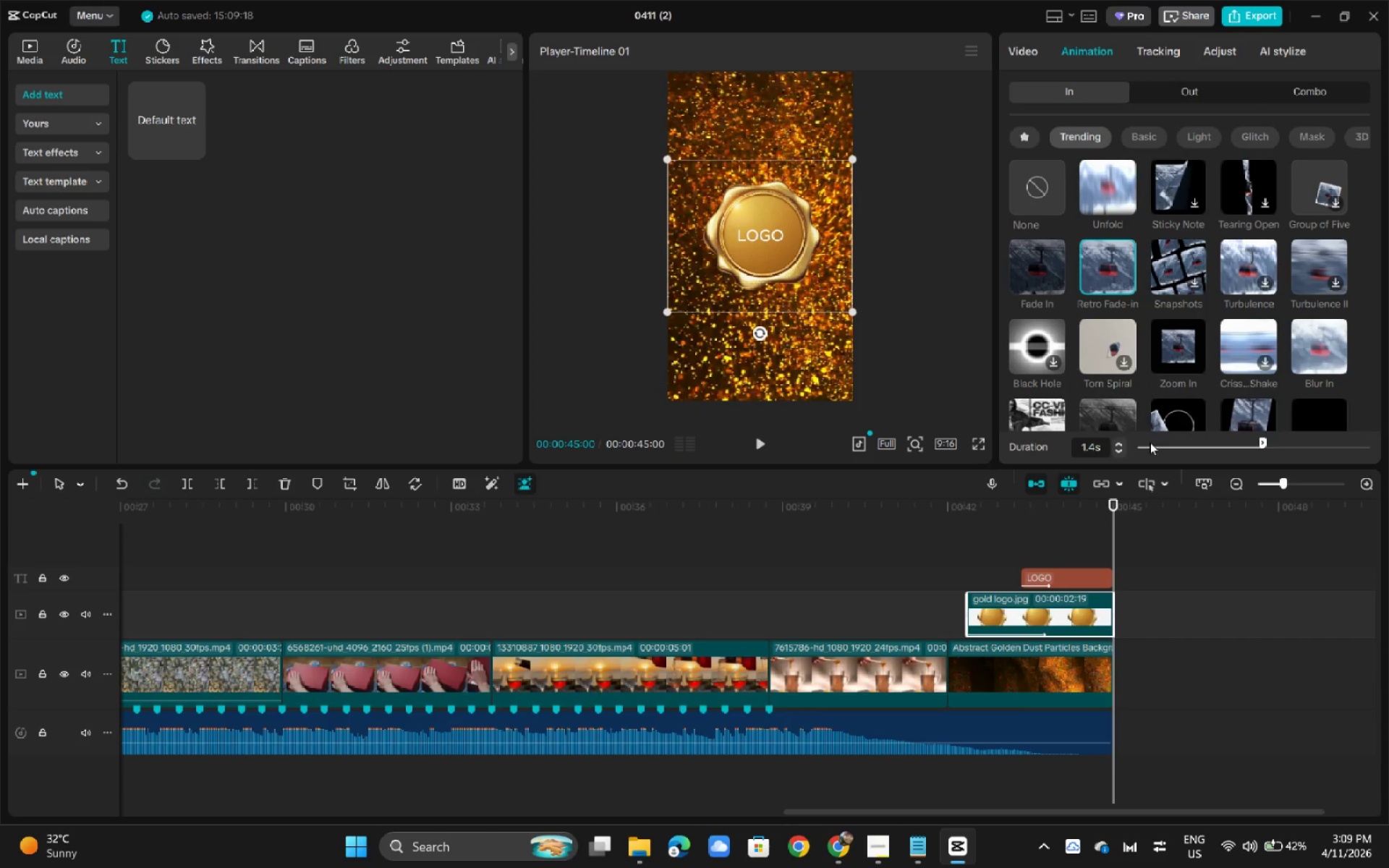 
left_click_drag(start_coordinate=[1255, 443], to_coordinate=[1217, 452])
 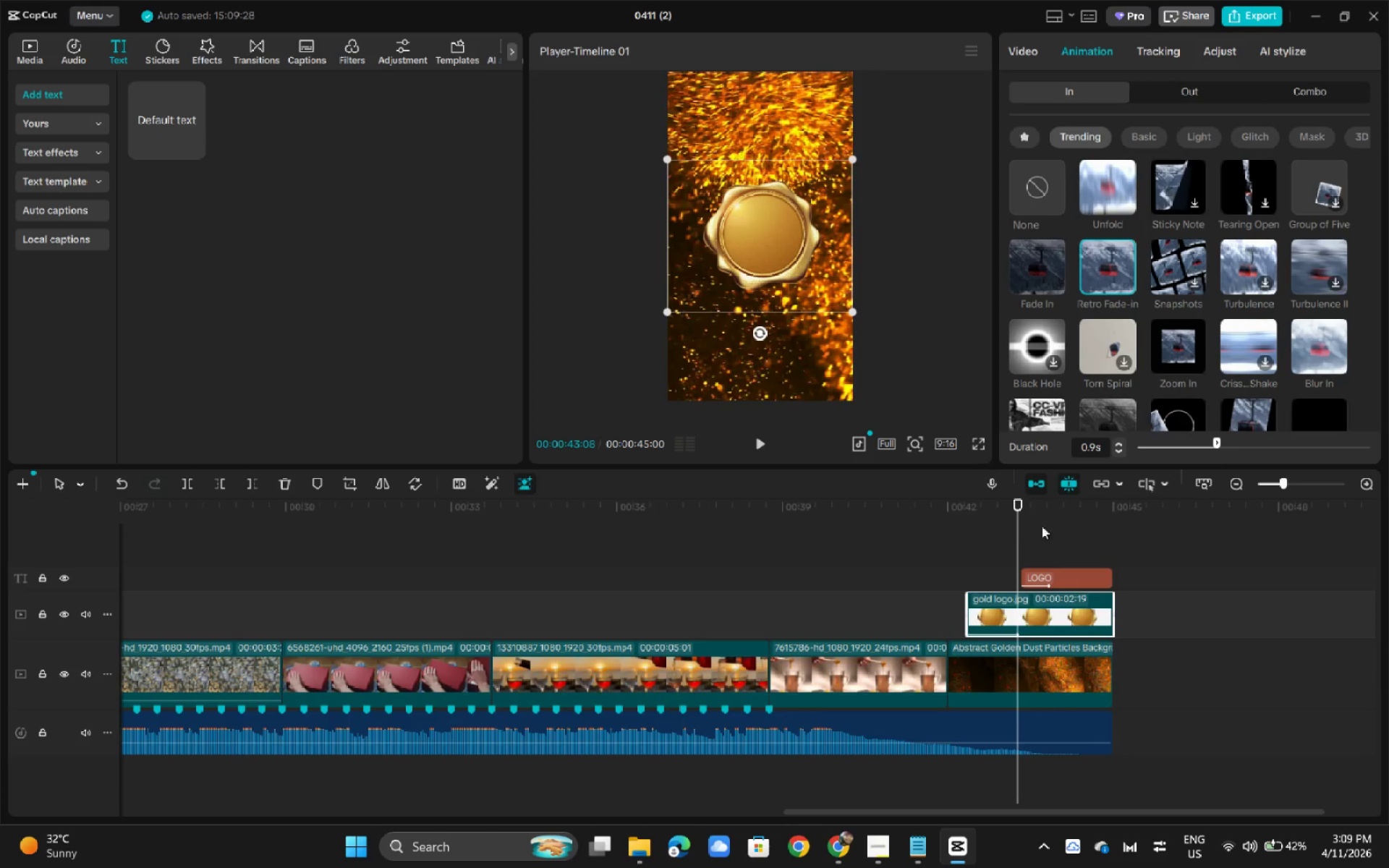 
left_click_drag(start_coordinate=[1057, 574], to_coordinate=[1051, 576])
 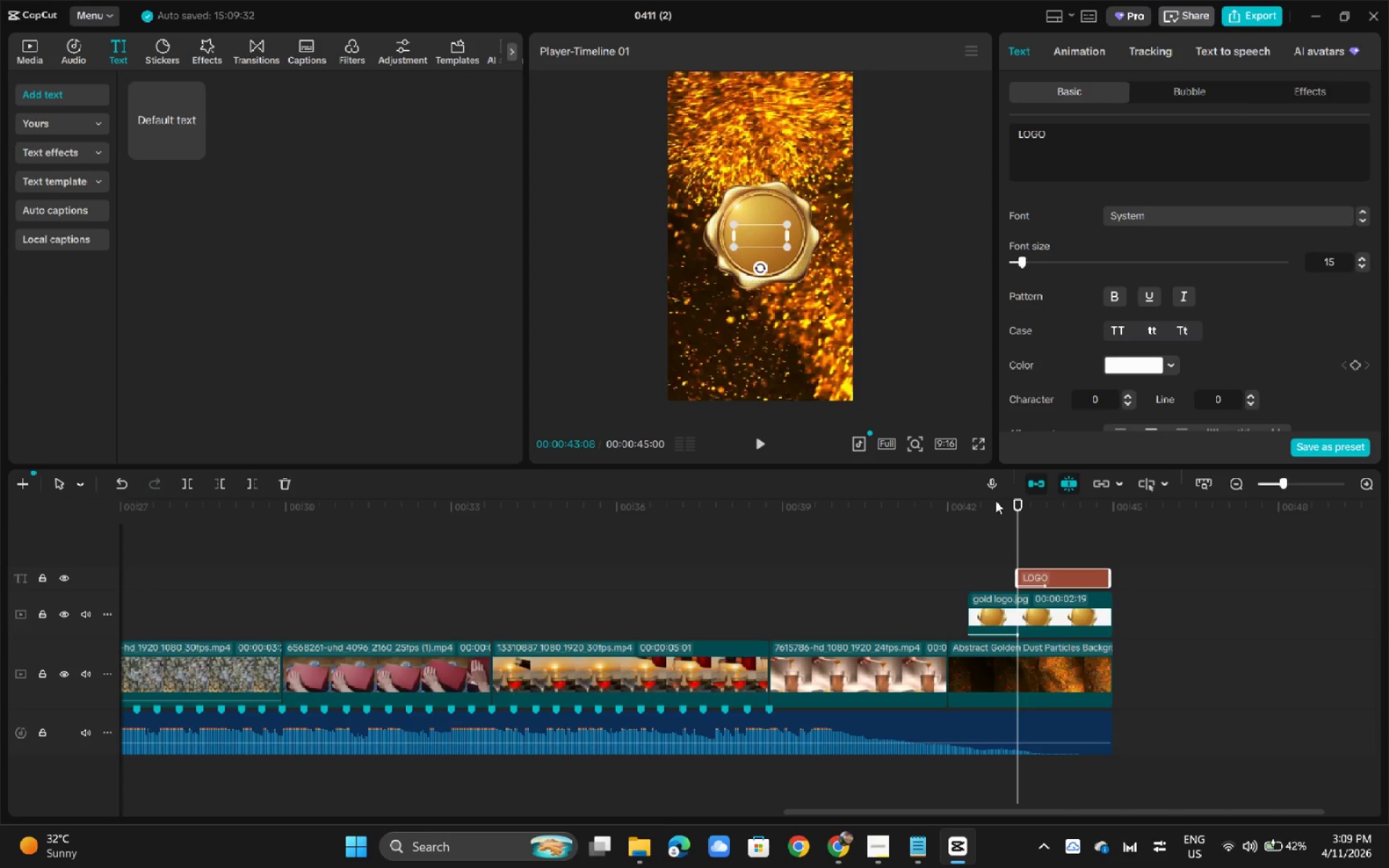 
left_click([995, 501])
 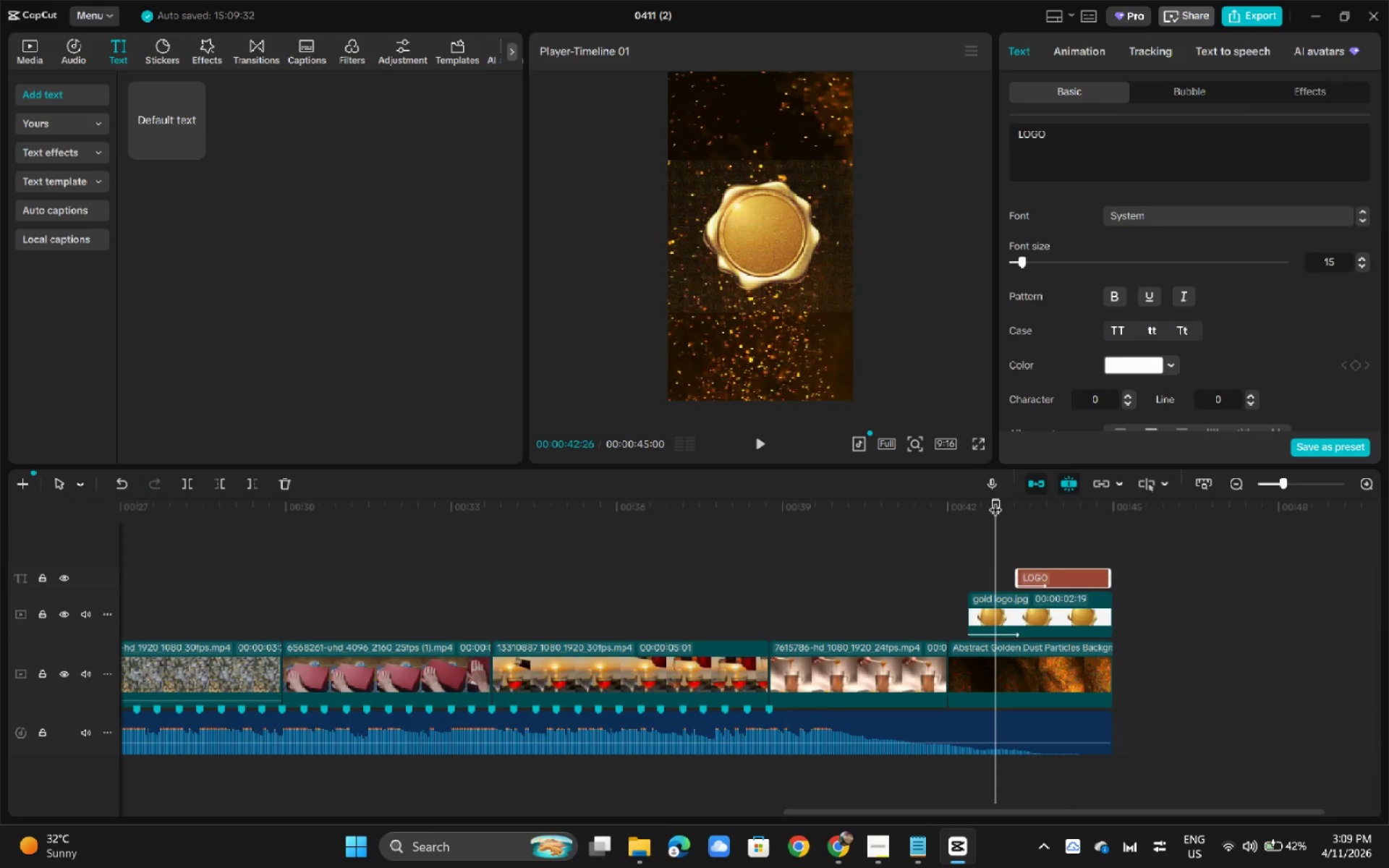 
key(Space)
 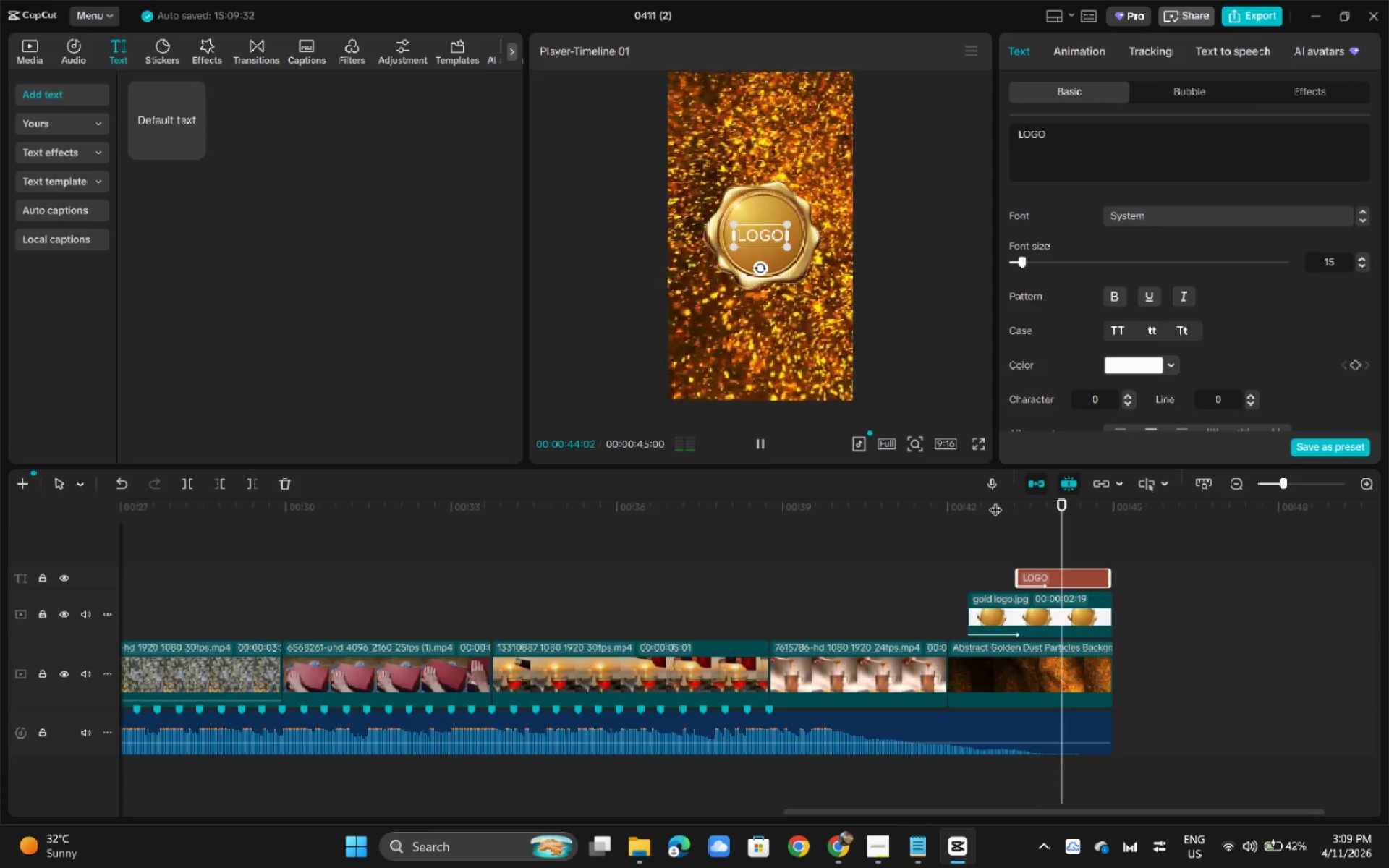 
key(Space)
 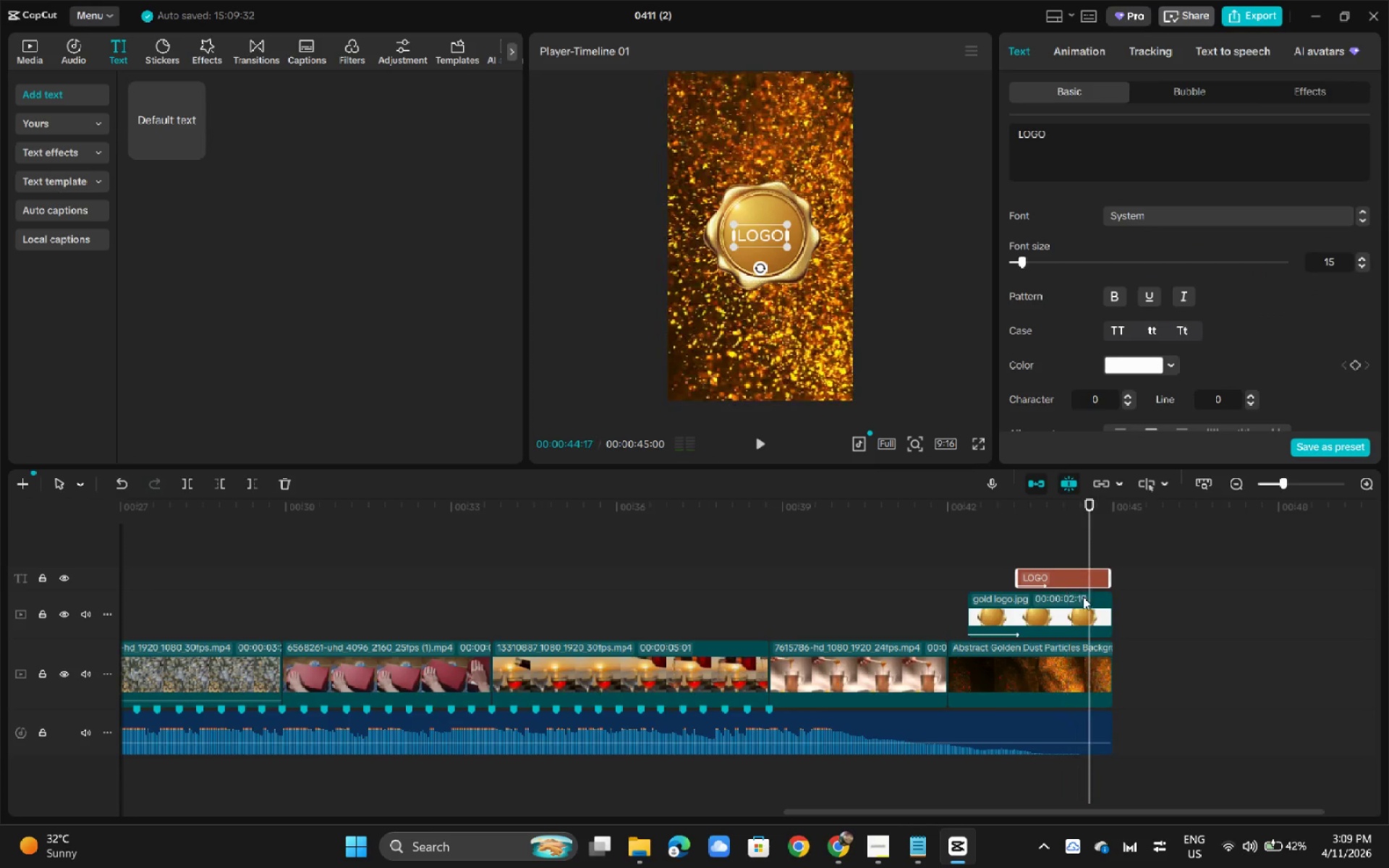 
left_click([1083, 611])
 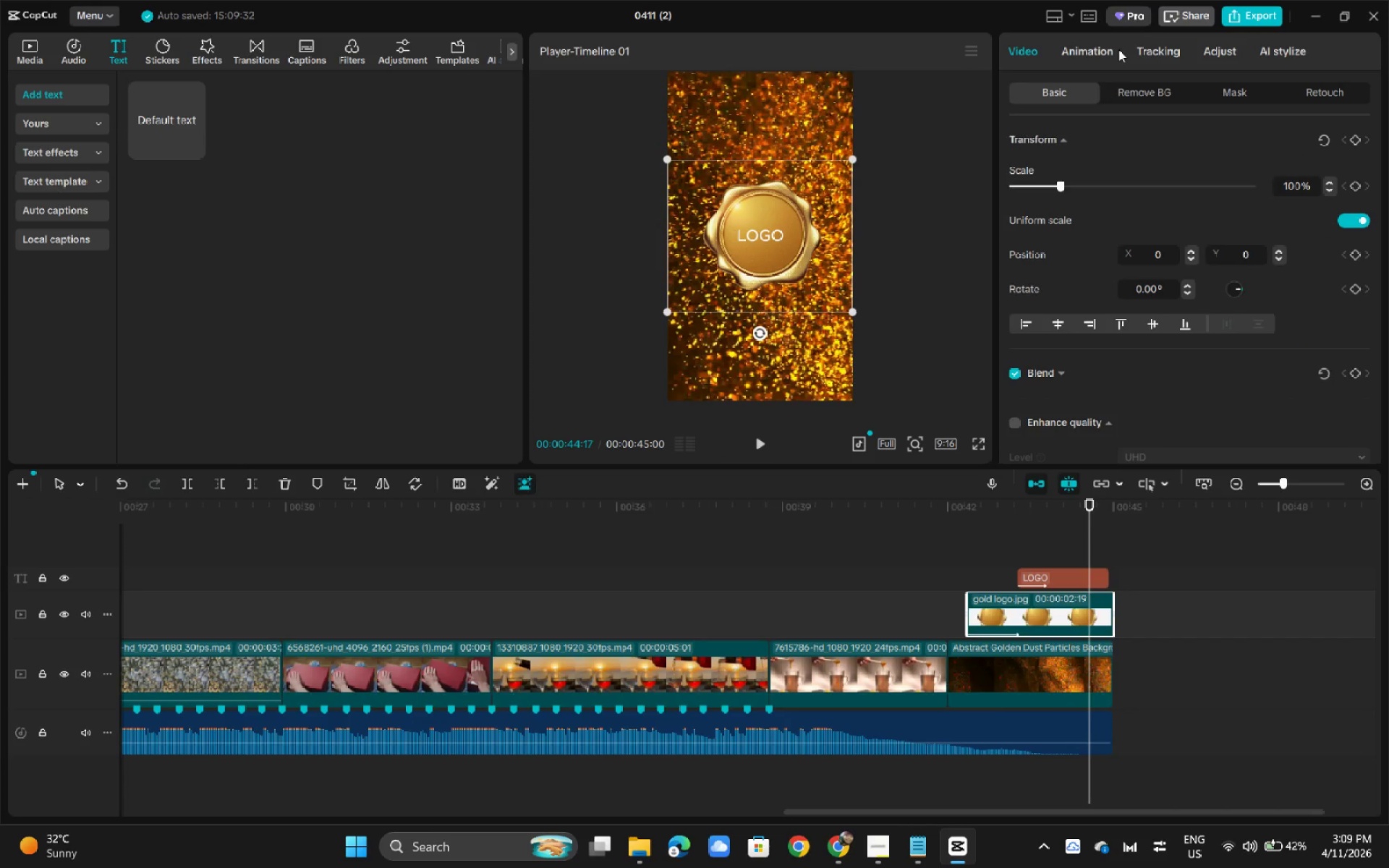 
left_click([1107, 51])
 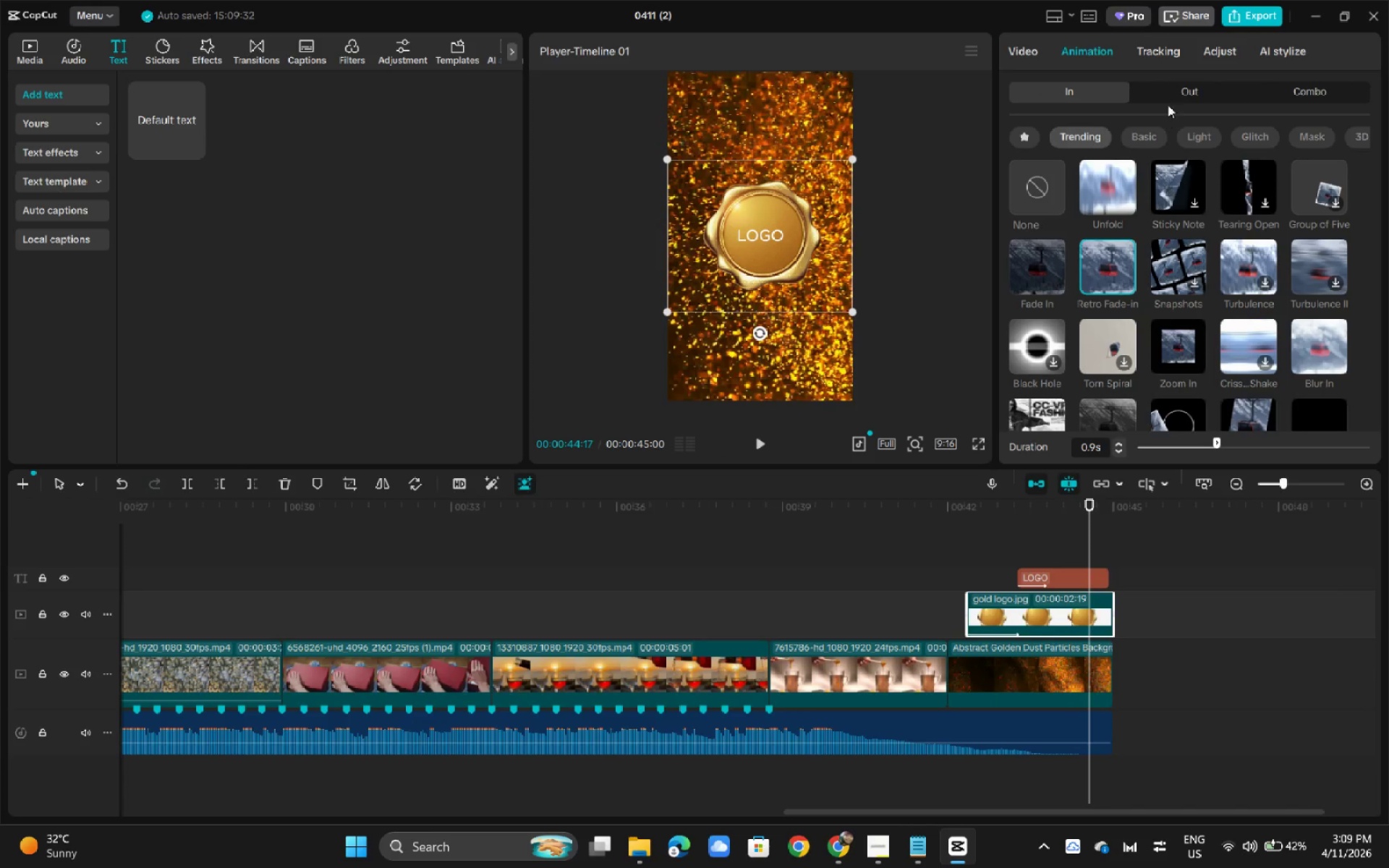 
left_click([1173, 89])
 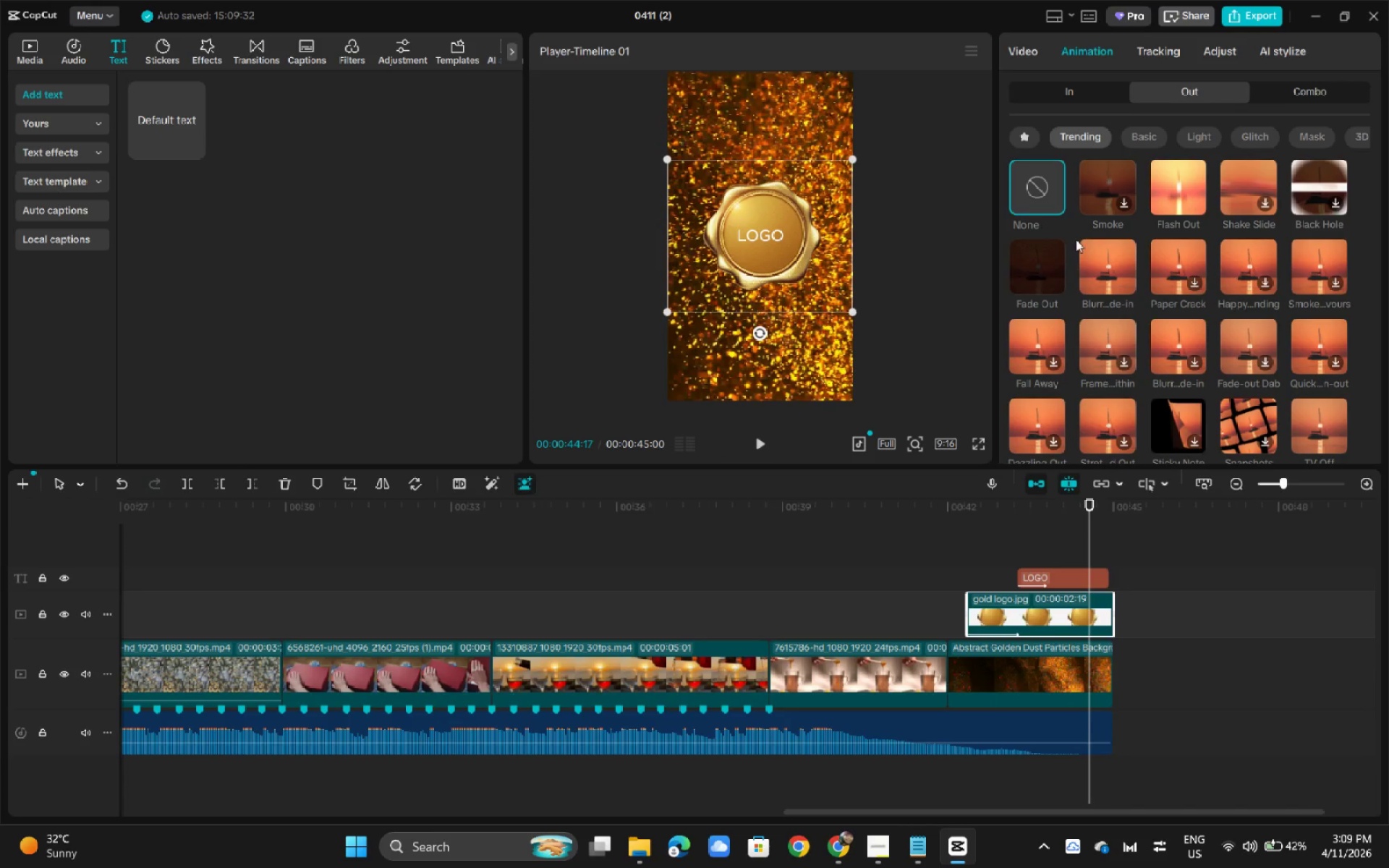 
left_click([1049, 253])
 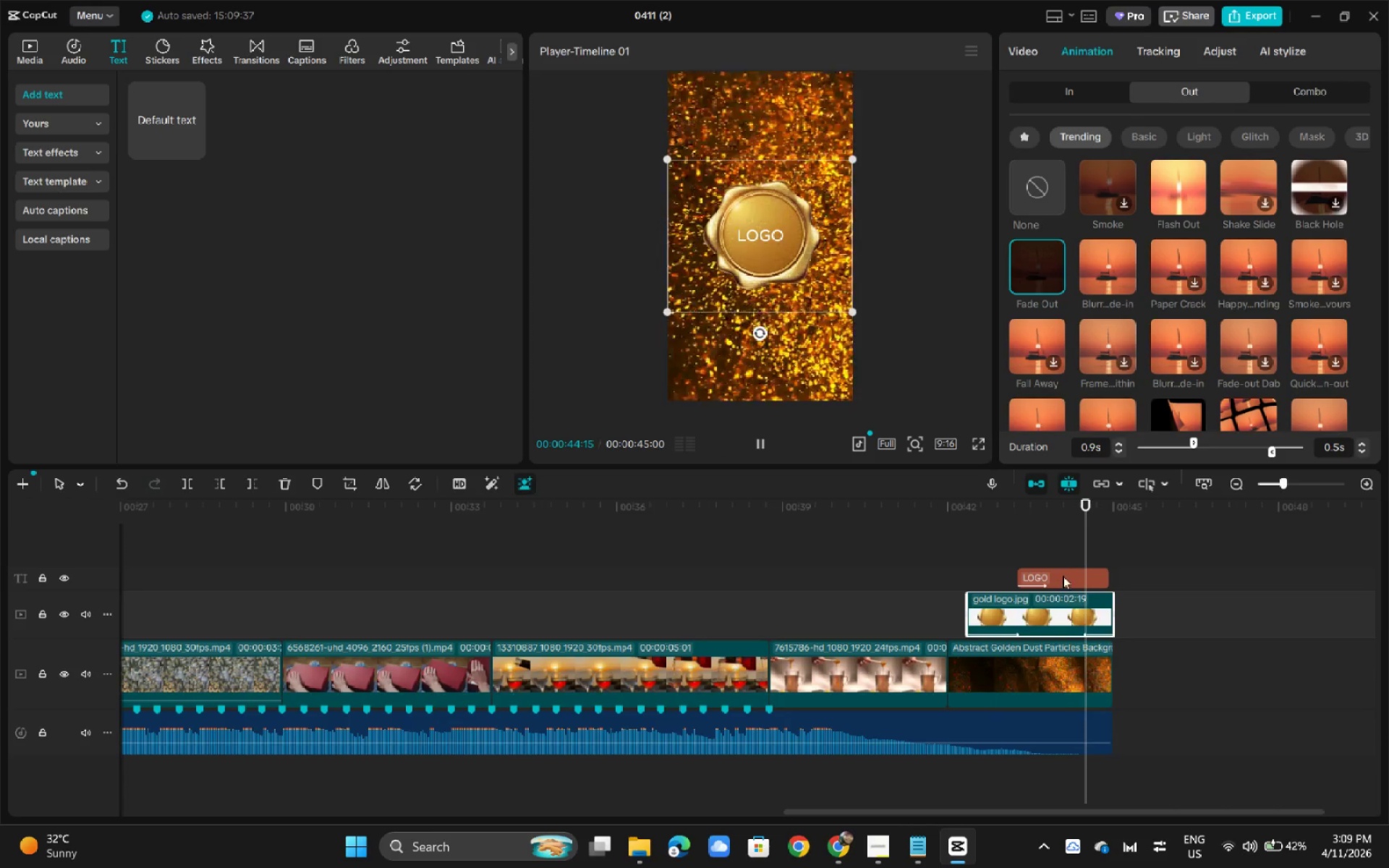 
left_click([1065, 580])
 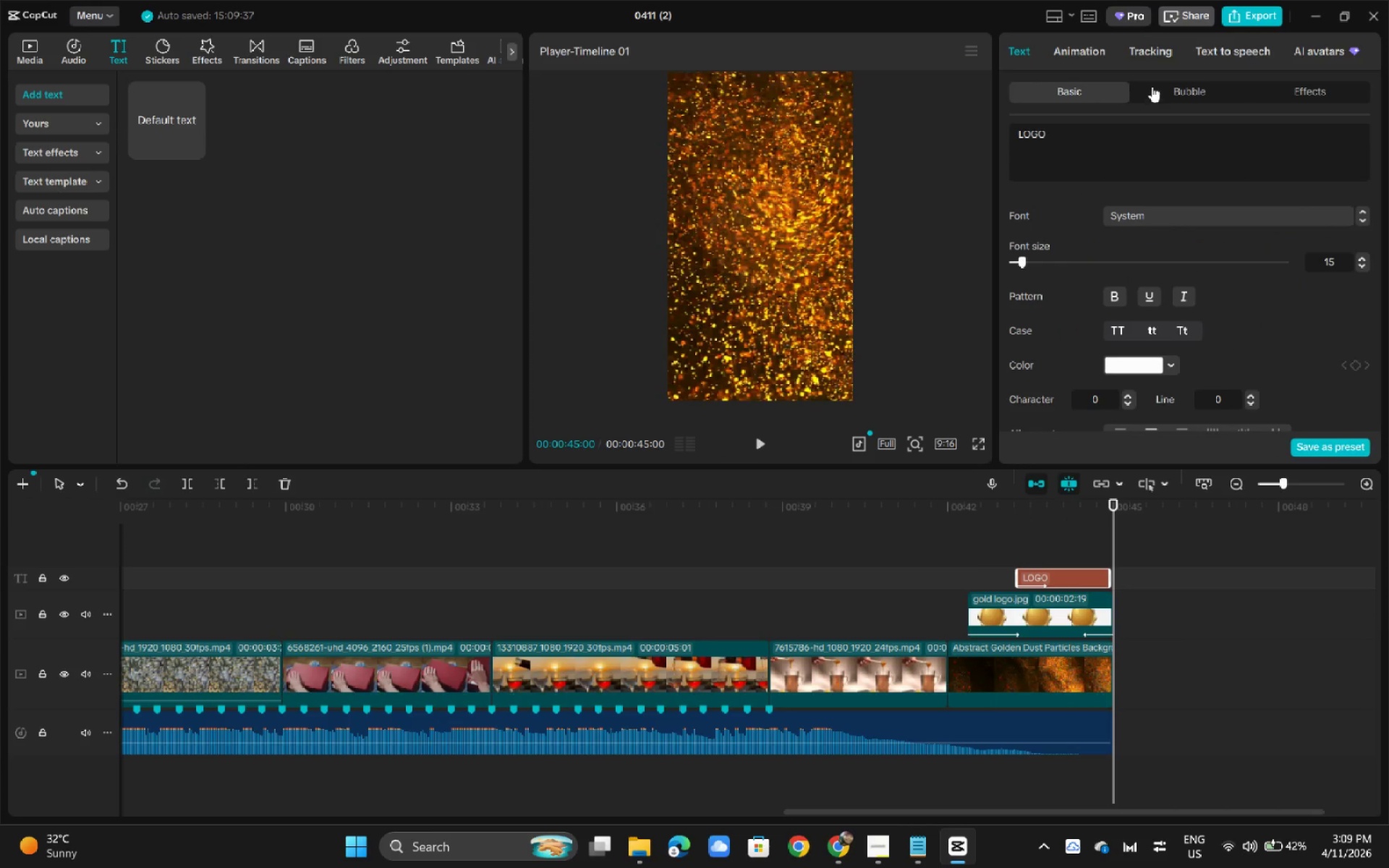 
left_click([1105, 48])
 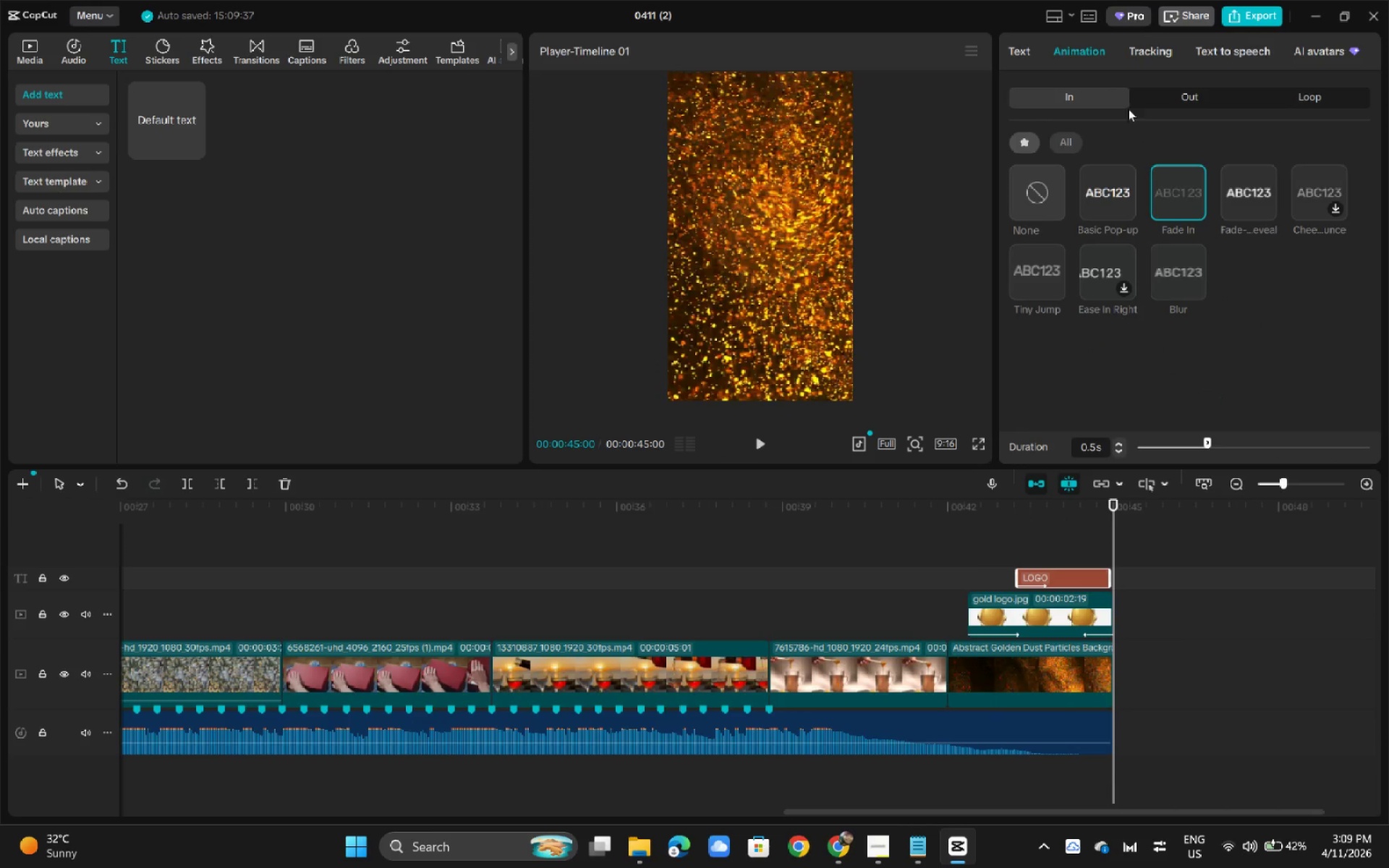 
left_click([1164, 94])
 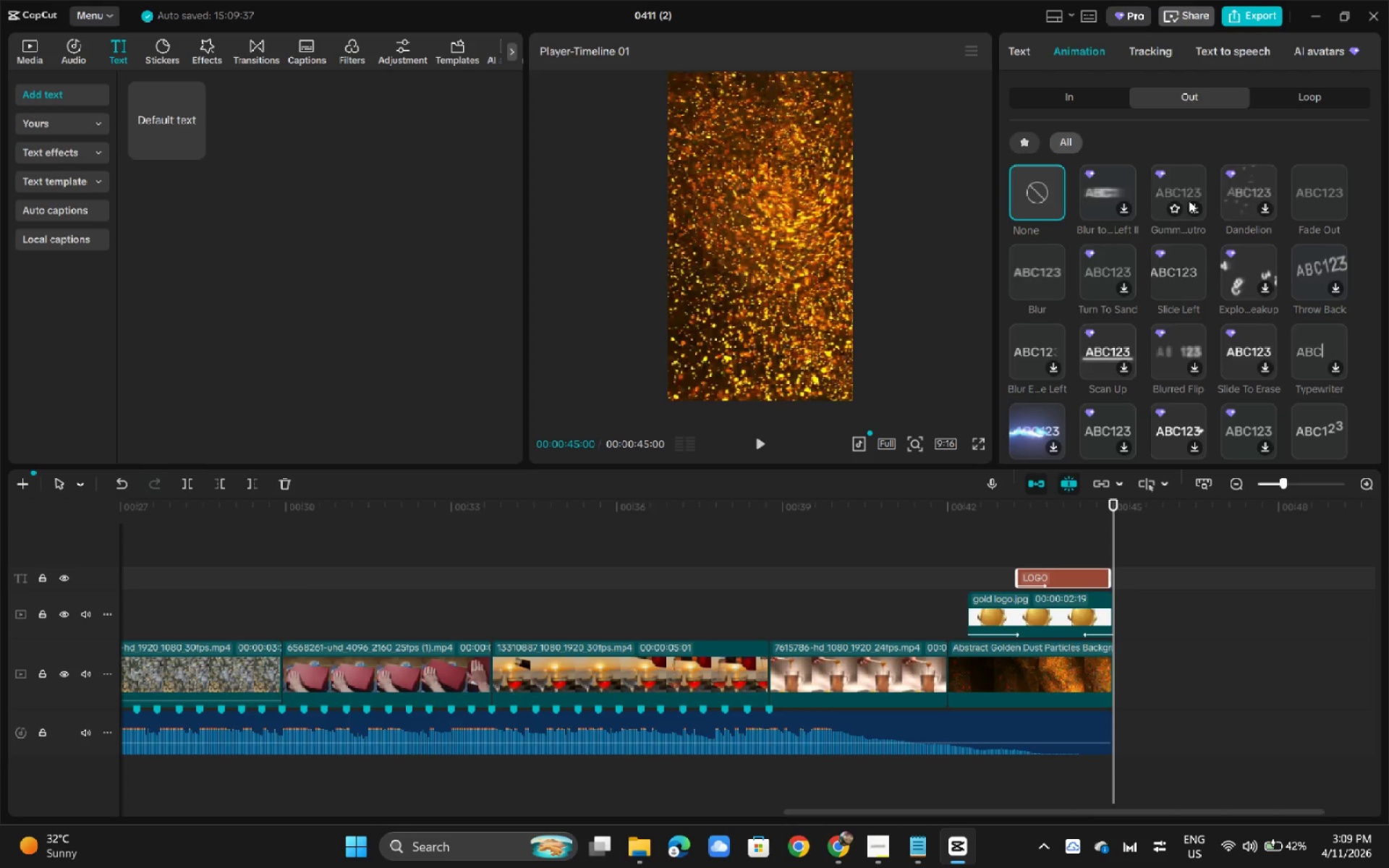 
left_click([1053, 271])
 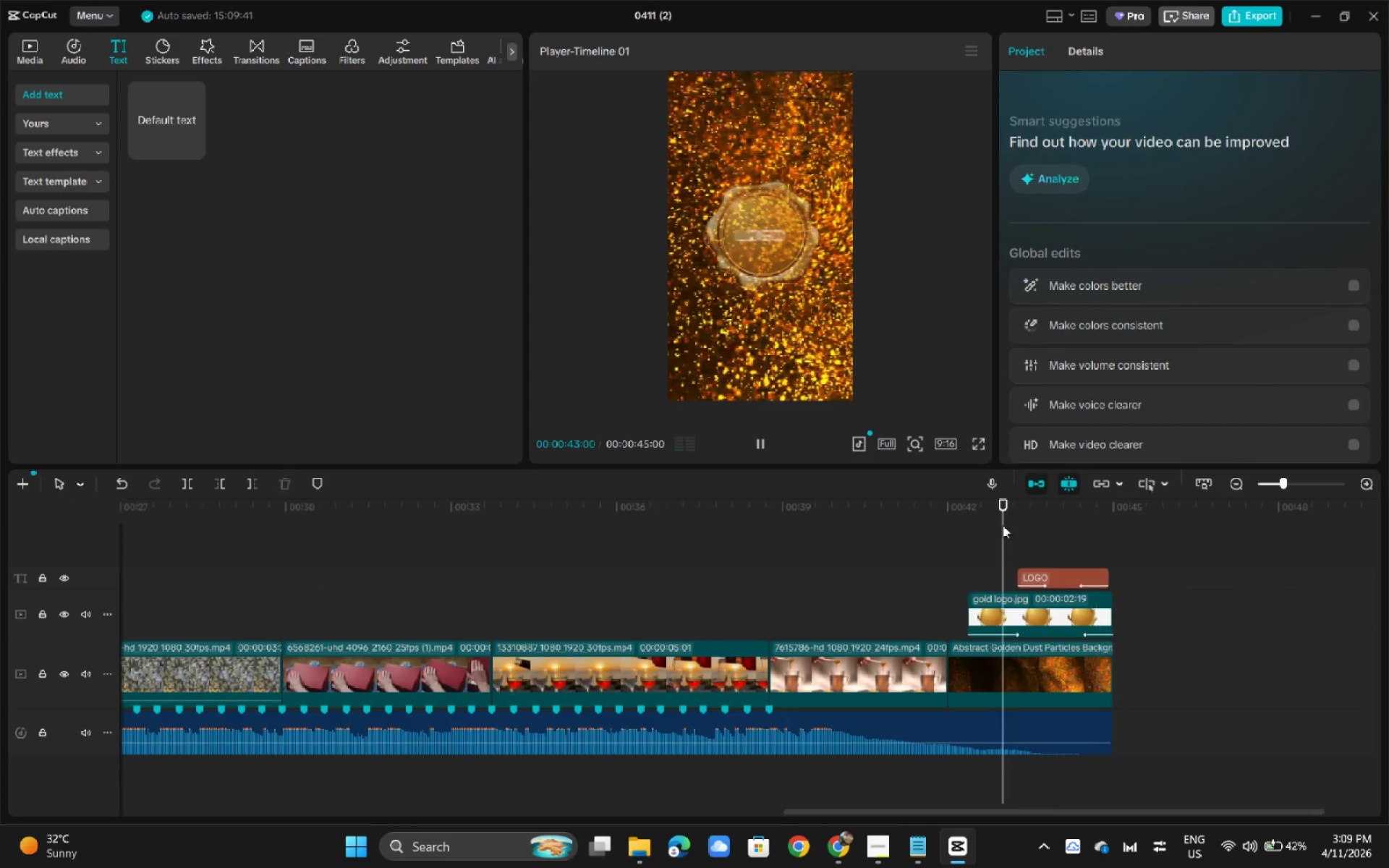 
double_click([1001, 515])
 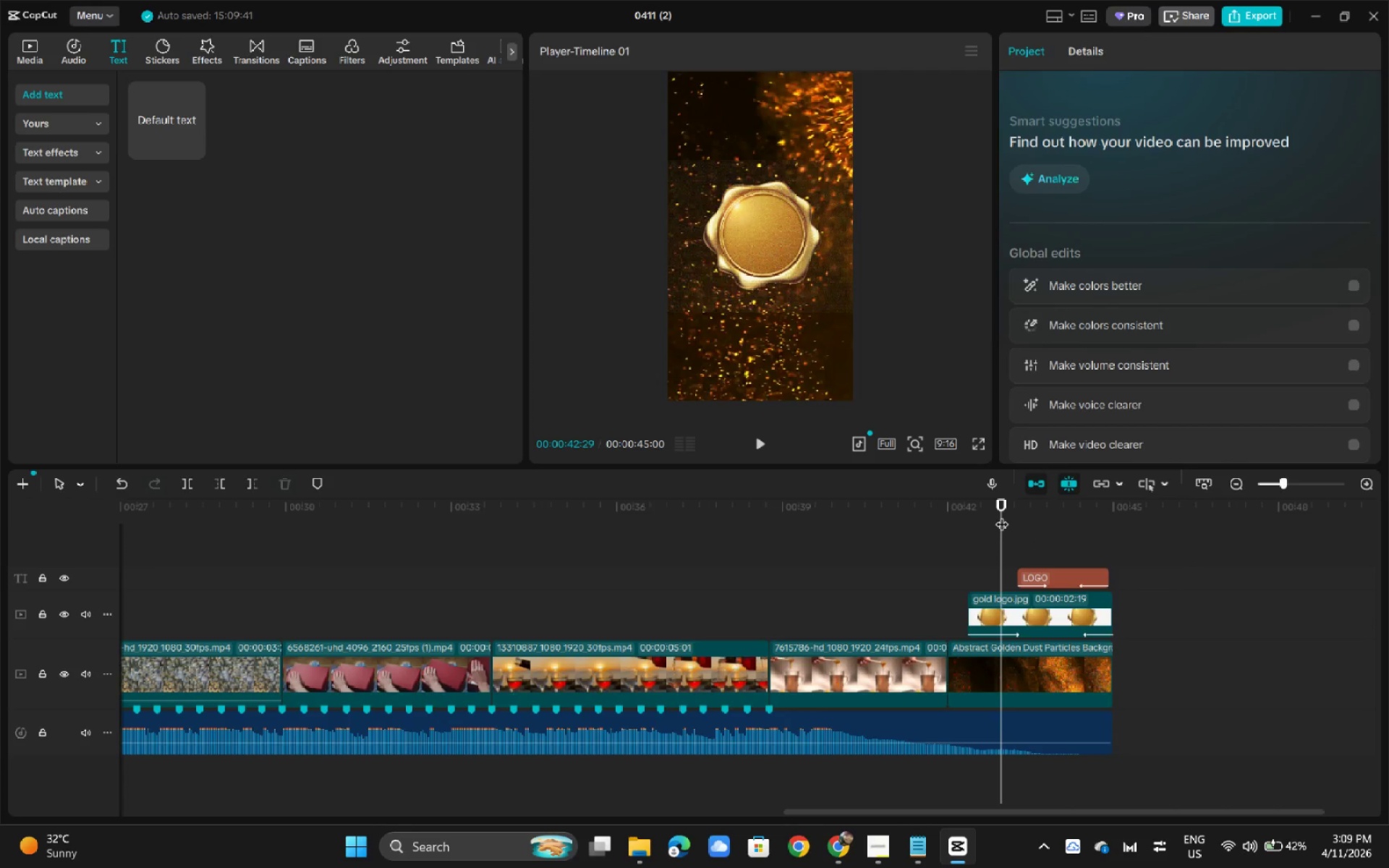 
key(Space)
 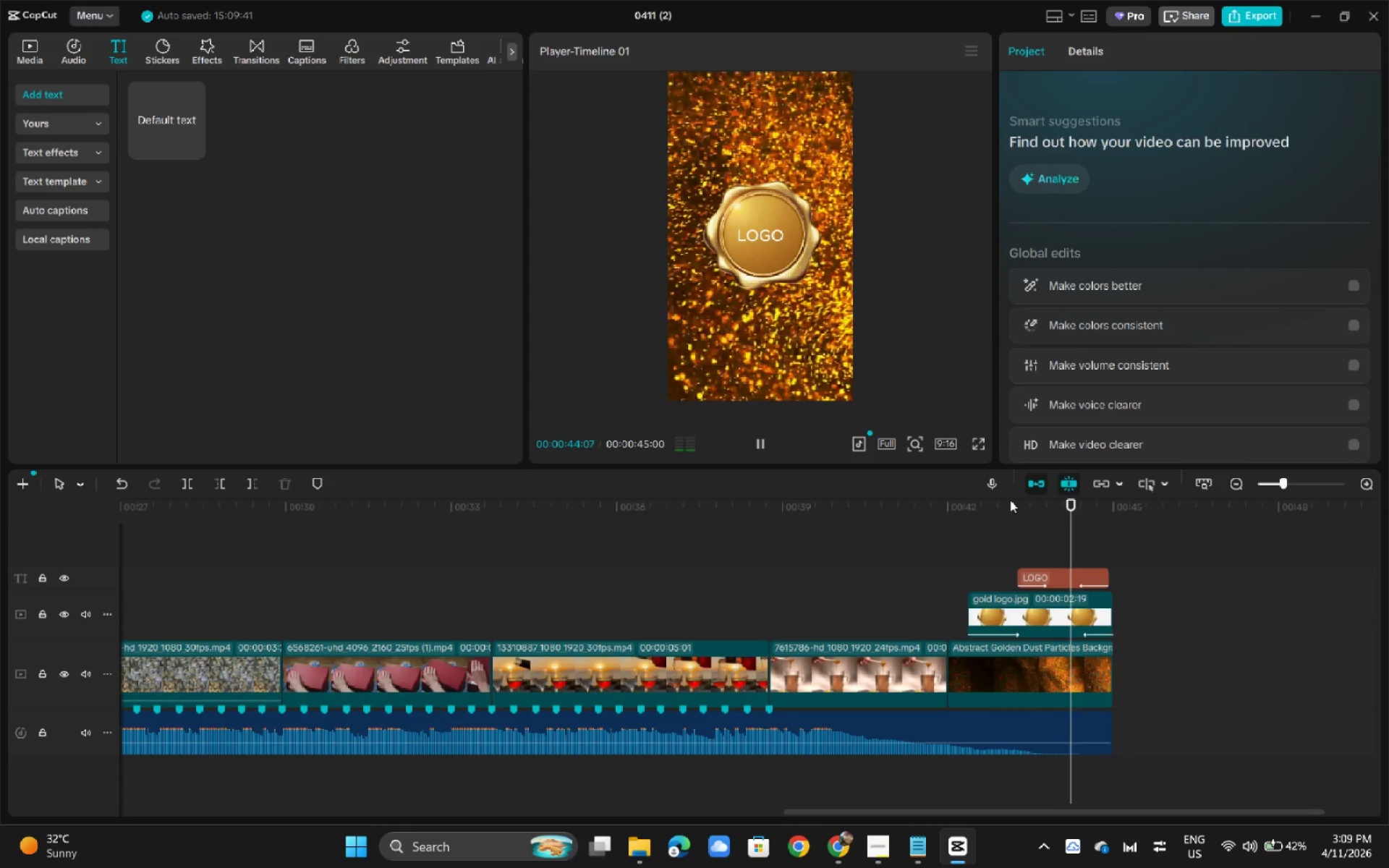 
key(Space)
 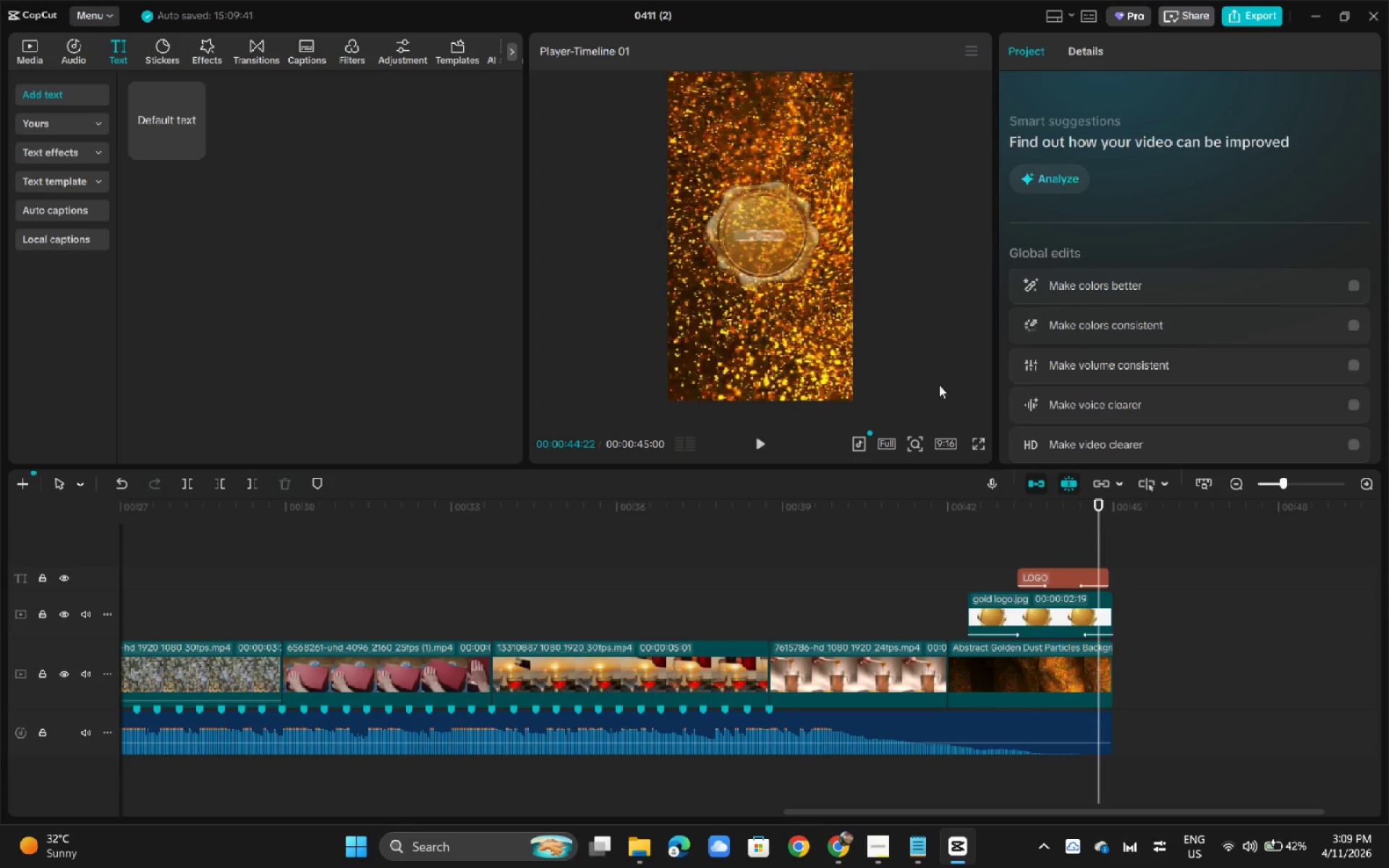 
left_click([1037, 520])
 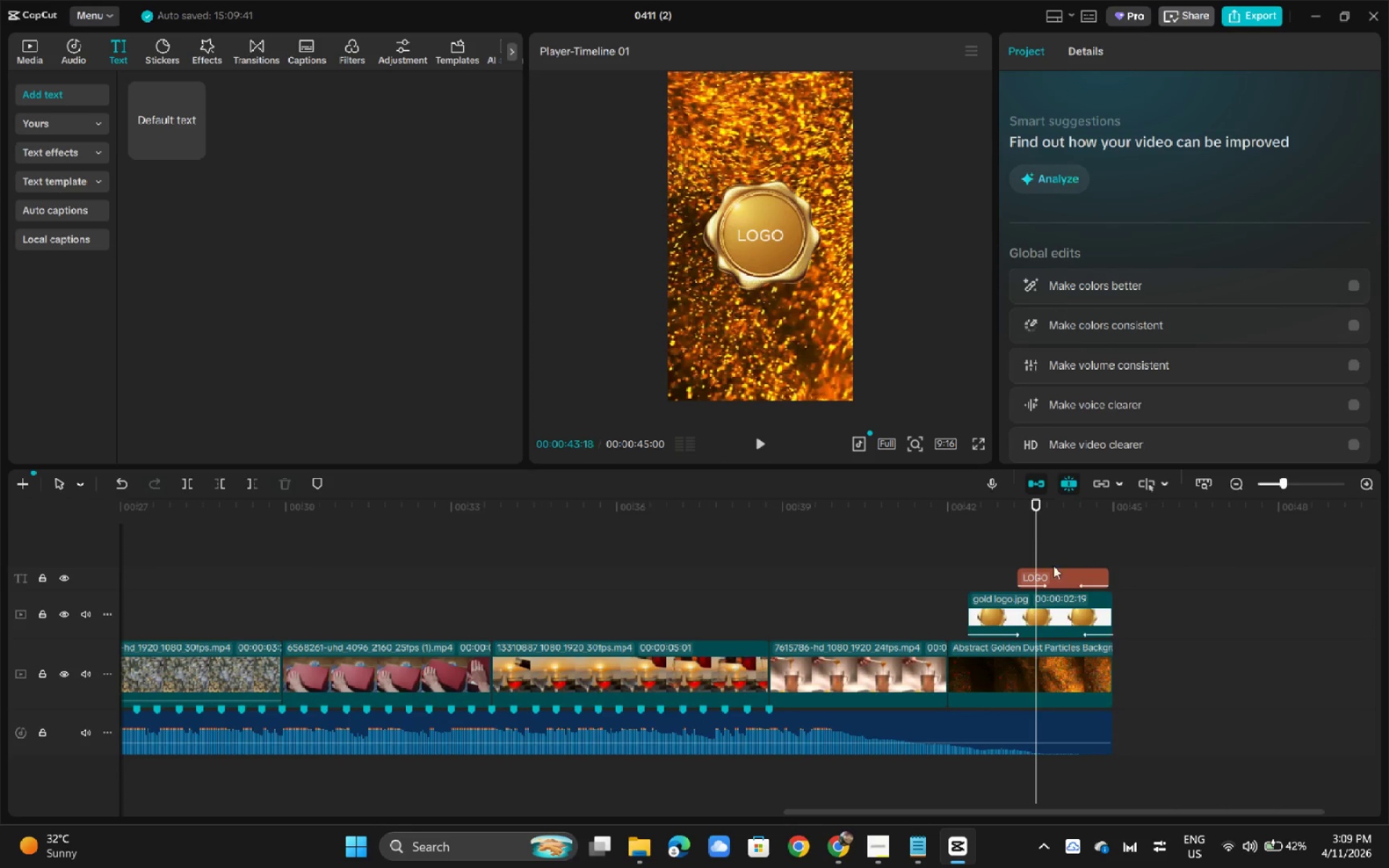 
left_click([1055, 572])
 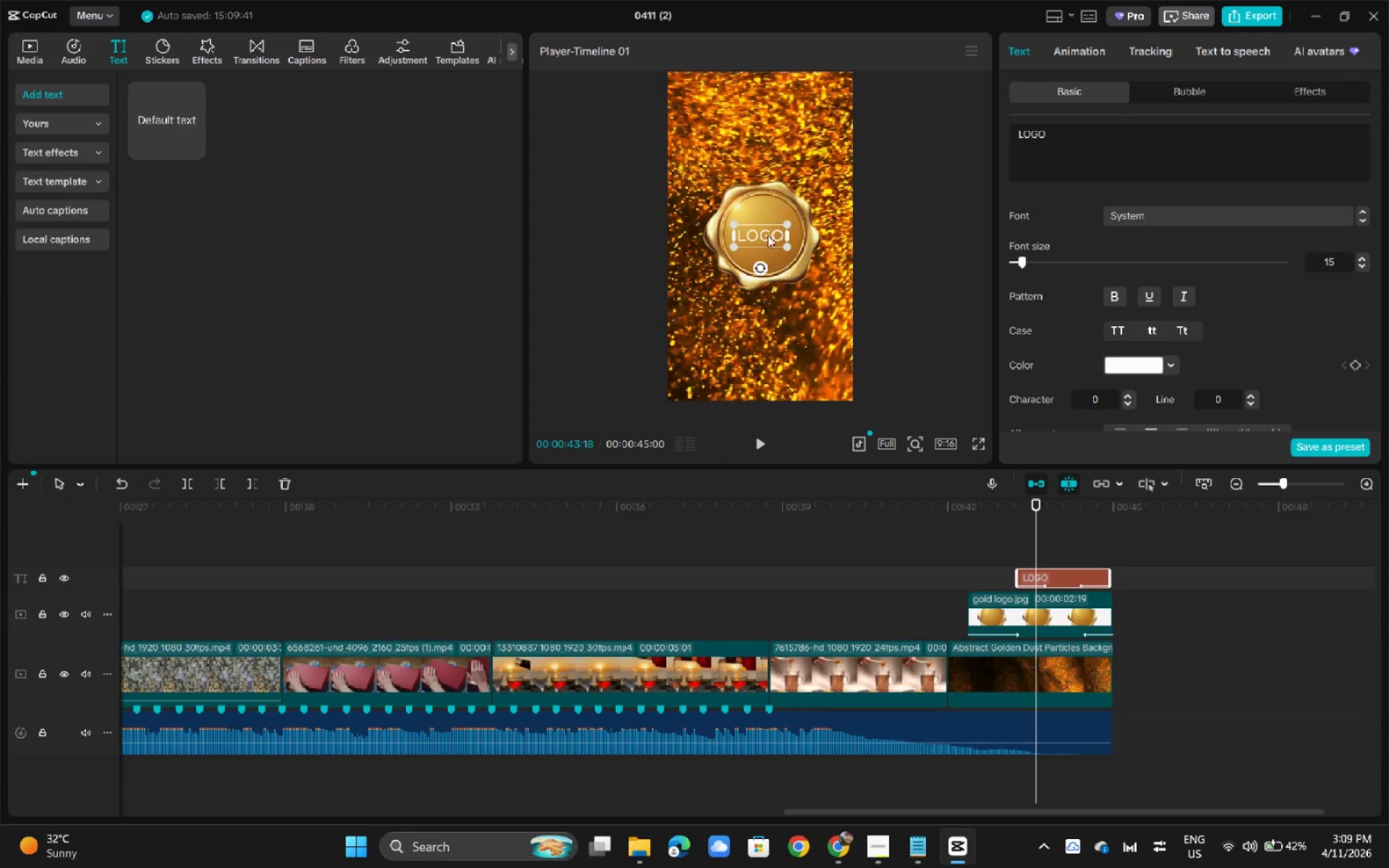 
left_click_drag(start_coordinate=[766, 234], to_coordinate=[764, 237])
 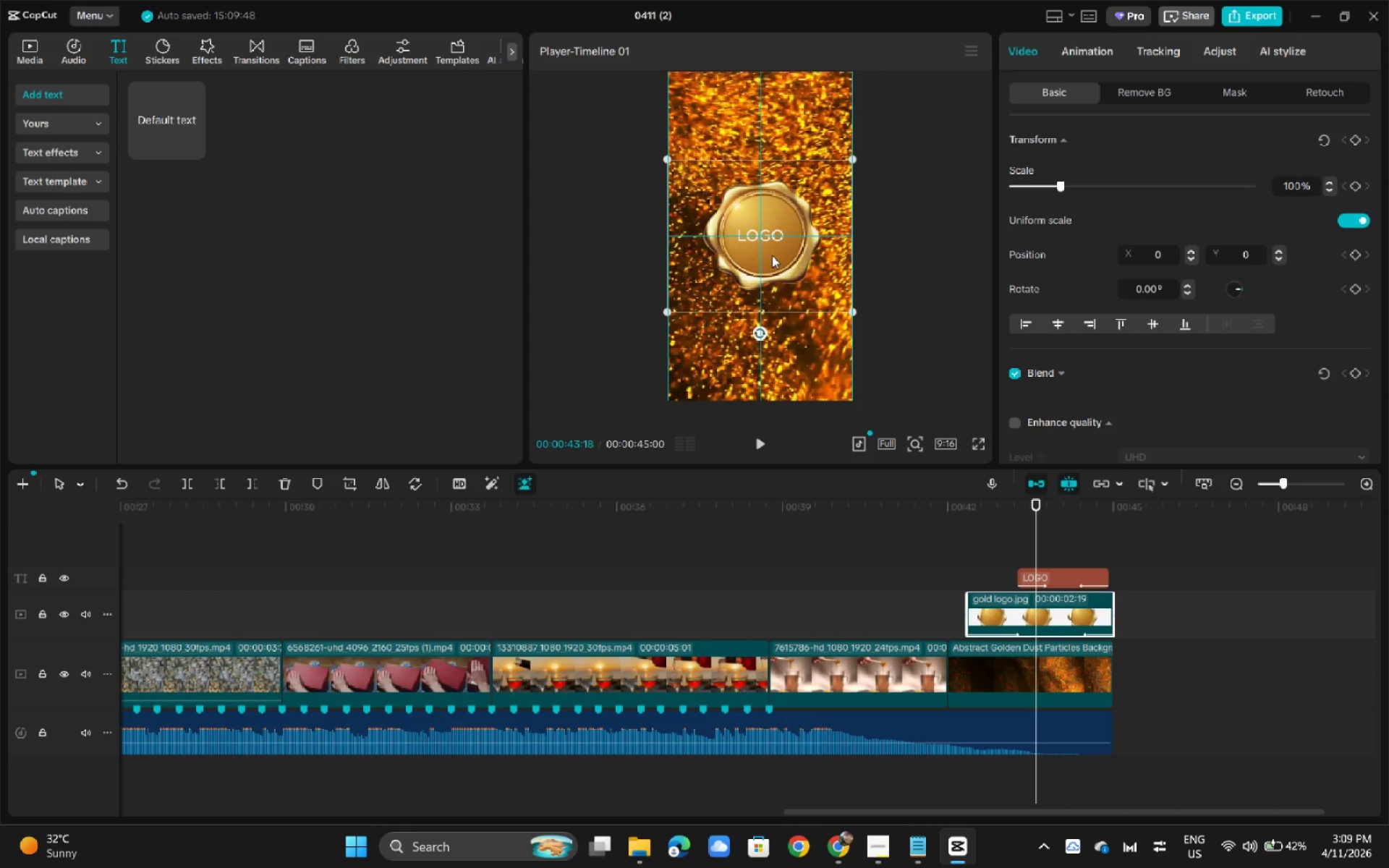 
left_click_drag(start_coordinate=[769, 262], to_coordinate=[760, 262])
 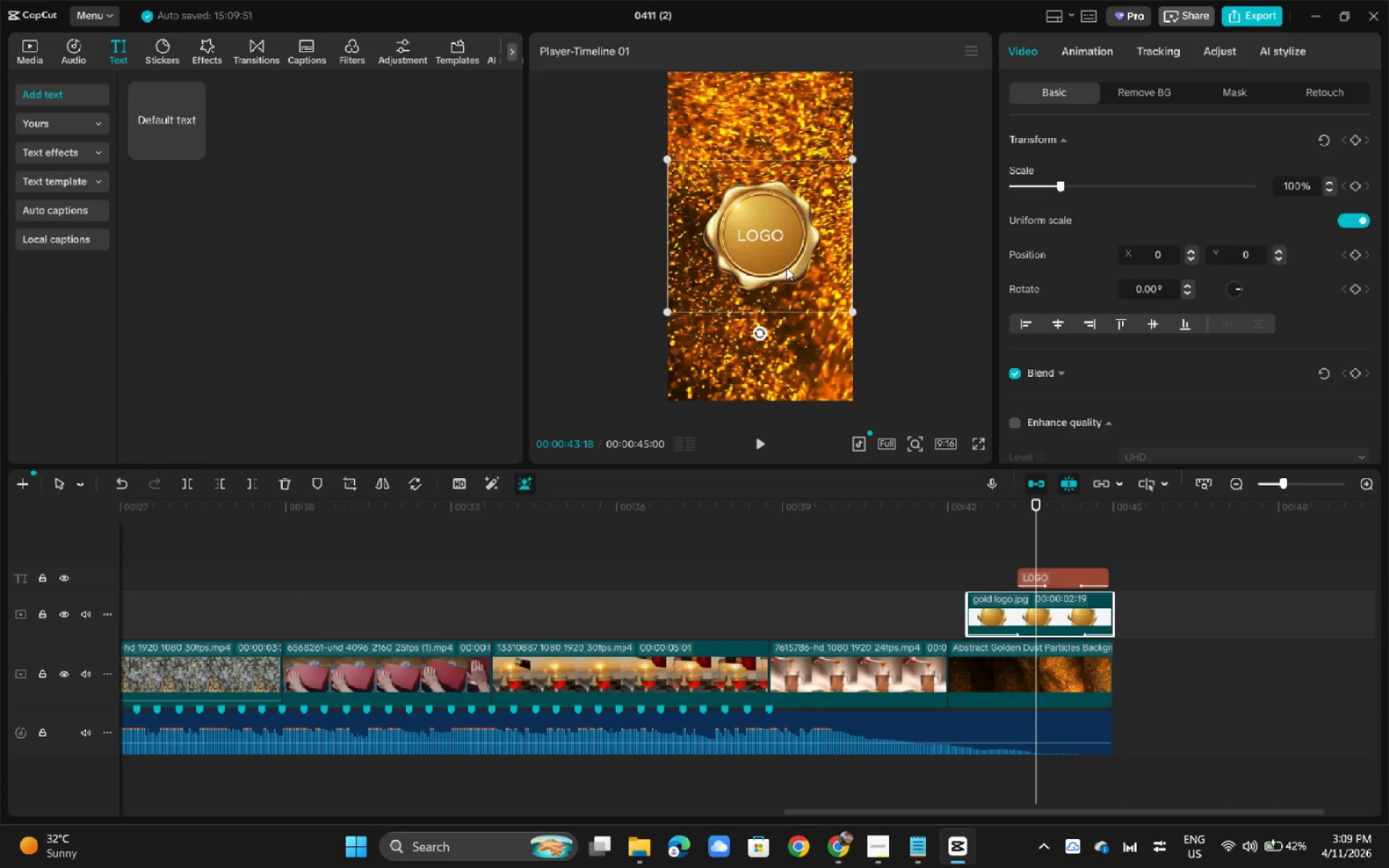 
left_click_drag(start_coordinate=[785, 268], to_coordinate=[781, 271])
 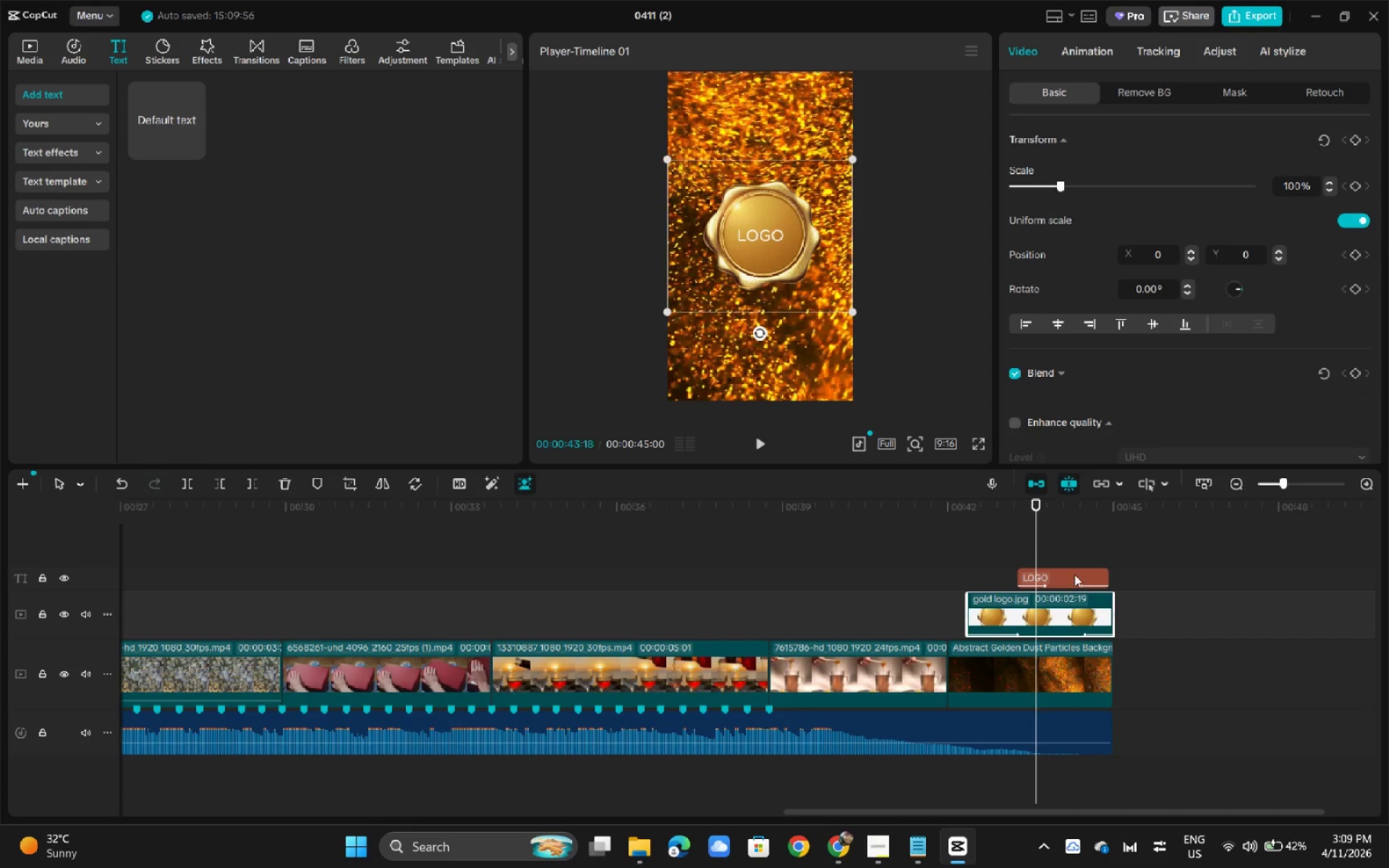 
left_click([1070, 573])
 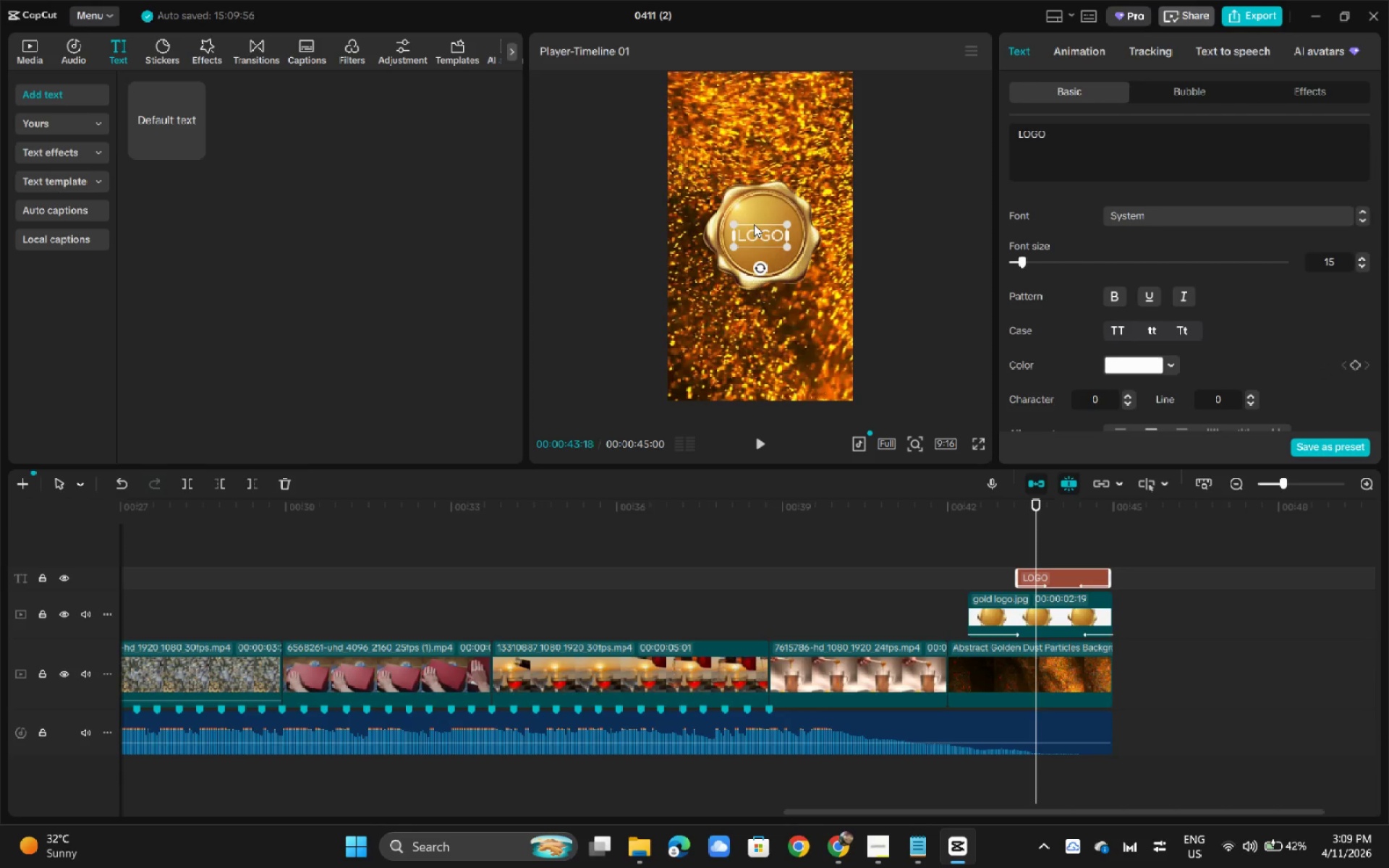 
left_click_drag(start_coordinate=[753, 234], to_coordinate=[760, 237])
 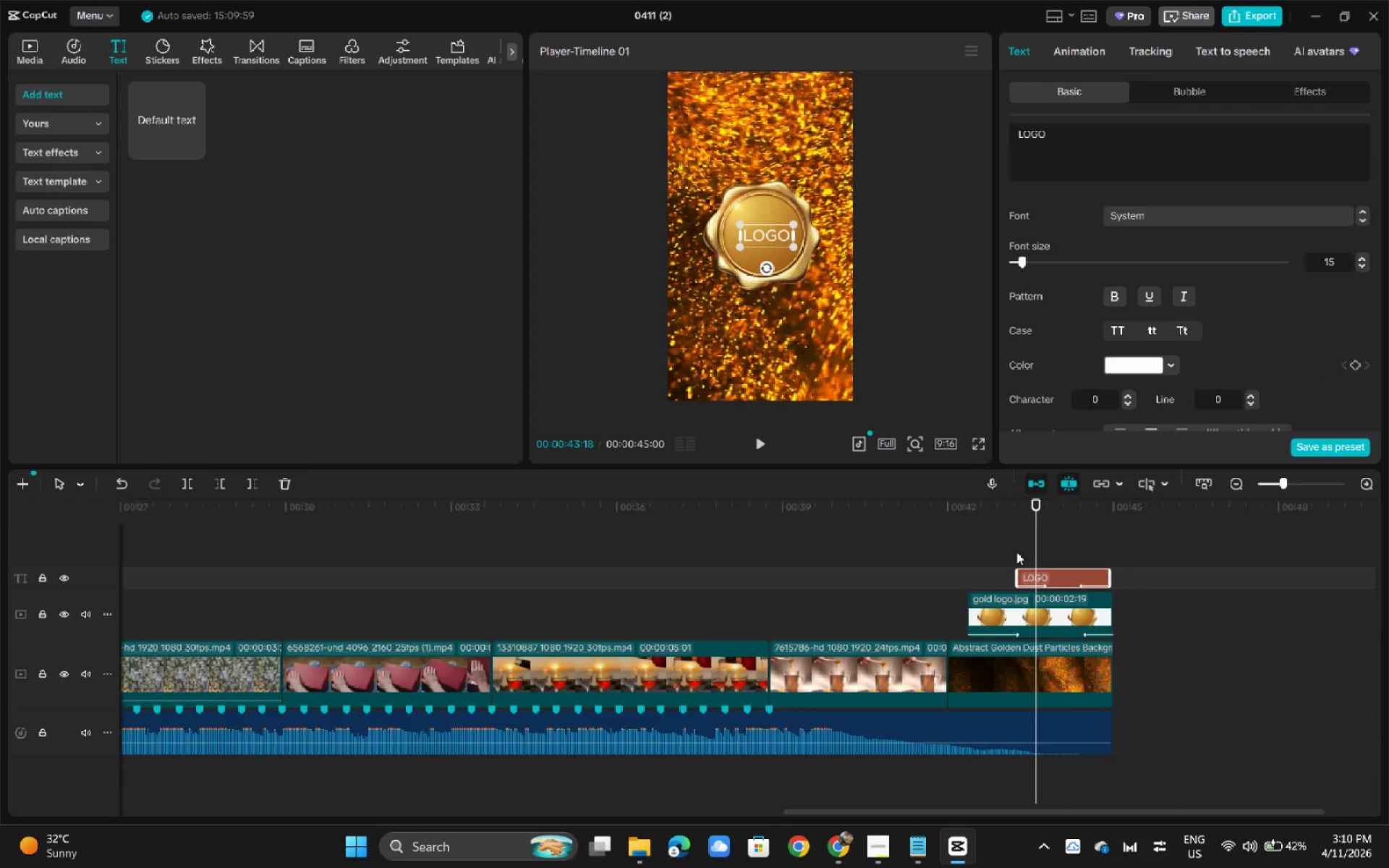 
left_click([964, 515])
 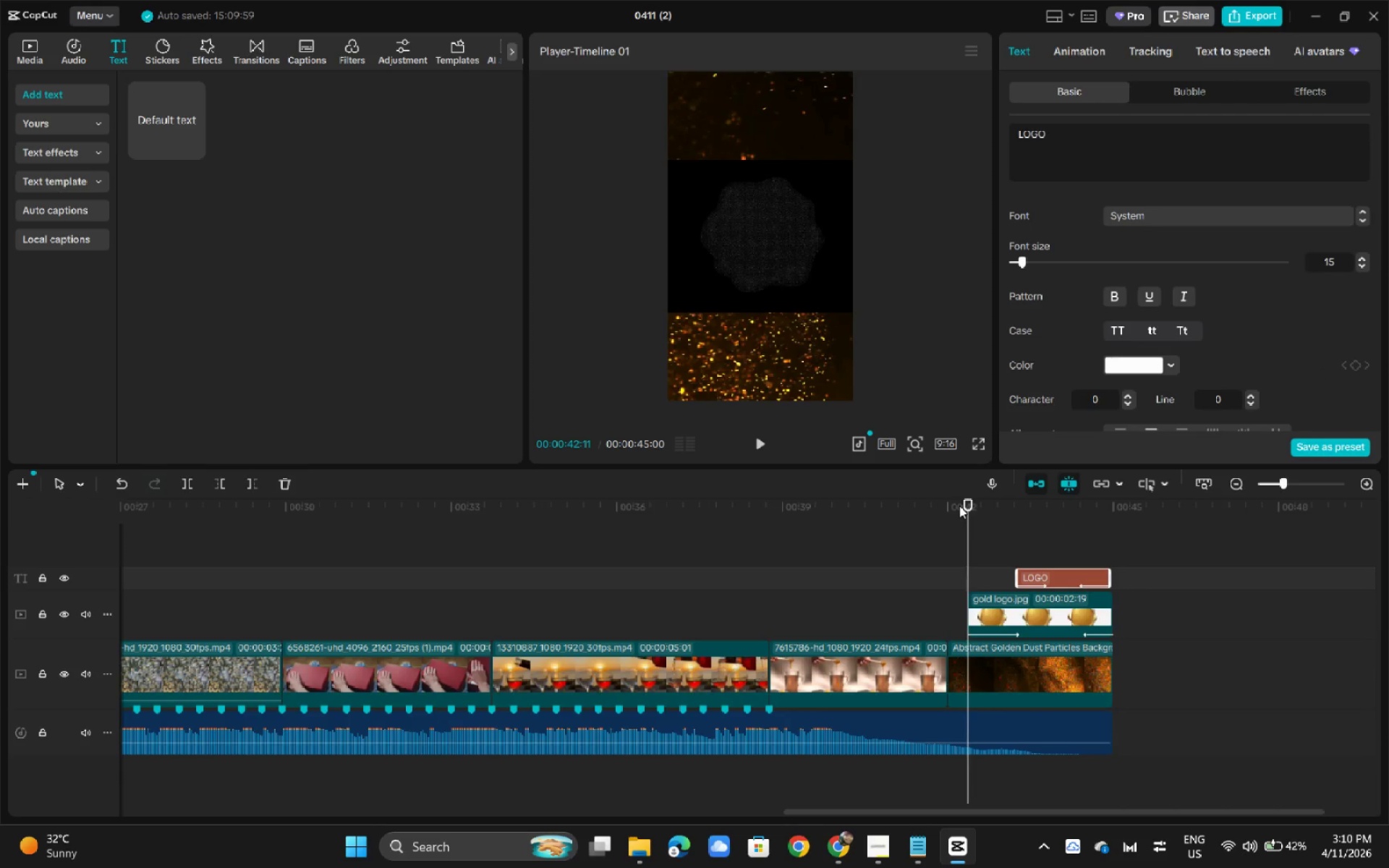 
key(Space)
 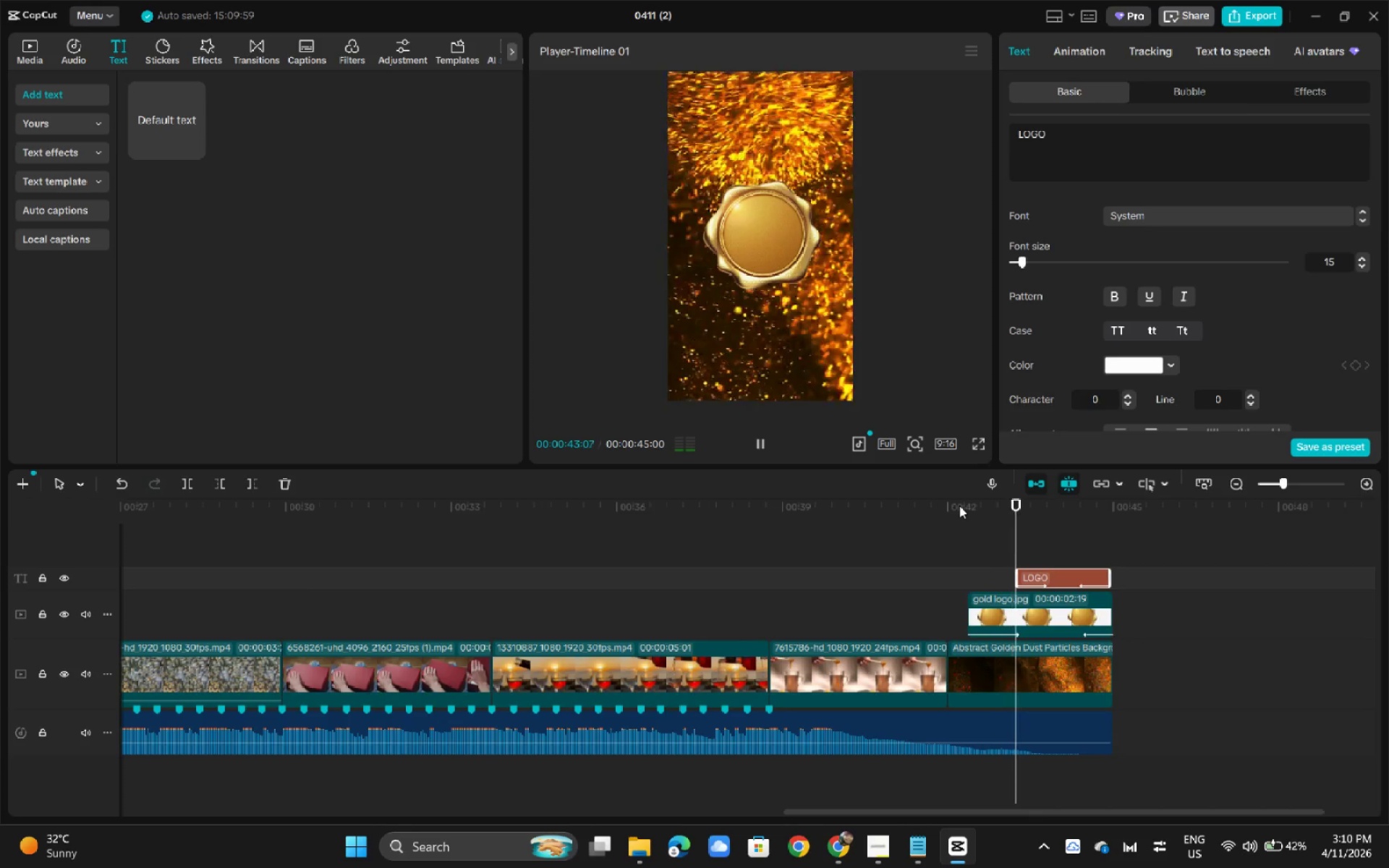 
key(Space)
 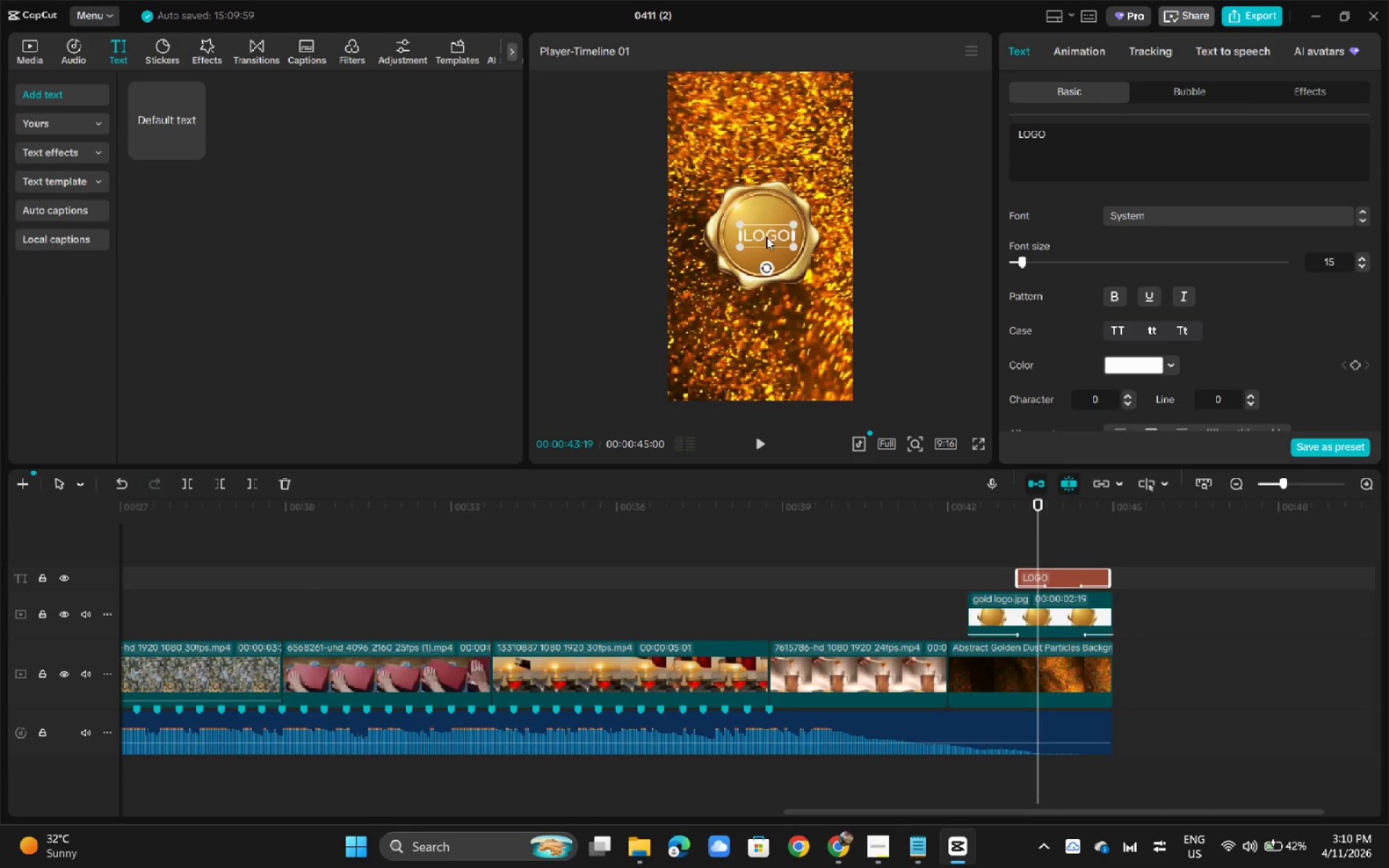 
left_click_drag(start_coordinate=[766, 237], to_coordinate=[757, 234])
 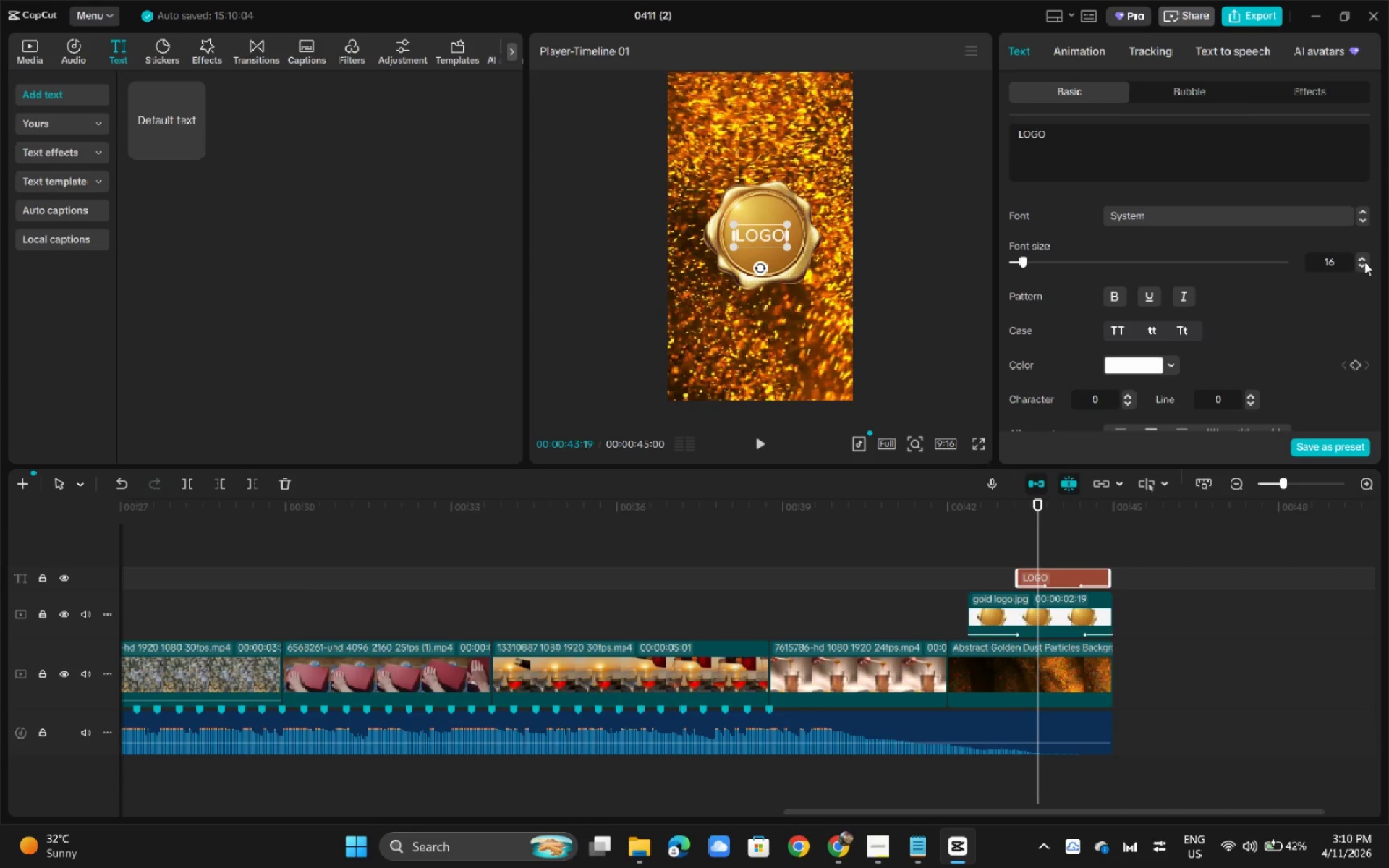 
triple_click([1362, 261])
 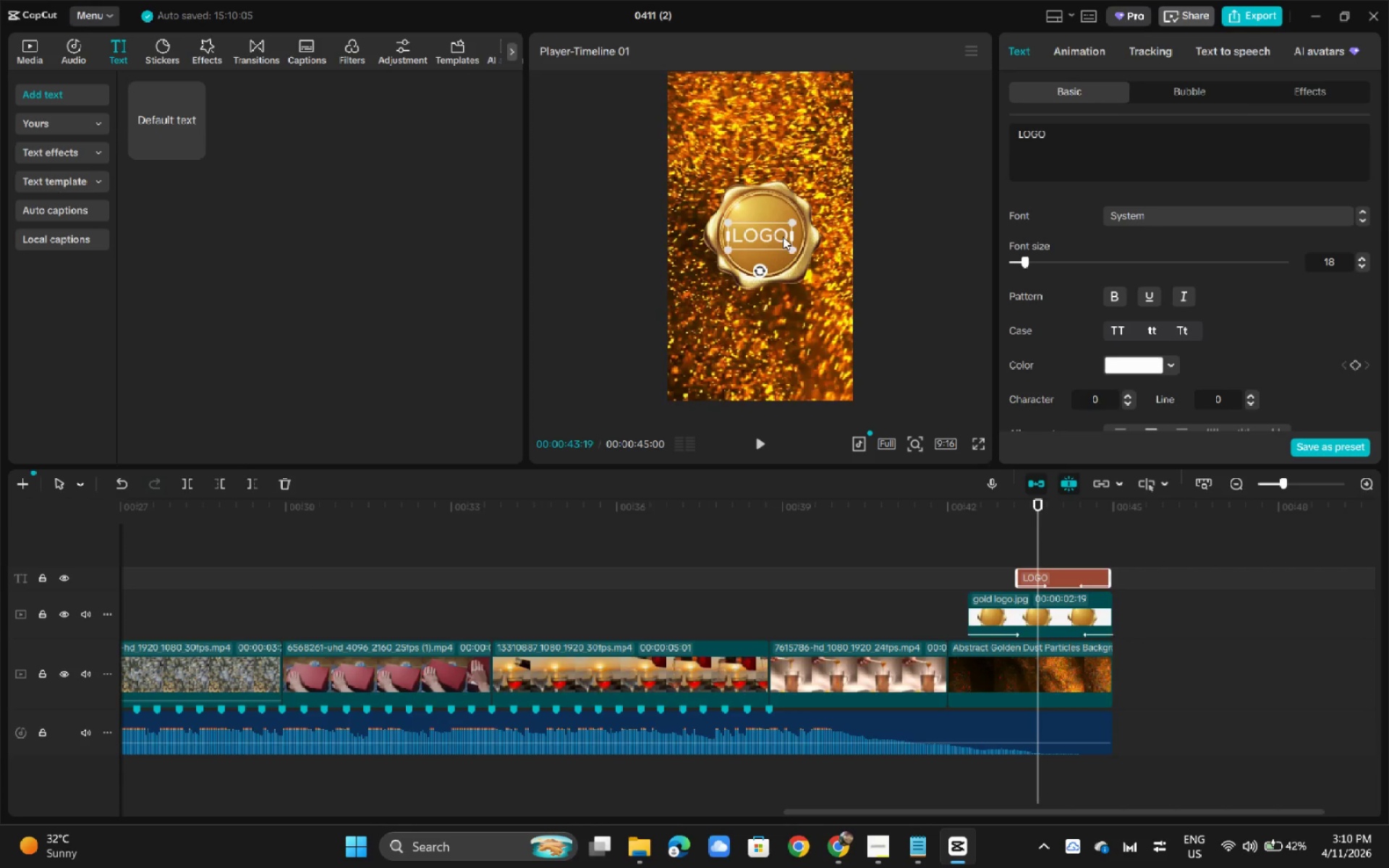 
left_click_drag(start_coordinate=[771, 237], to_coordinate=[776, 232])
 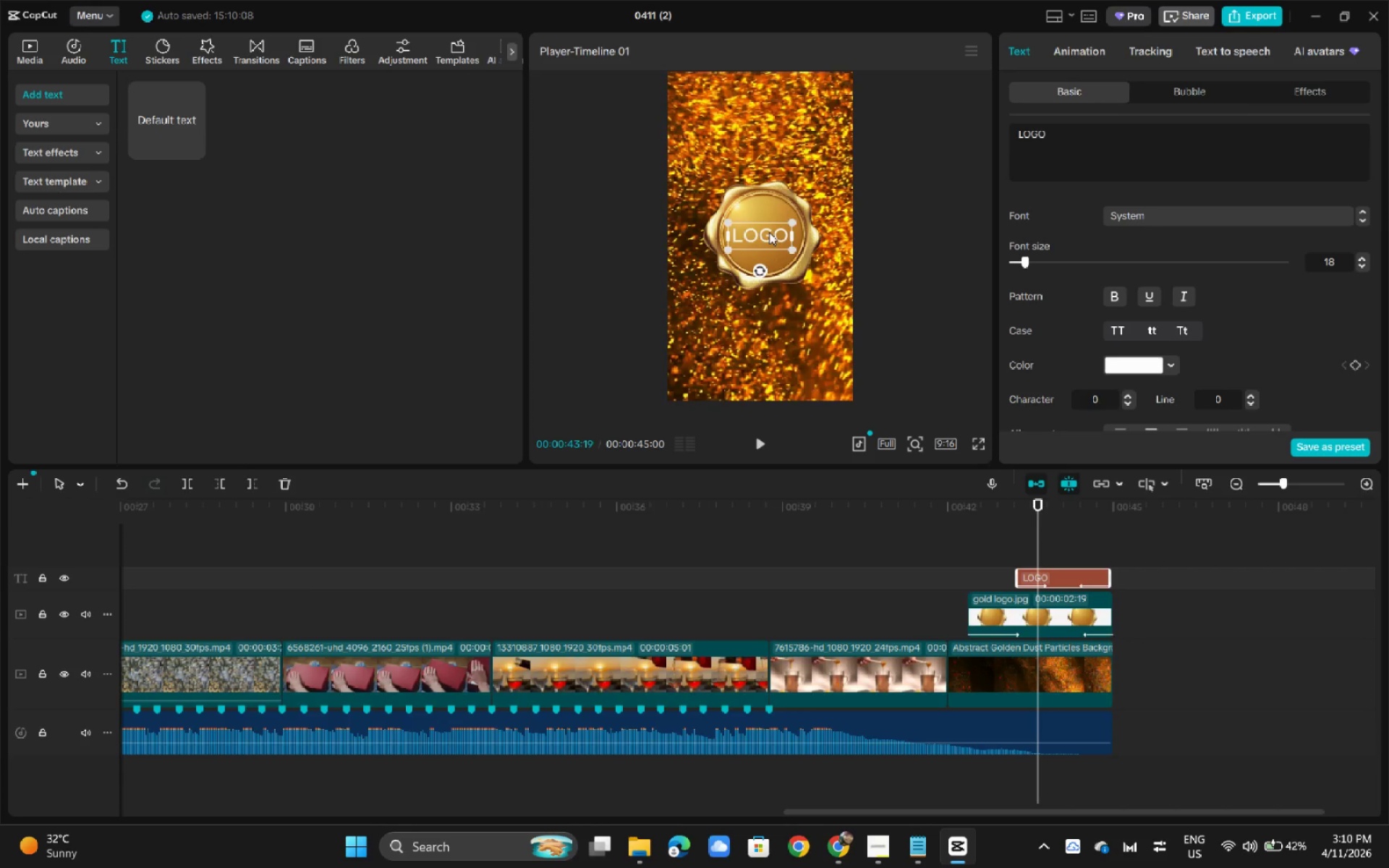 
left_click_drag(start_coordinate=[768, 231], to_coordinate=[781, 232])
 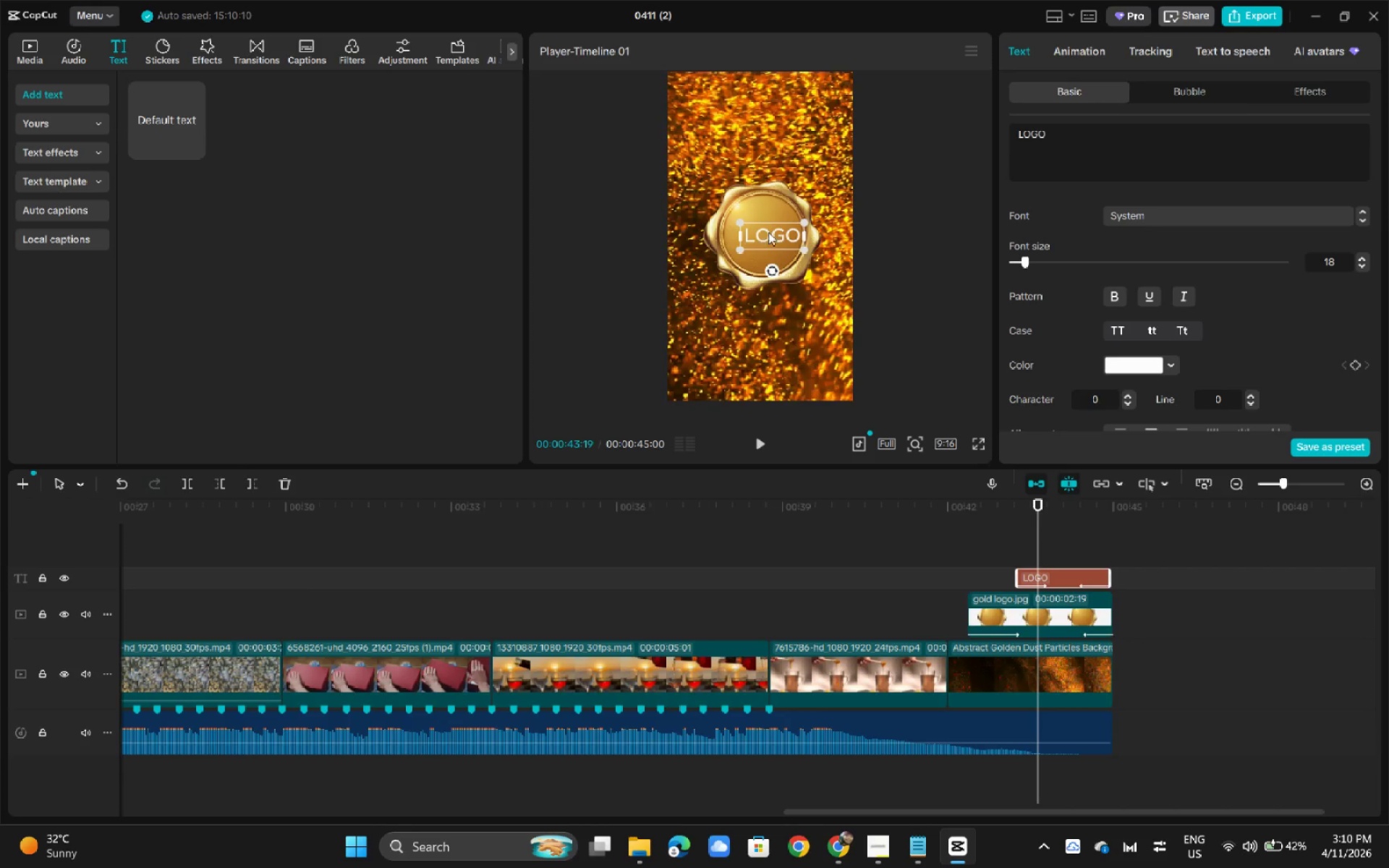 
left_click_drag(start_coordinate=[765, 232], to_coordinate=[758, 234])
 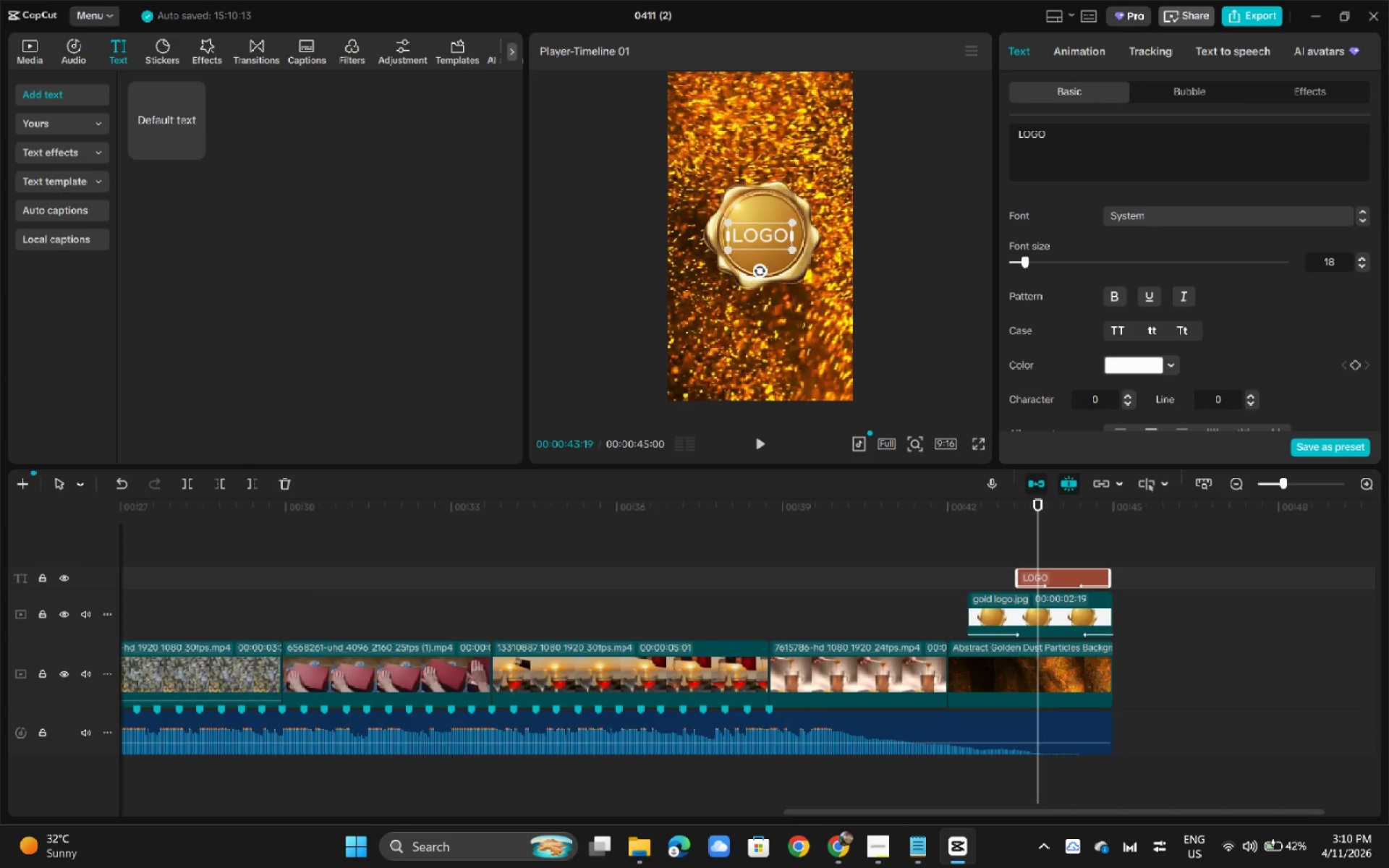 
left_click_drag(start_coordinate=[761, 234], to_coordinate=[767, 232])
 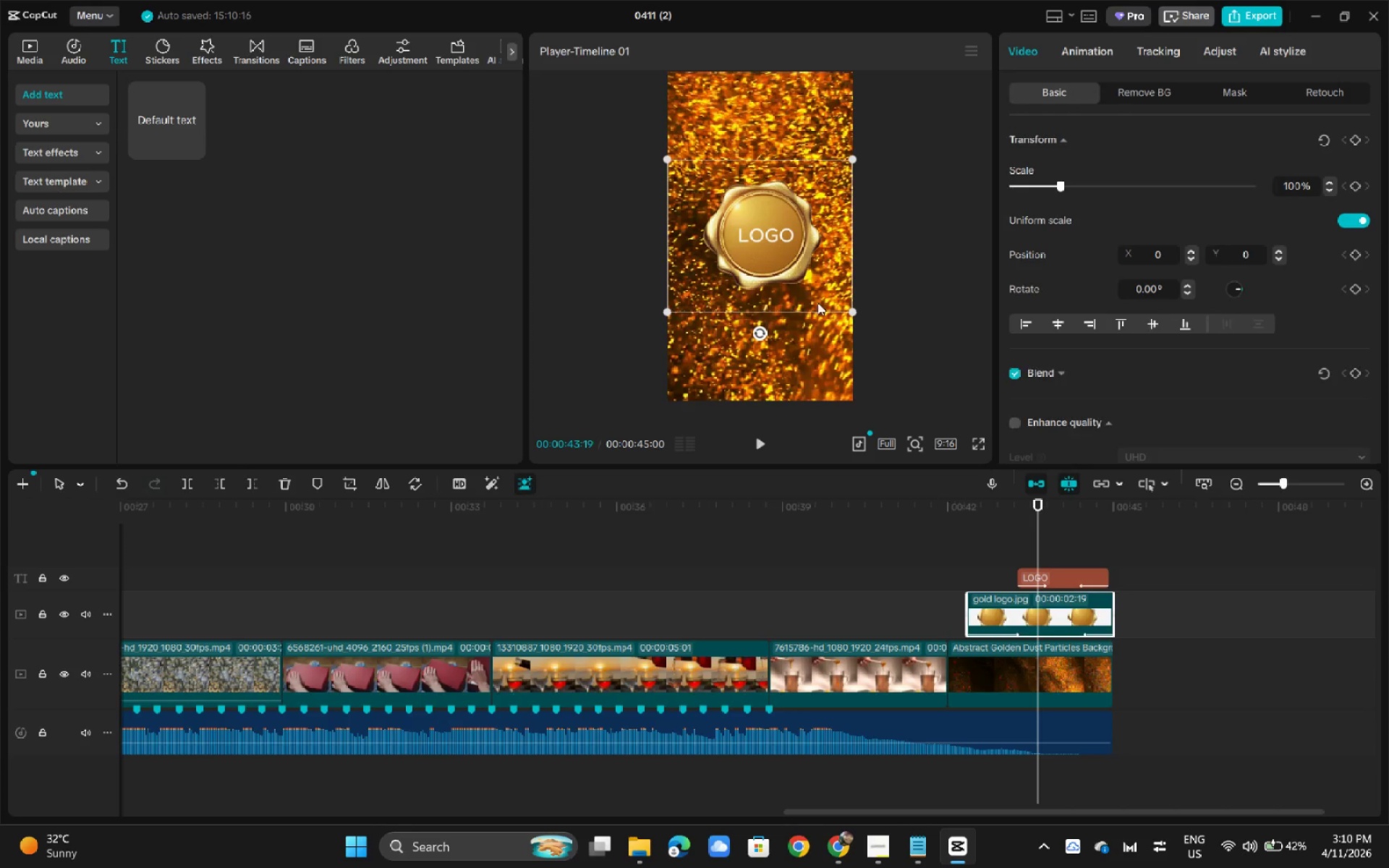 
left_click_drag(start_coordinate=[777, 250], to_coordinate=[773, 252])
 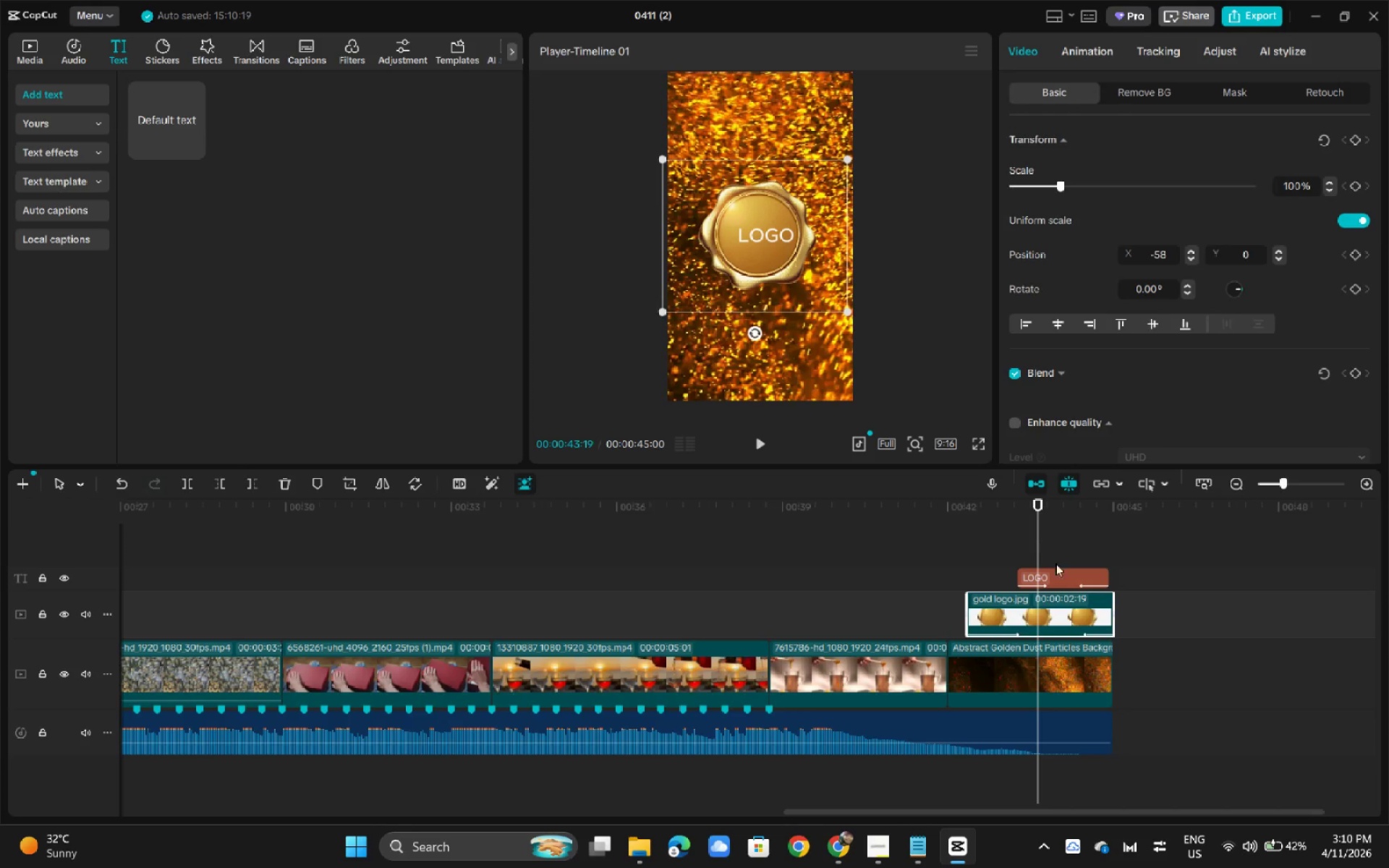 
left_click([1058, 571])
 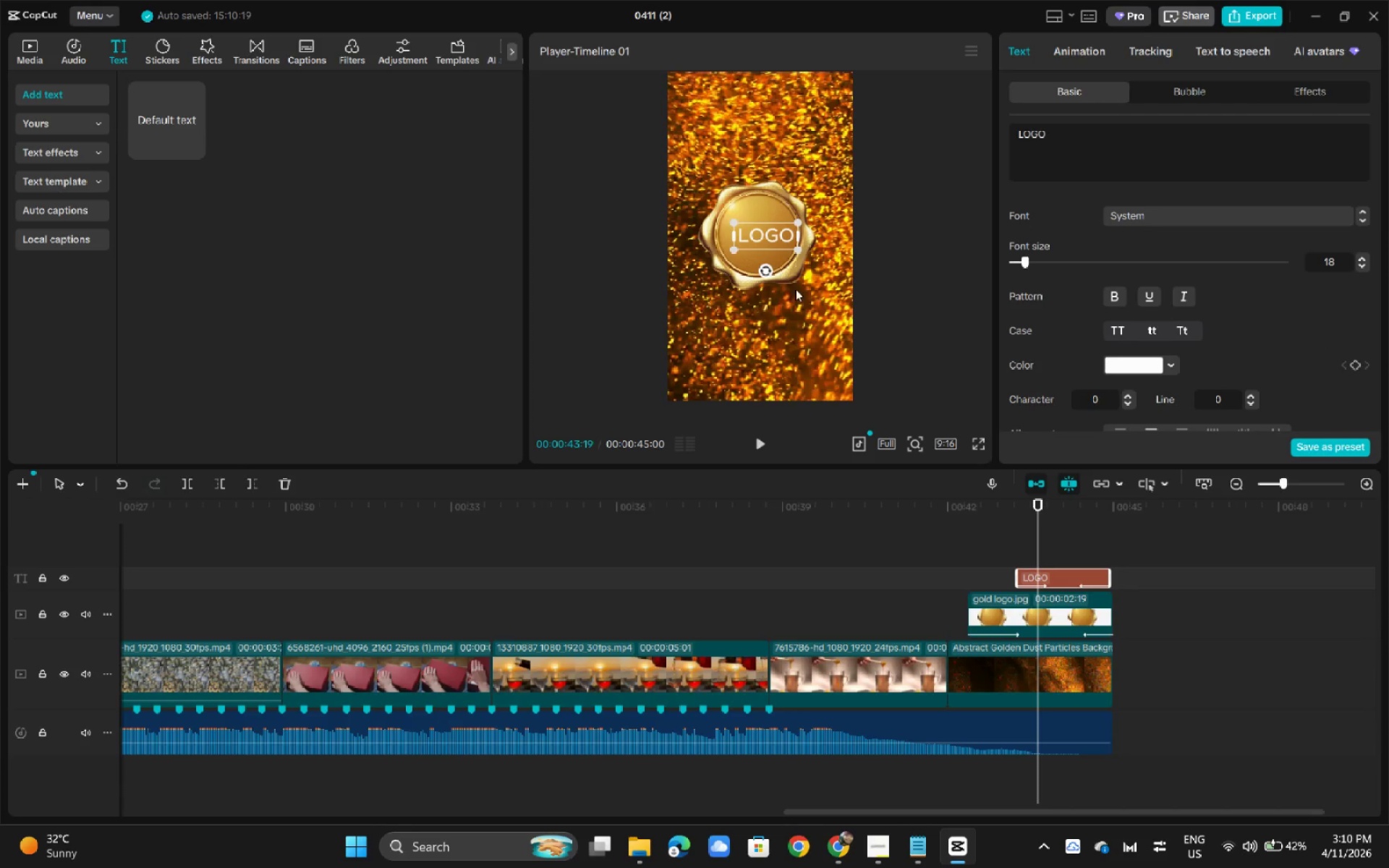 
left_click_drag(start_coordinate=[777, 229], to_coordinate=[770, 230])
 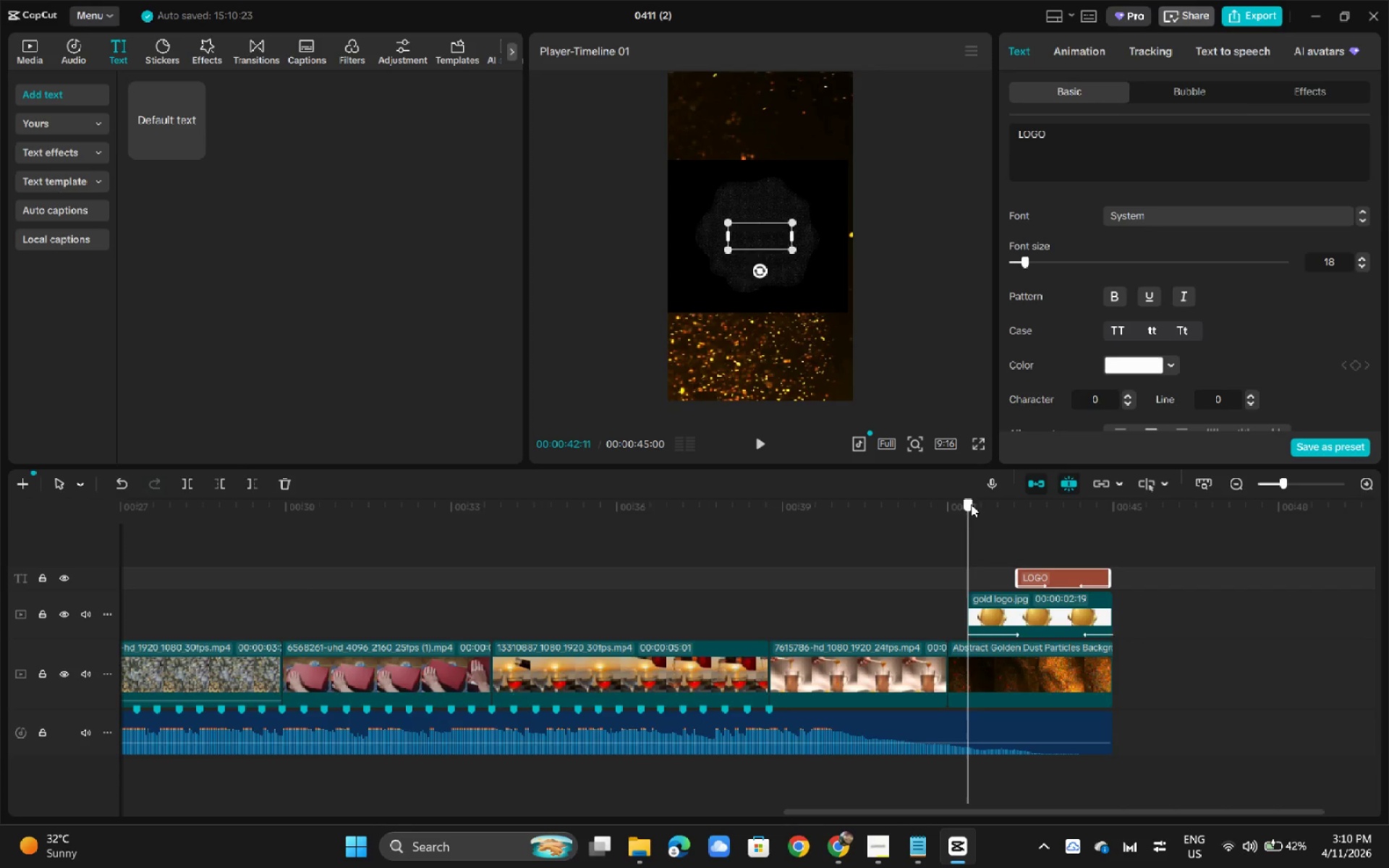 
double_click([951, 506])
 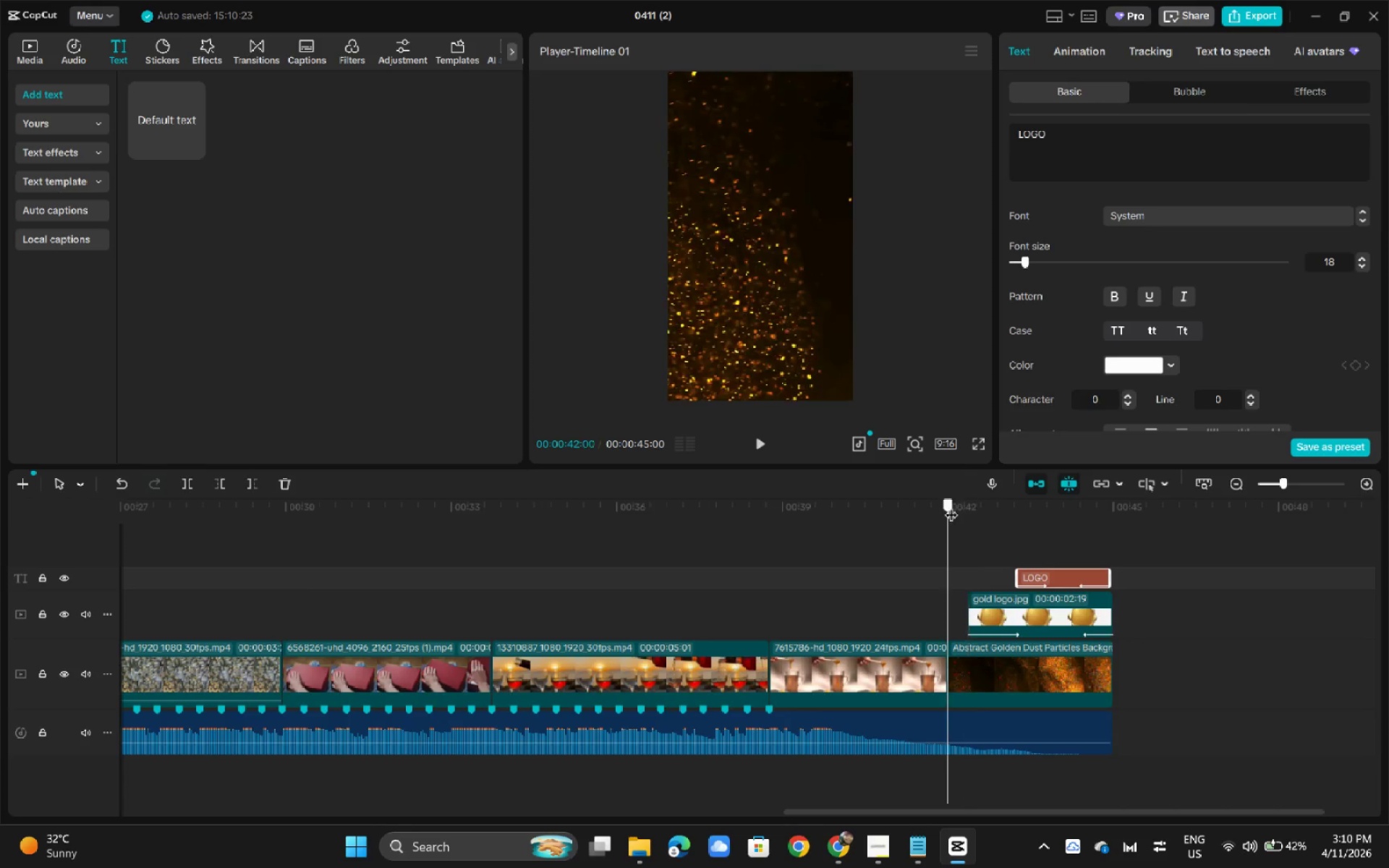 
key(Space)
 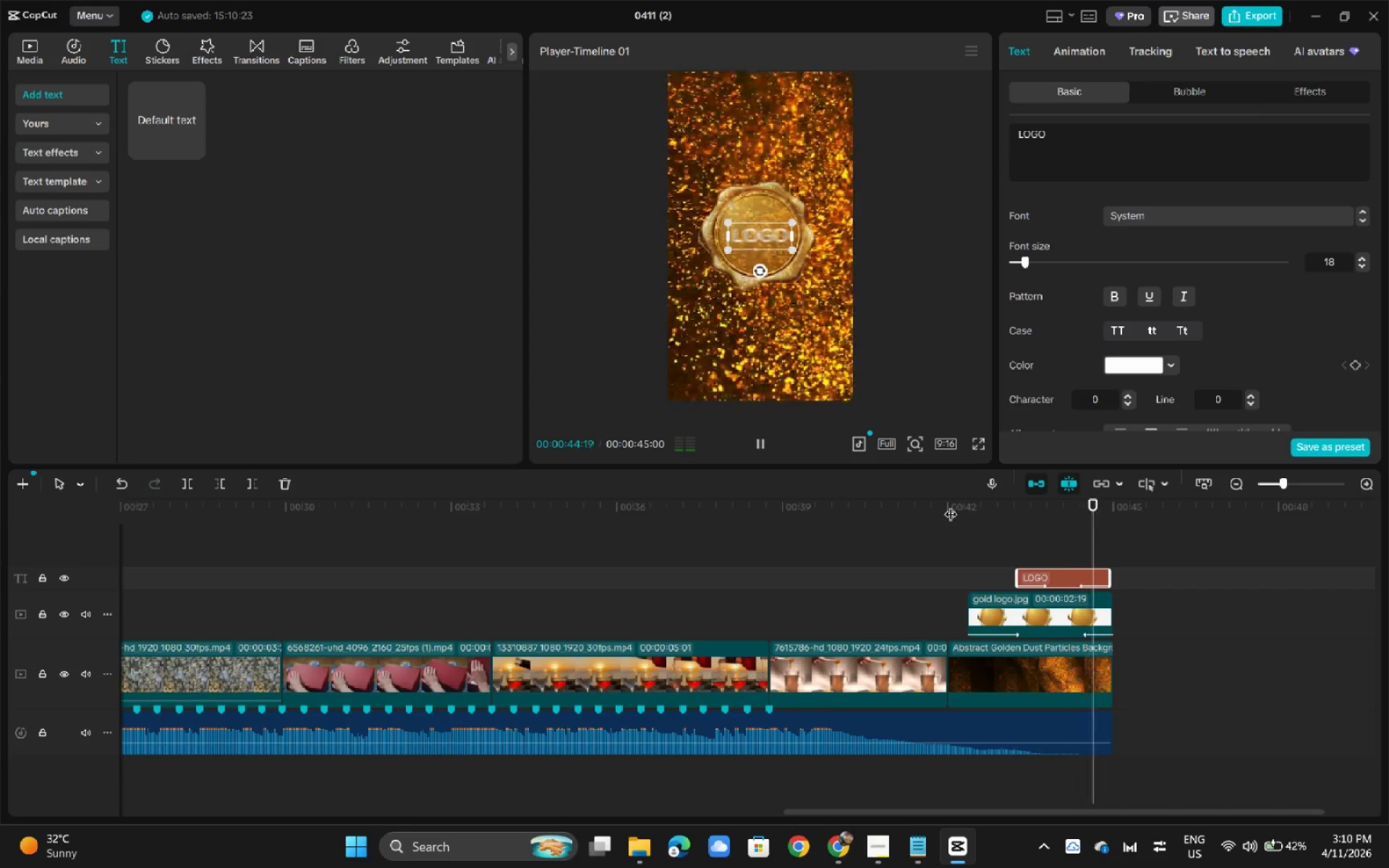 
left_click([1037, 581])
 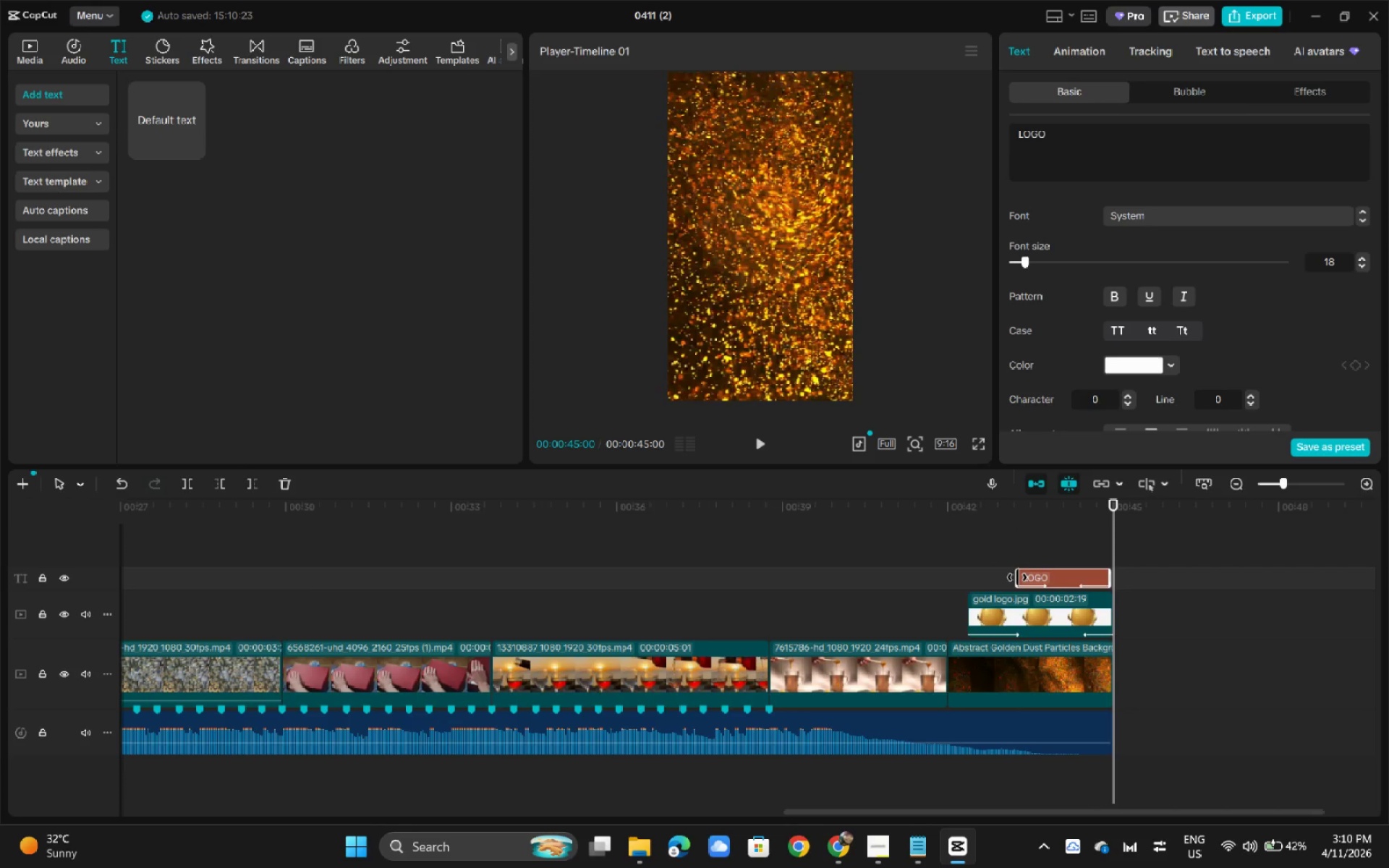 
left_click_drag(start_coordinate=[1017, 577], to_coordinate=[998, 577])
 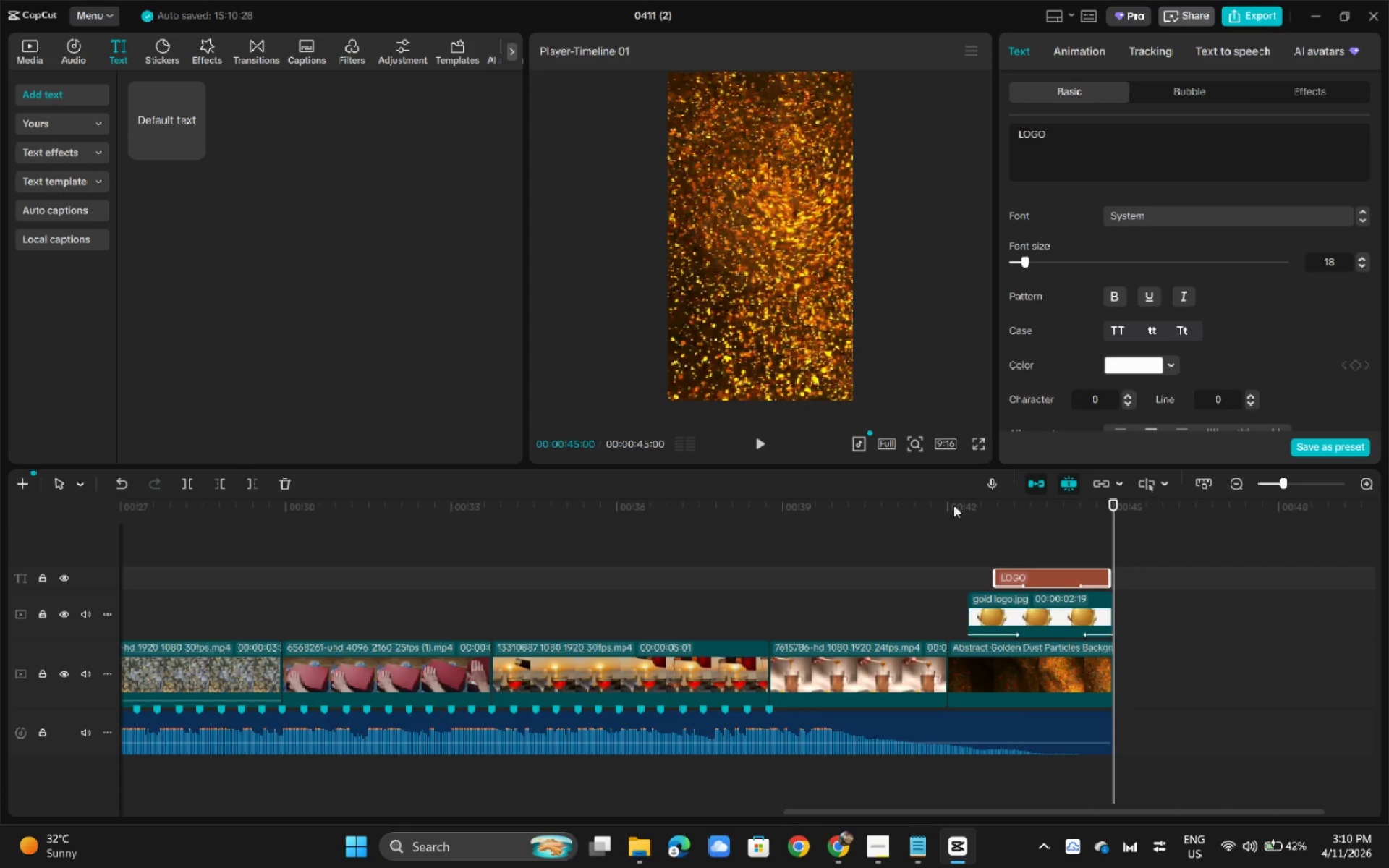 
left_click([951, 503])
 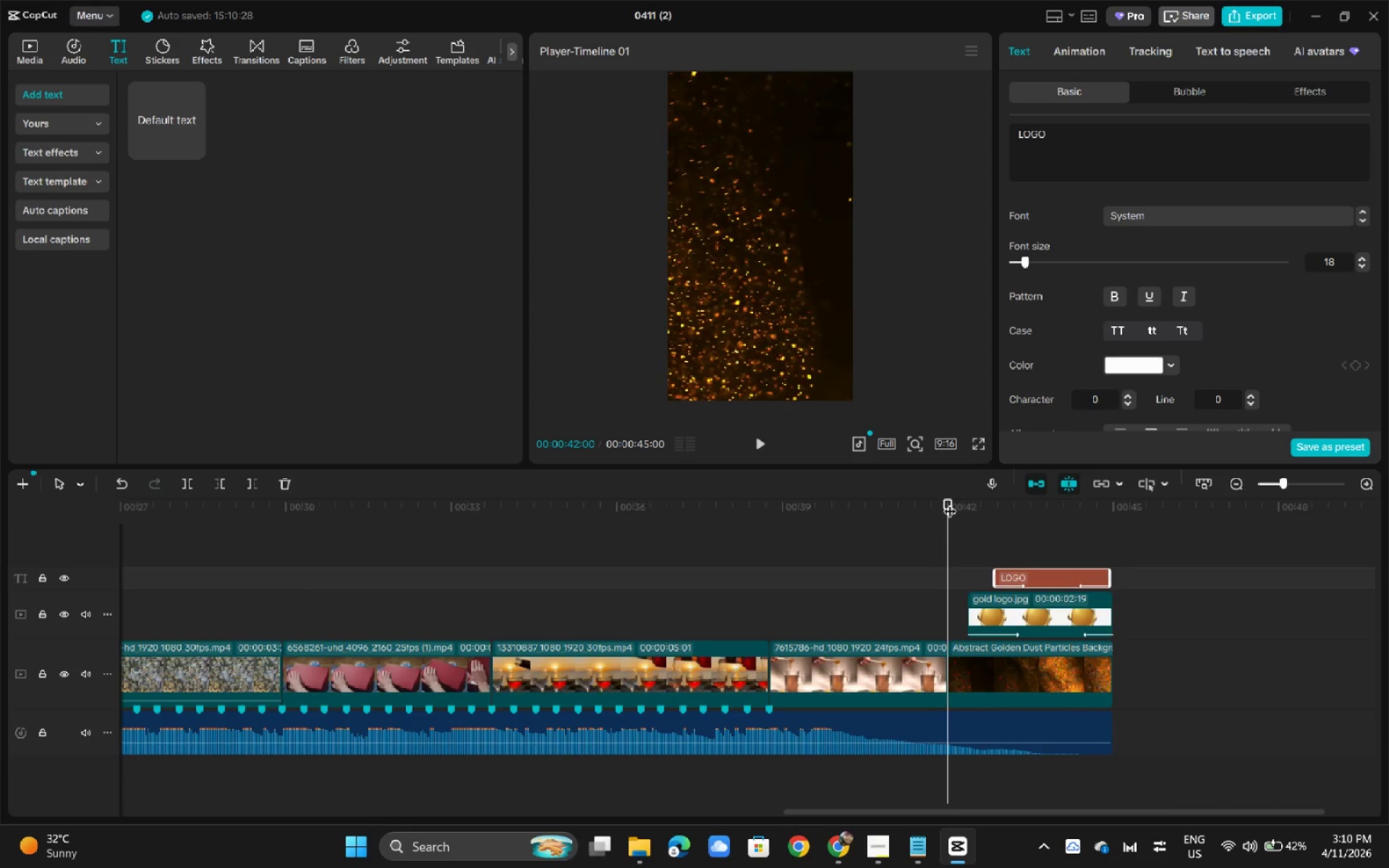 
key(Space)
 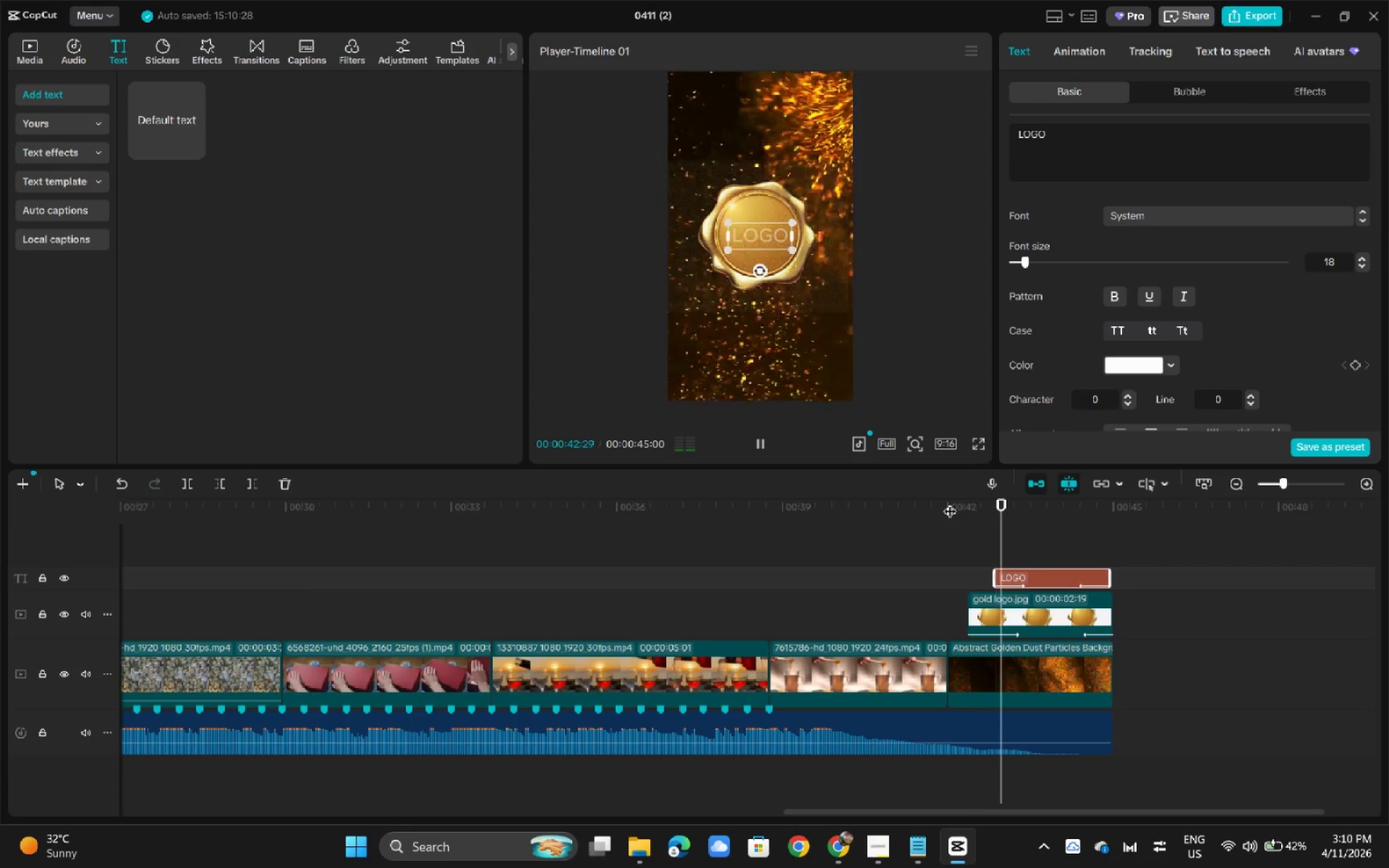 
key(Space)
 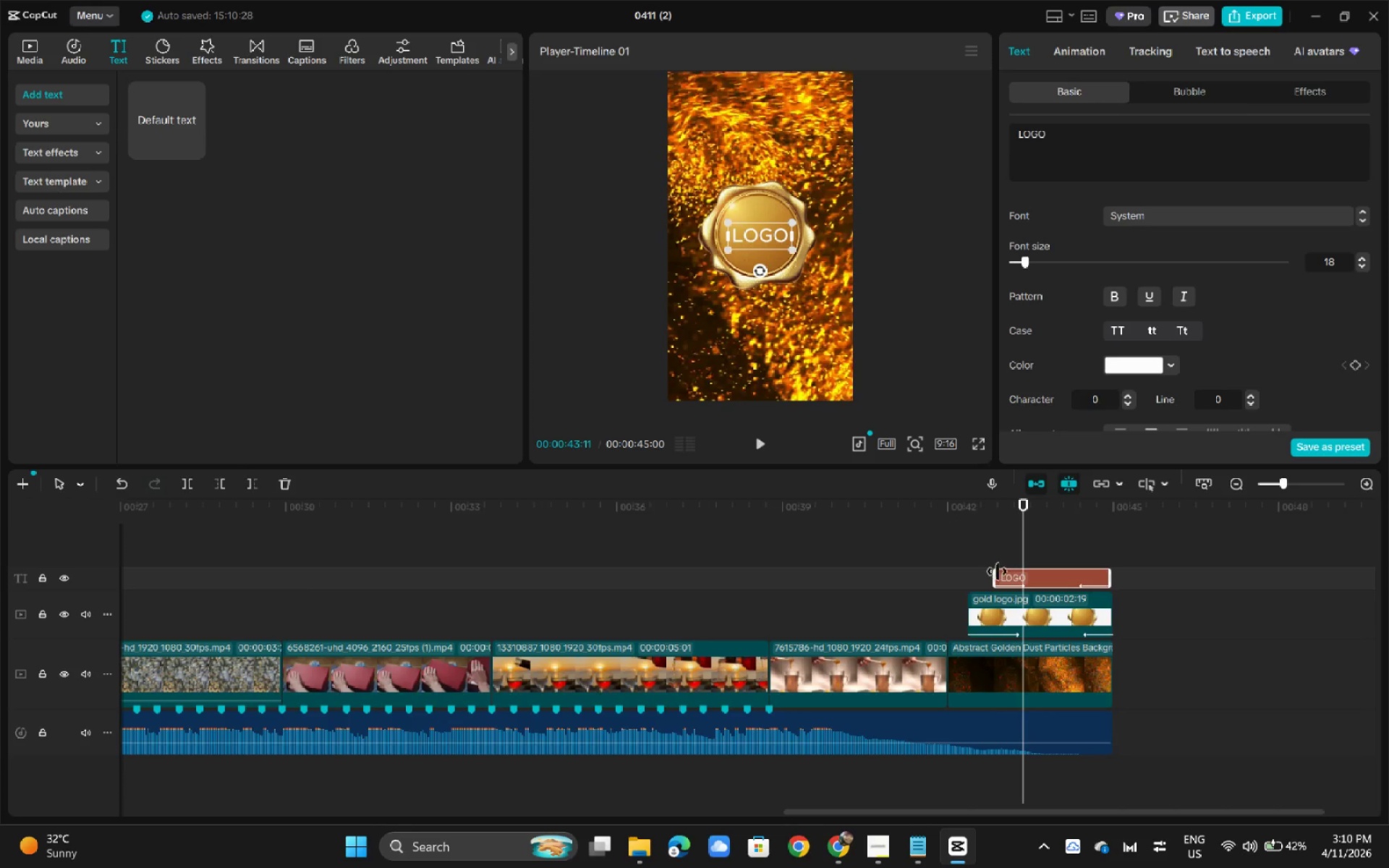 
left_click_drag(start_coordinate=[995, 571], to_coordinate=[972, 574])
 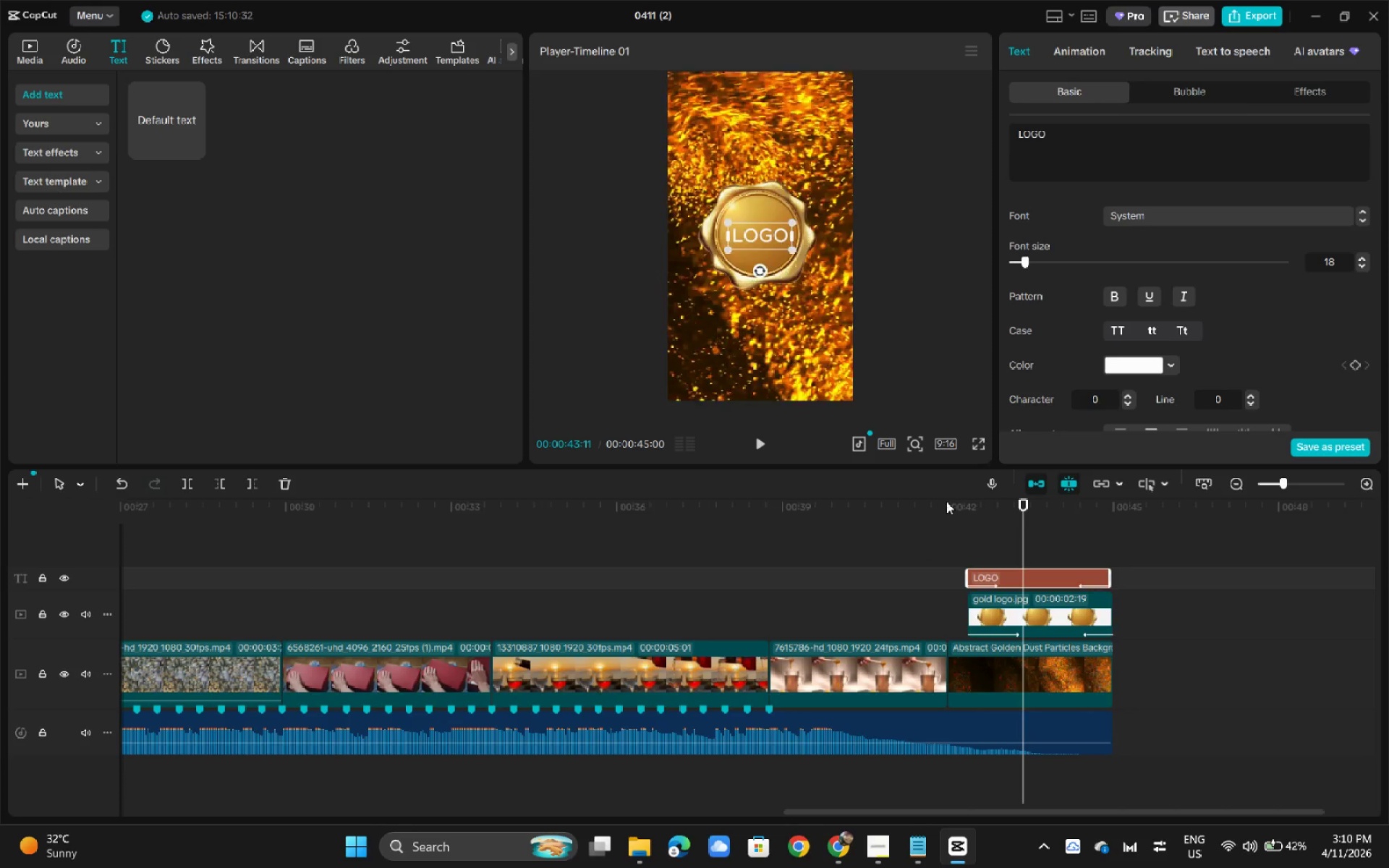 
left_click([946, 500])
 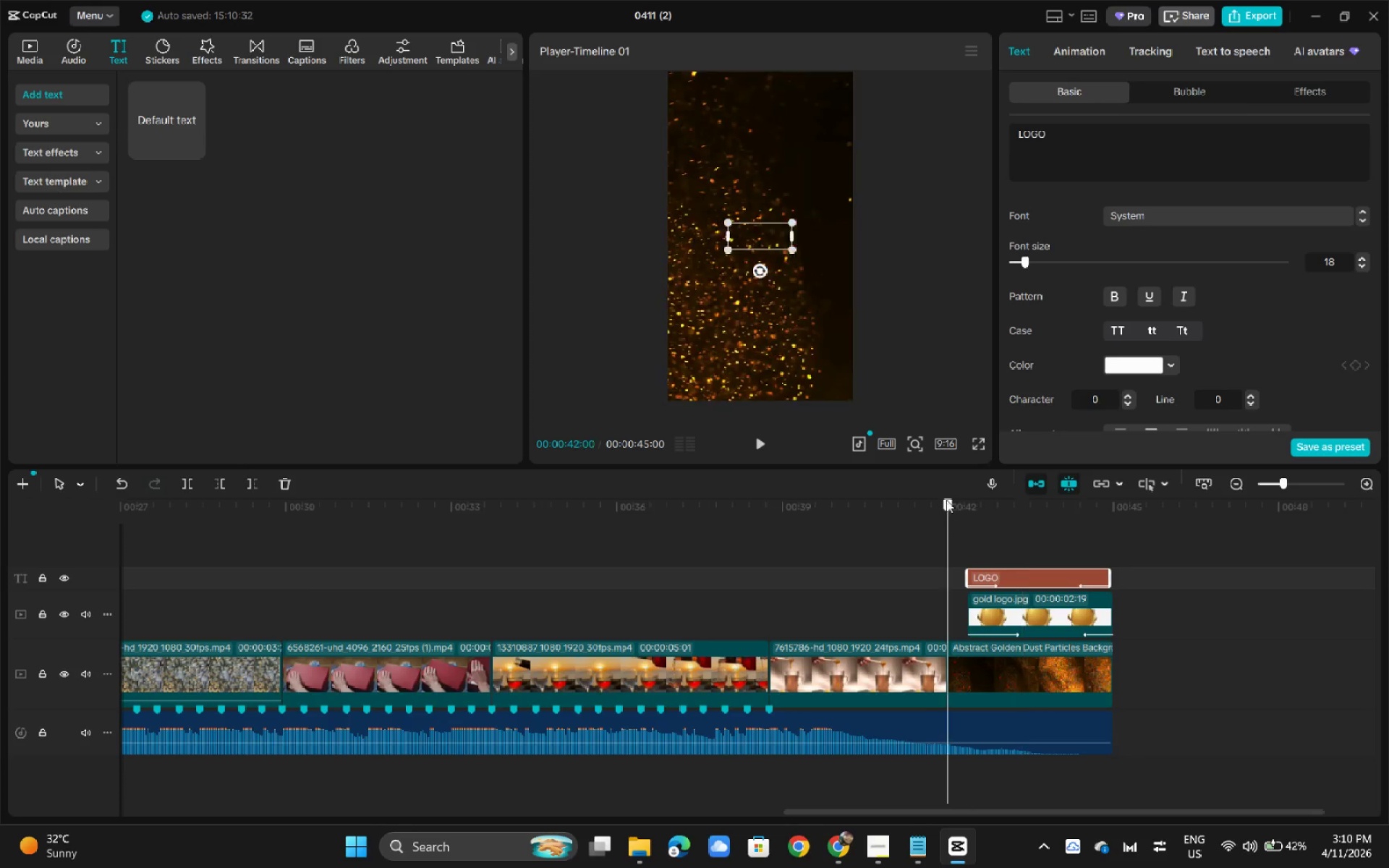 
key(Space)
 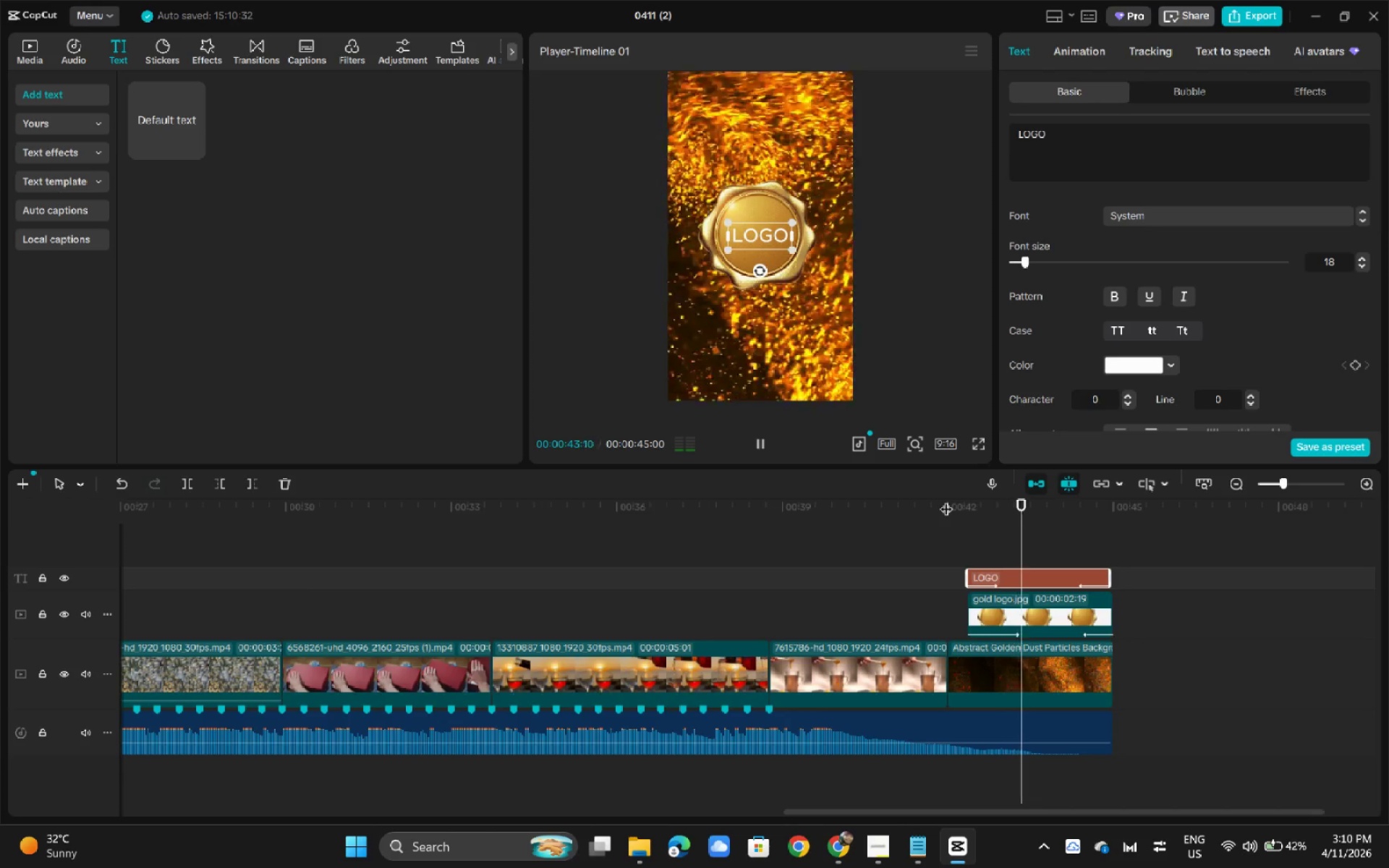 
key(Space)
 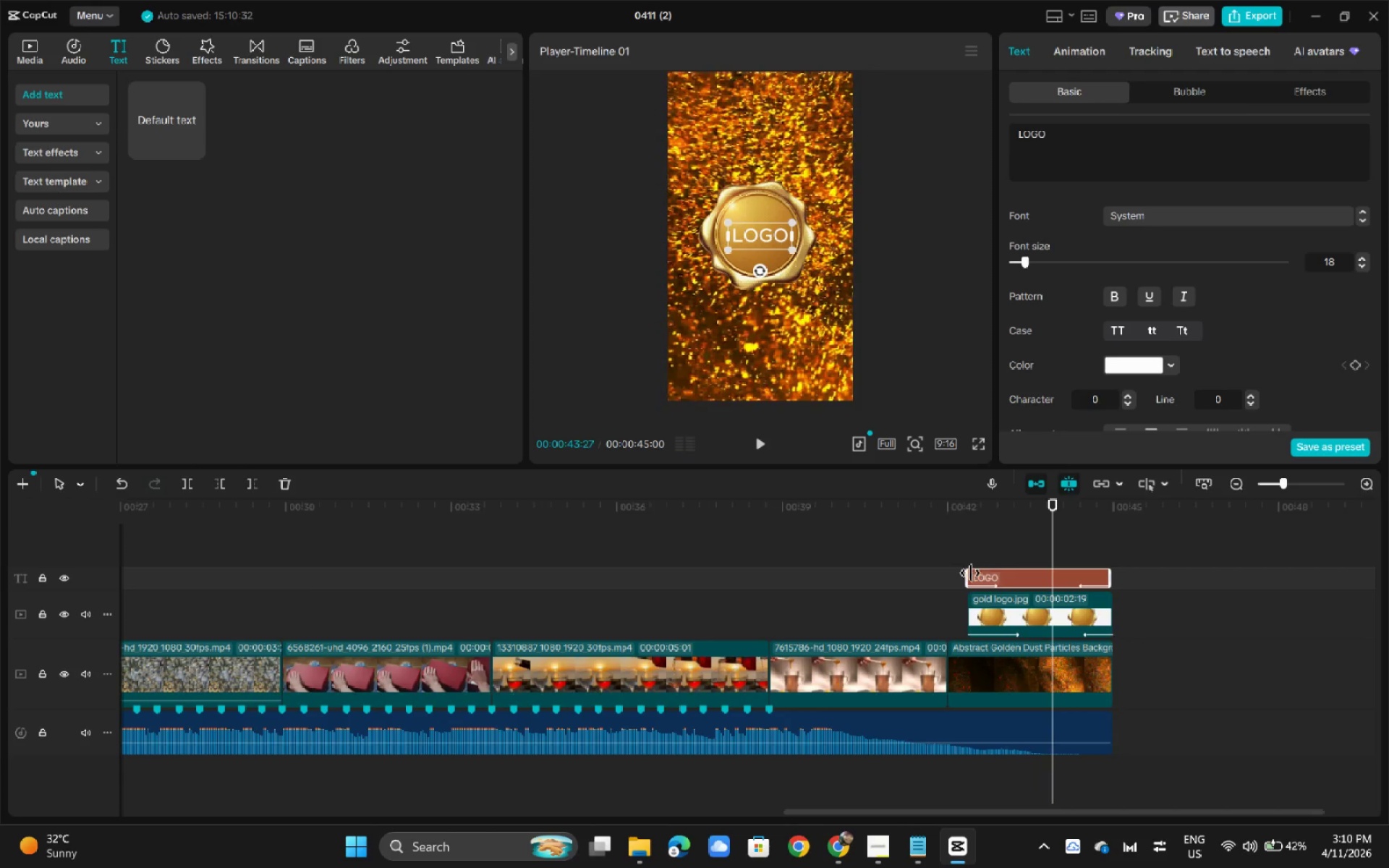 
left_click_drag(start_coordinate=[969, 573], to_coordinate=[985, 574])
 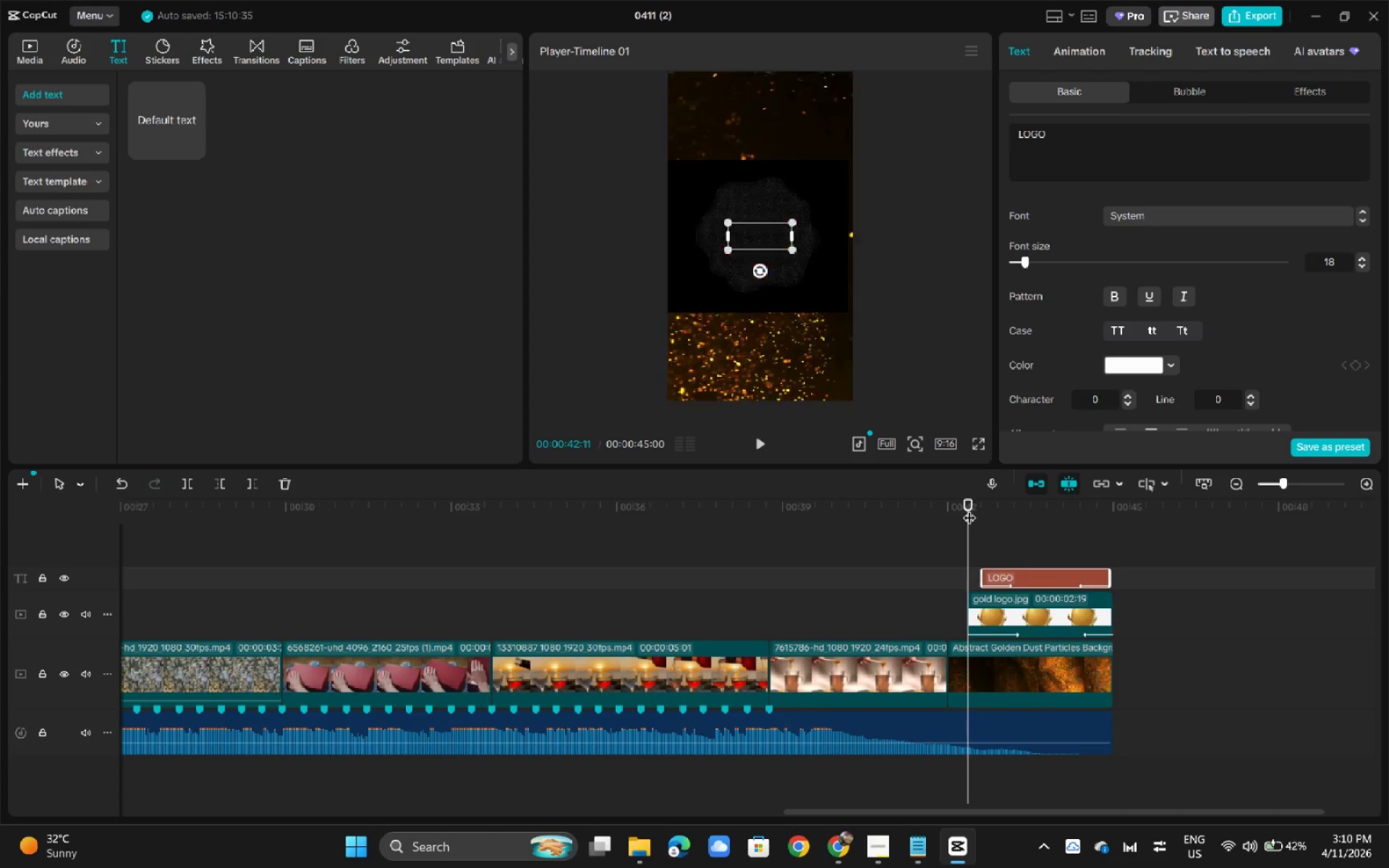 
key(Space)
 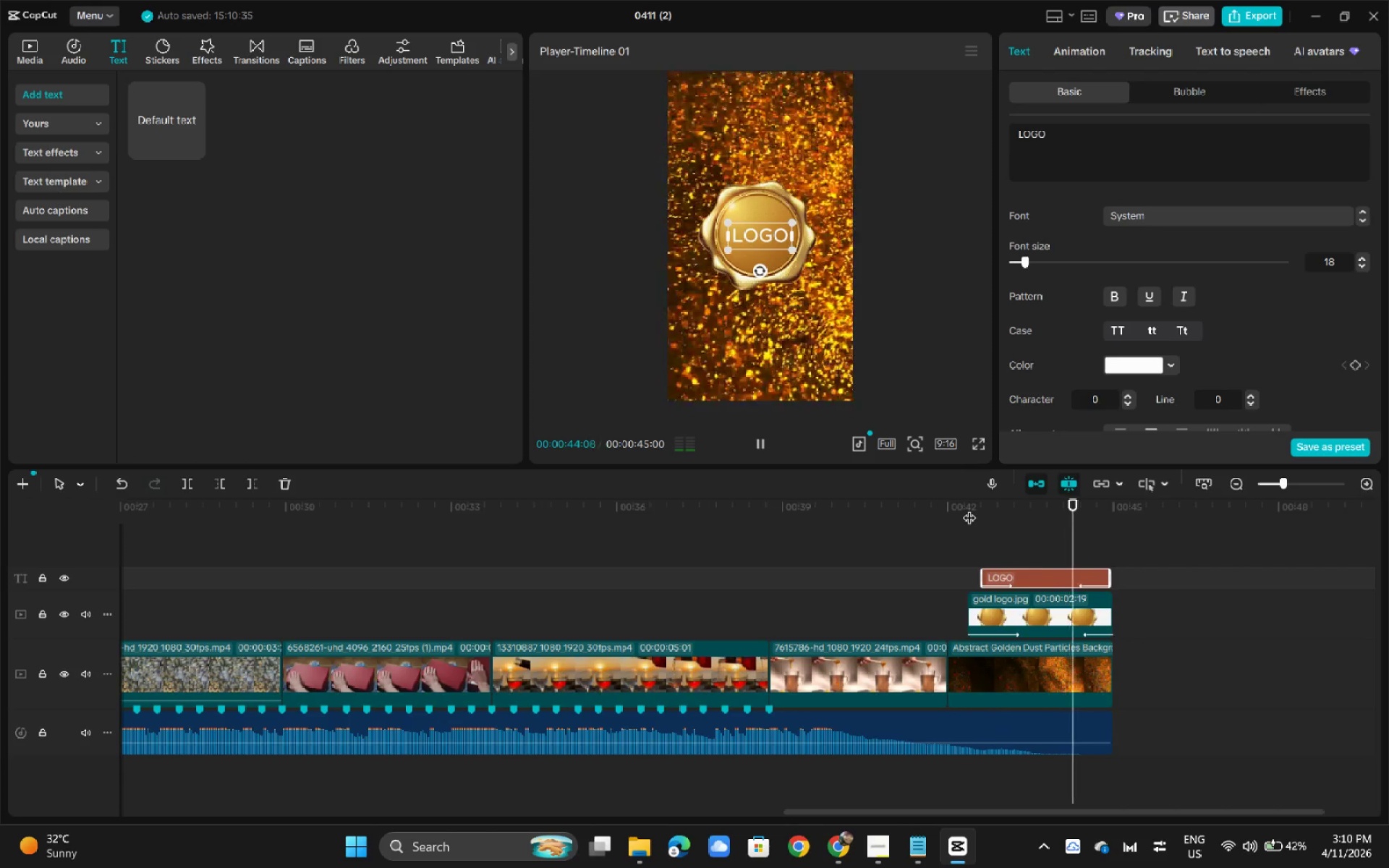 
key(Space)
 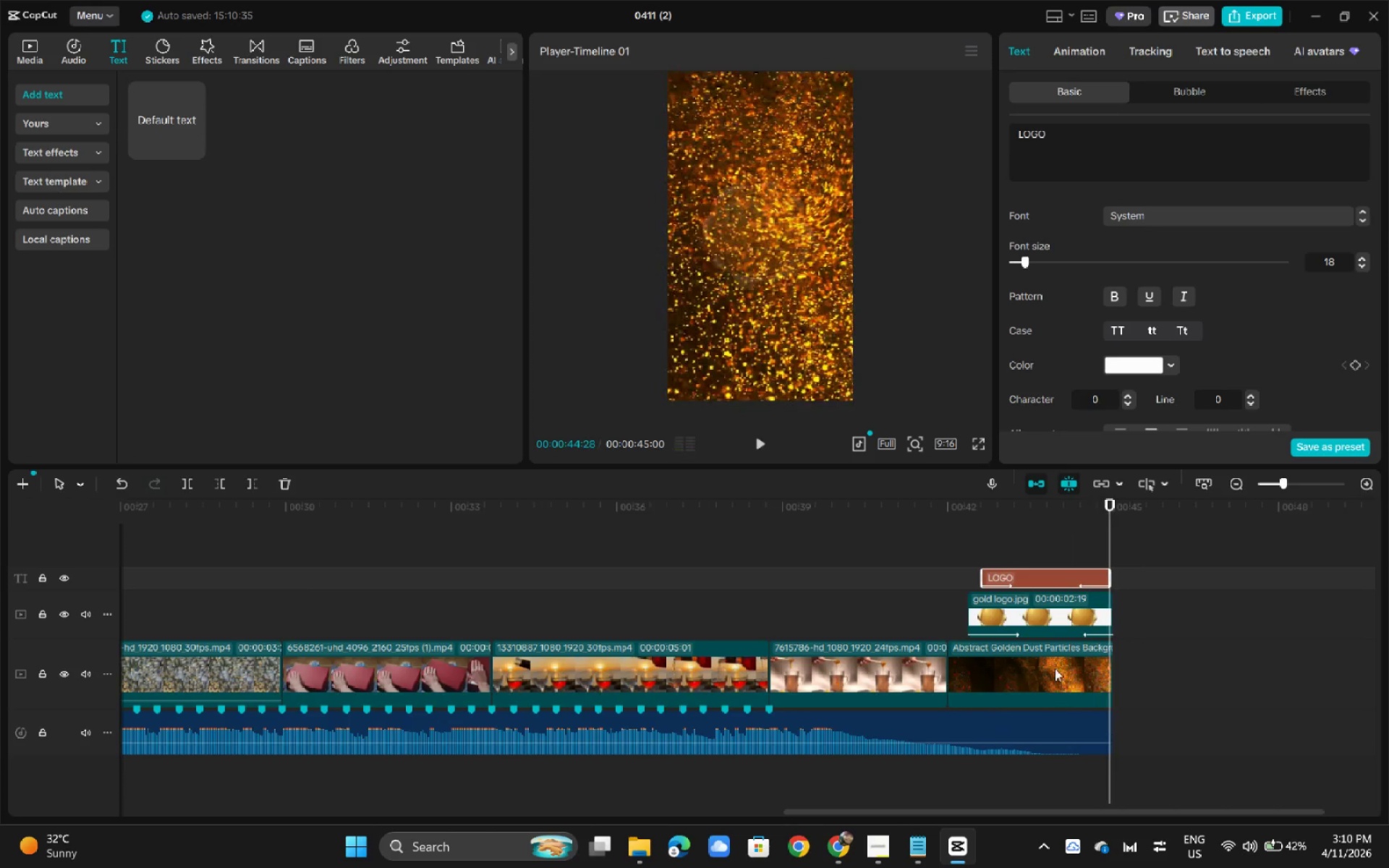 
left_click([1055, 668])
 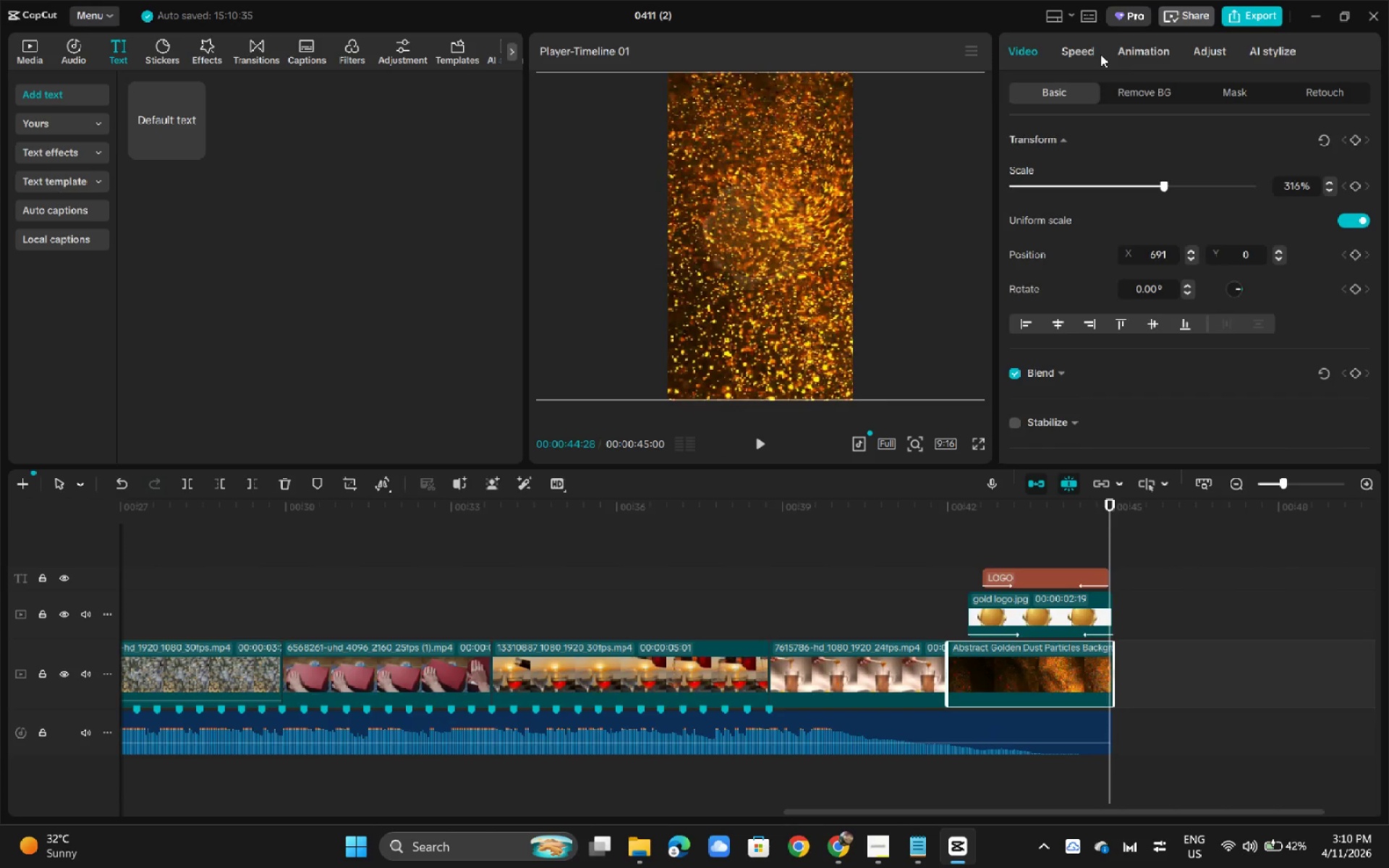 
left_click([1130, 51])
 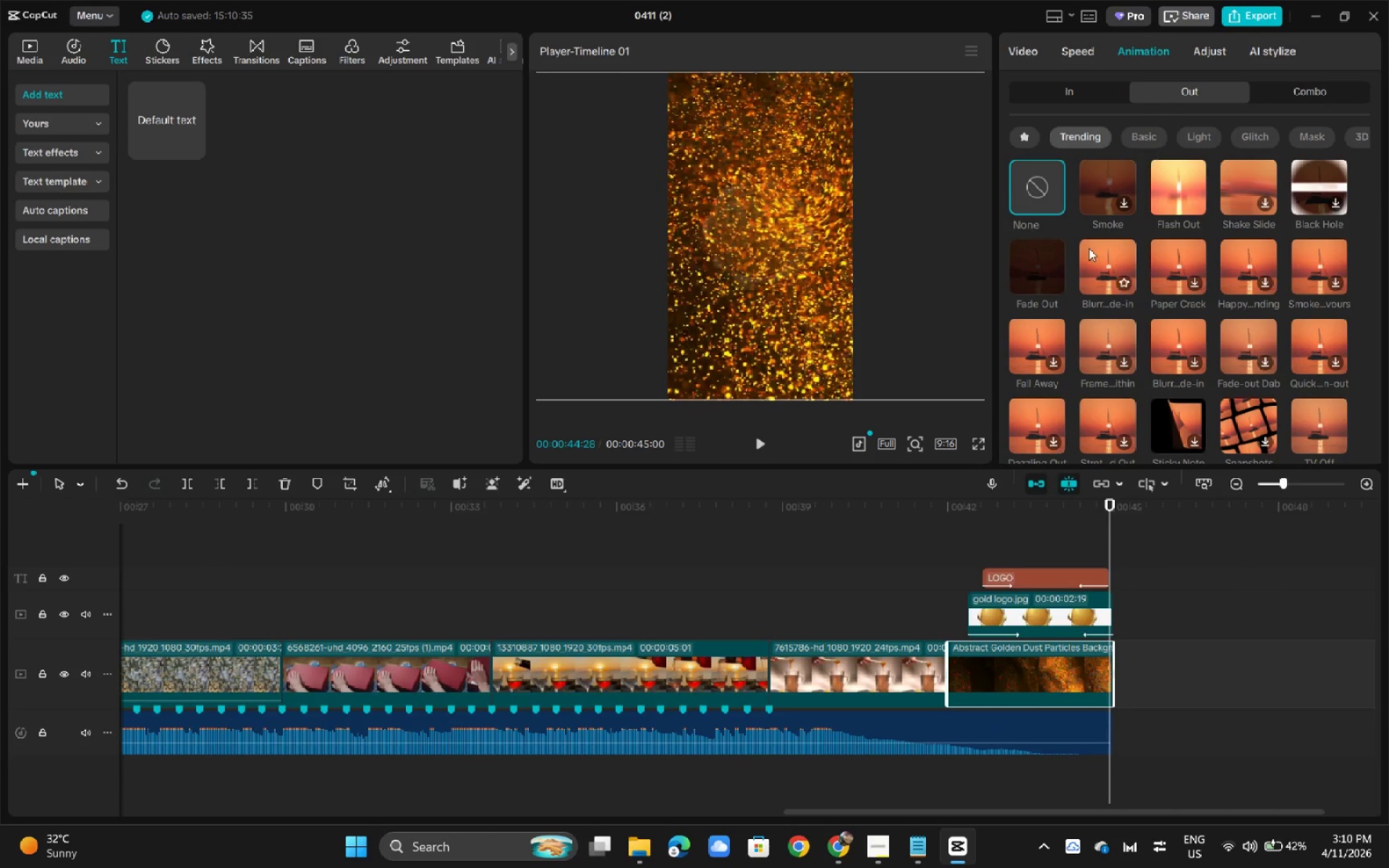 
left_click([1042, 266])
 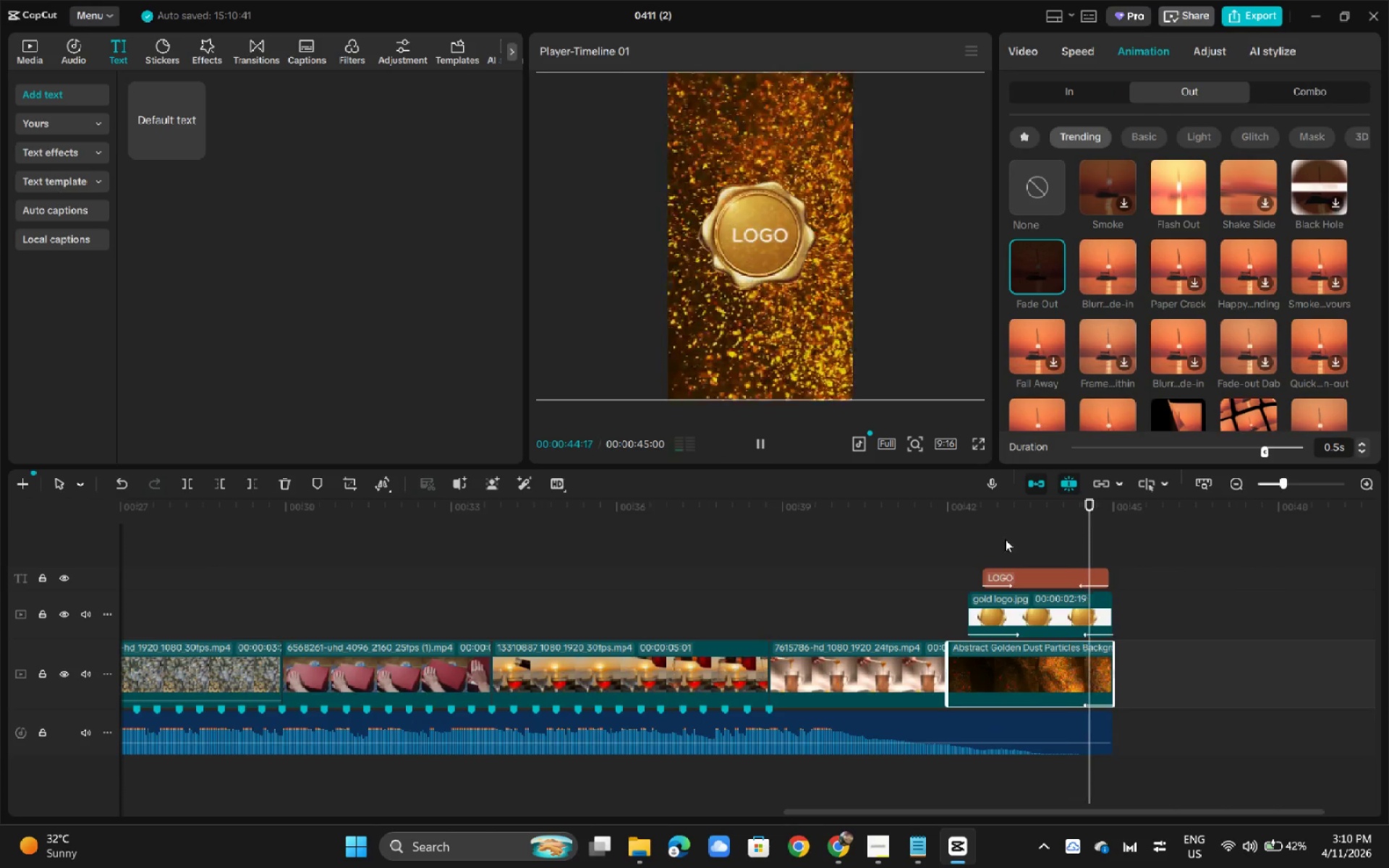 
left_click([987, 528])
 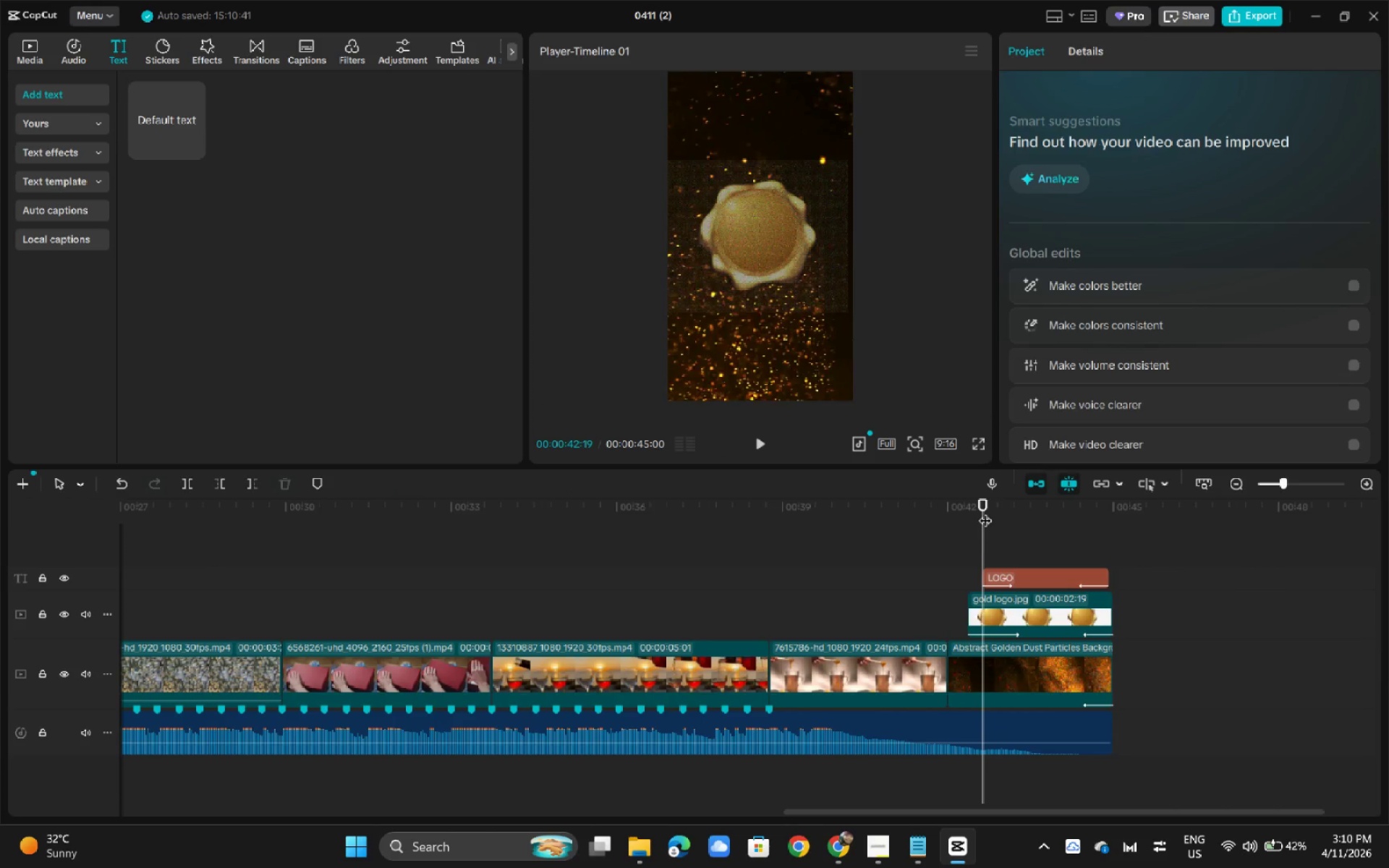 
key(Space)
 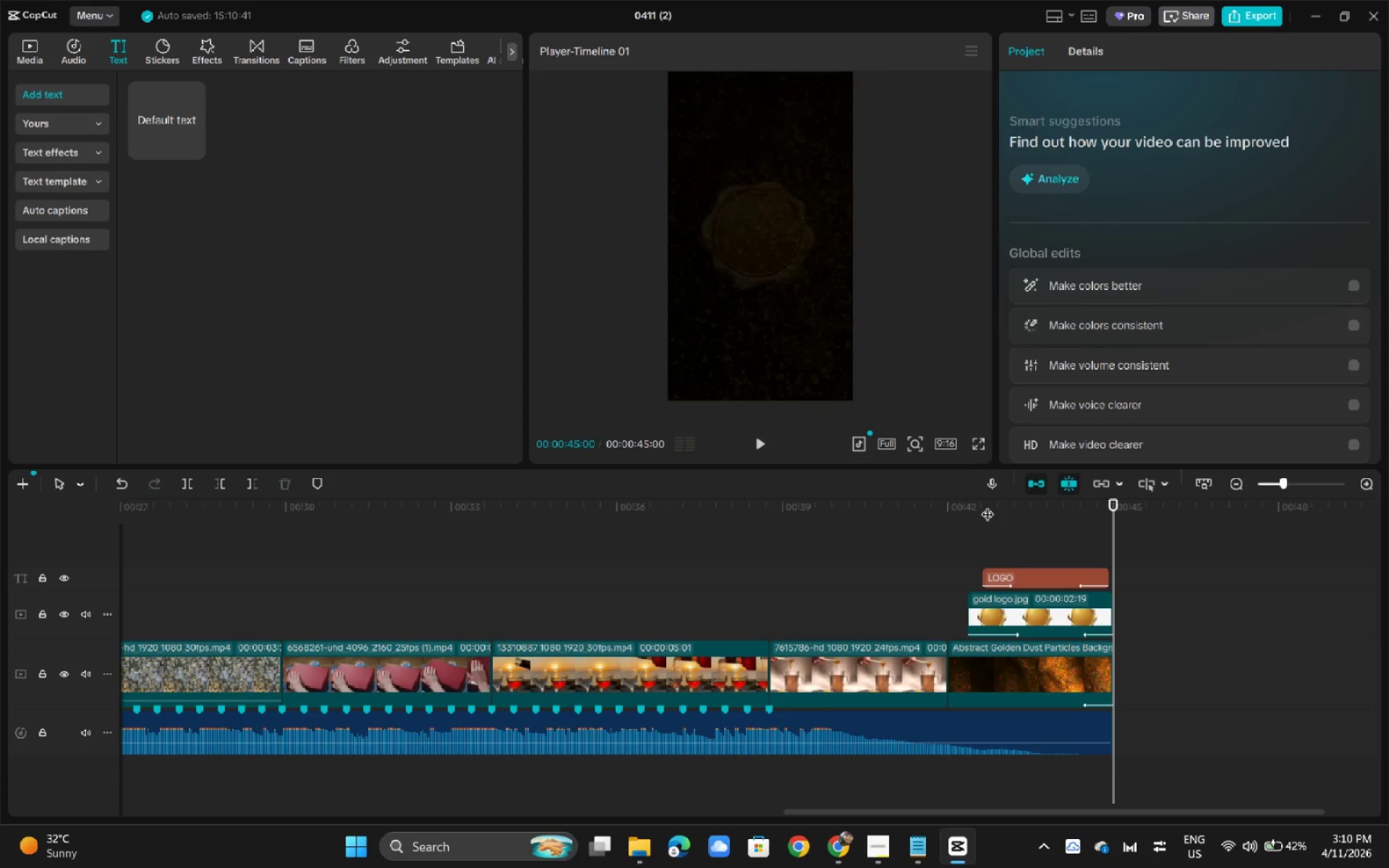 
left_click([951, 496])
 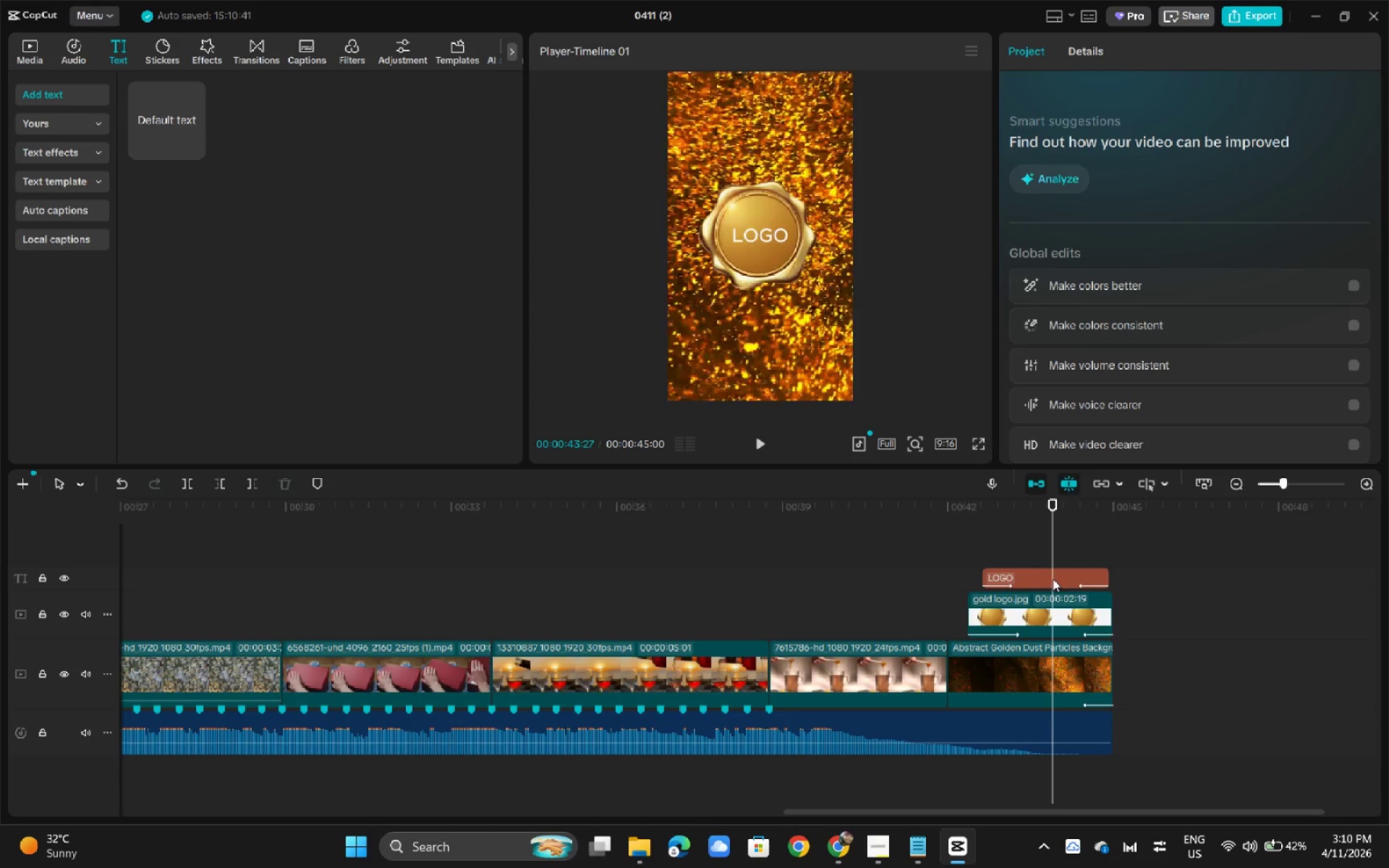 
triple_click([1053, 581])
 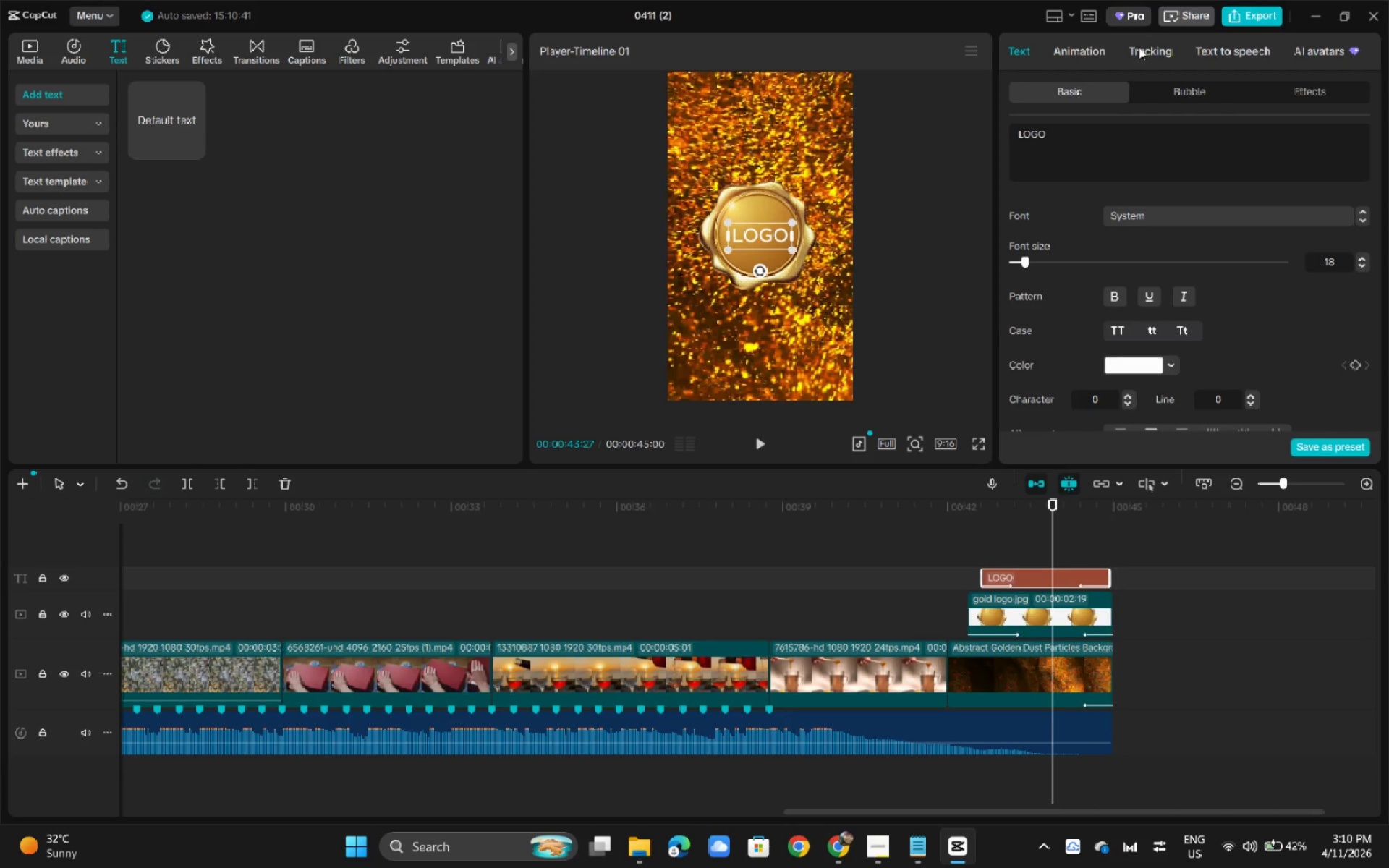 
left_click([1071, 53])
 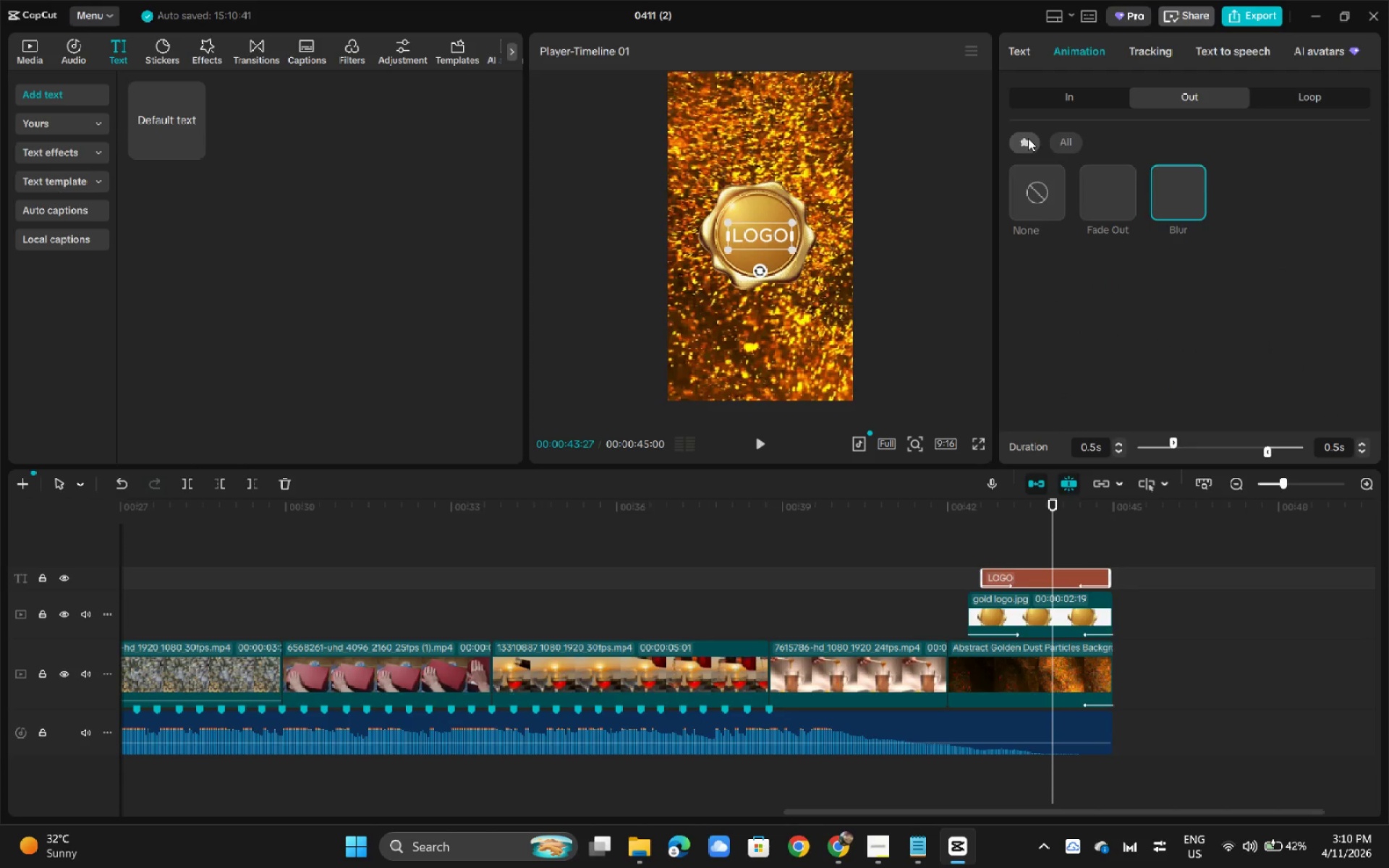 
left_click([1121, 192])
 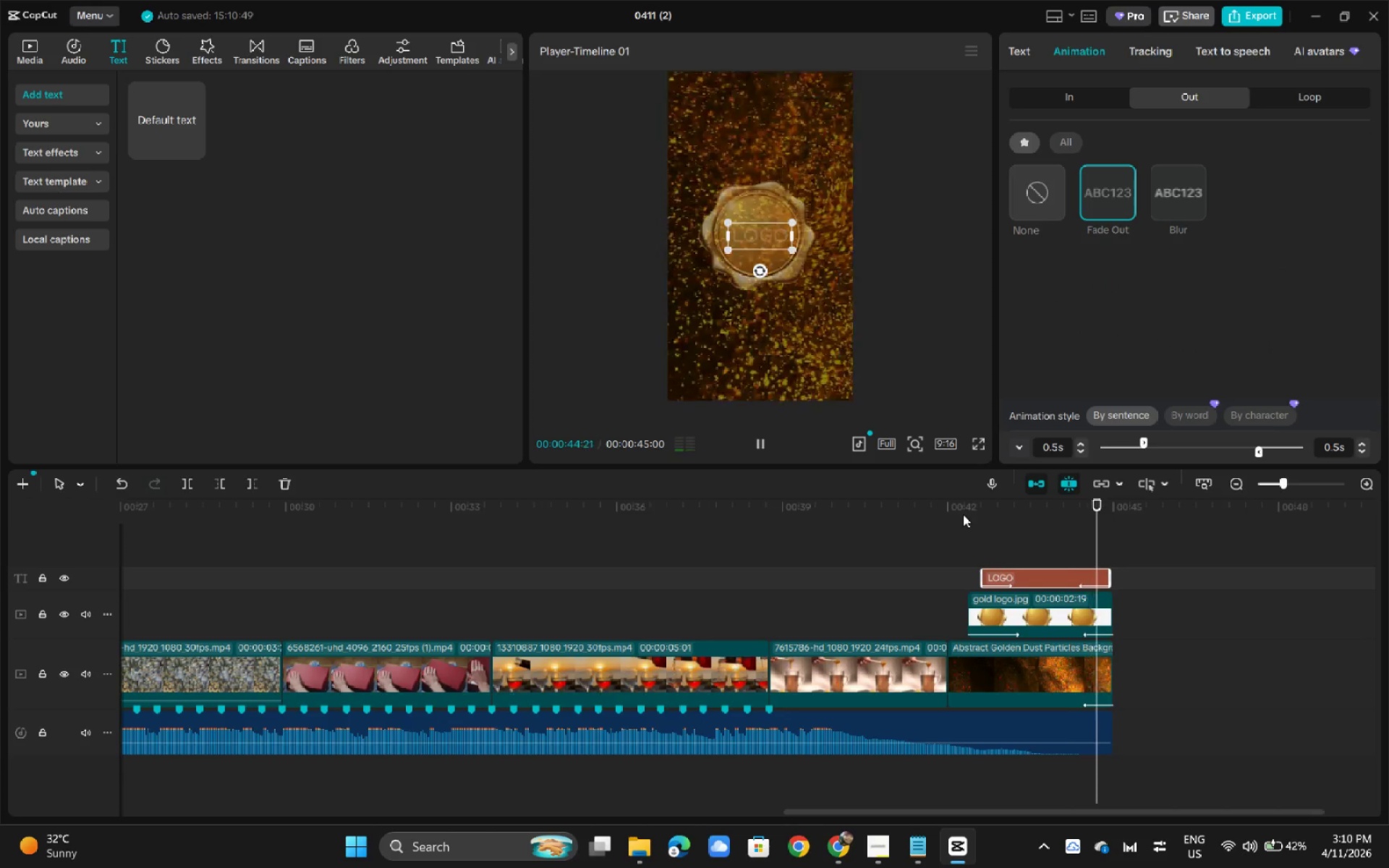 
left_click_drag(start_coordinate=[980, 506], to_coordinate=[1, 430])
 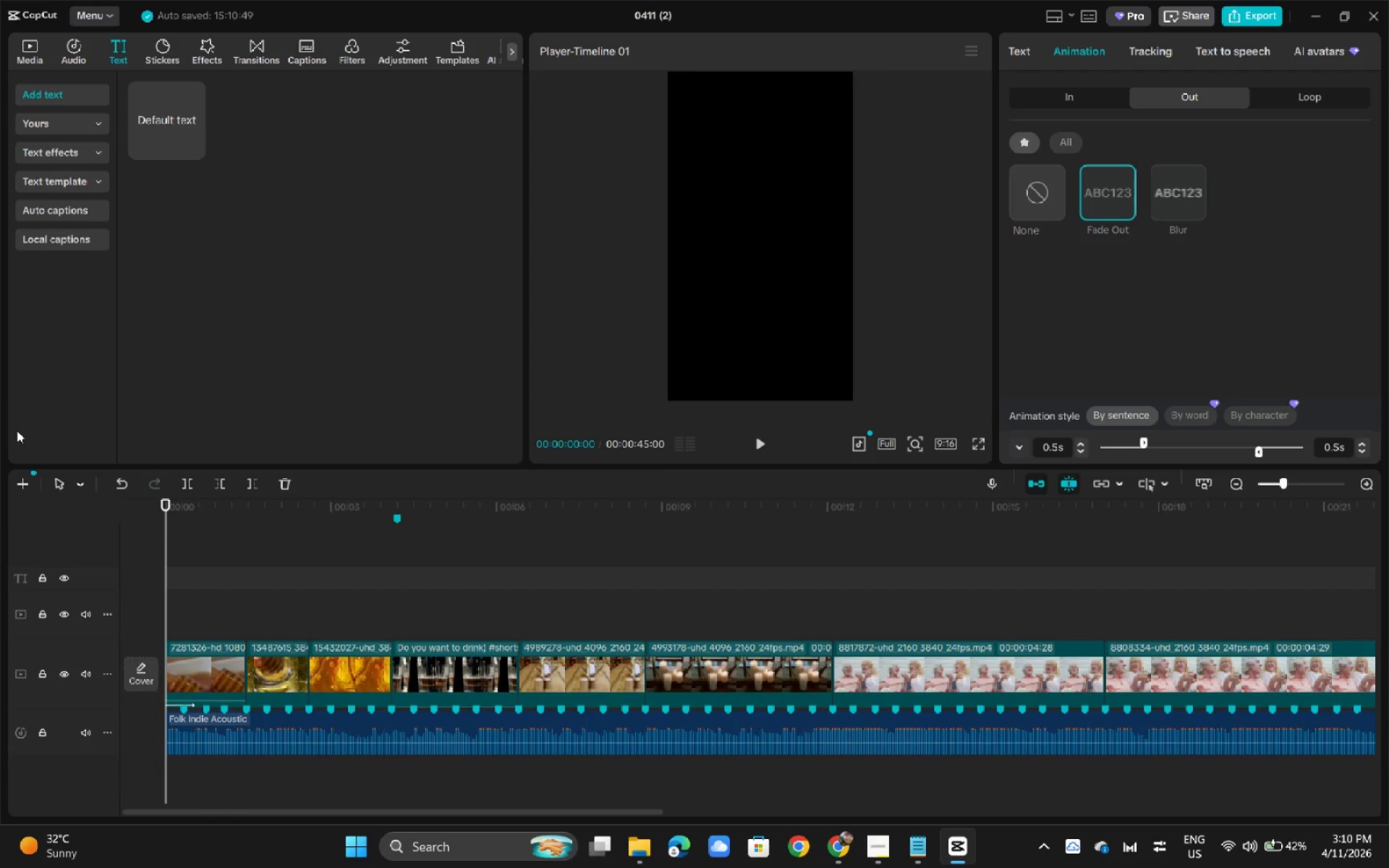 
key(Space)
 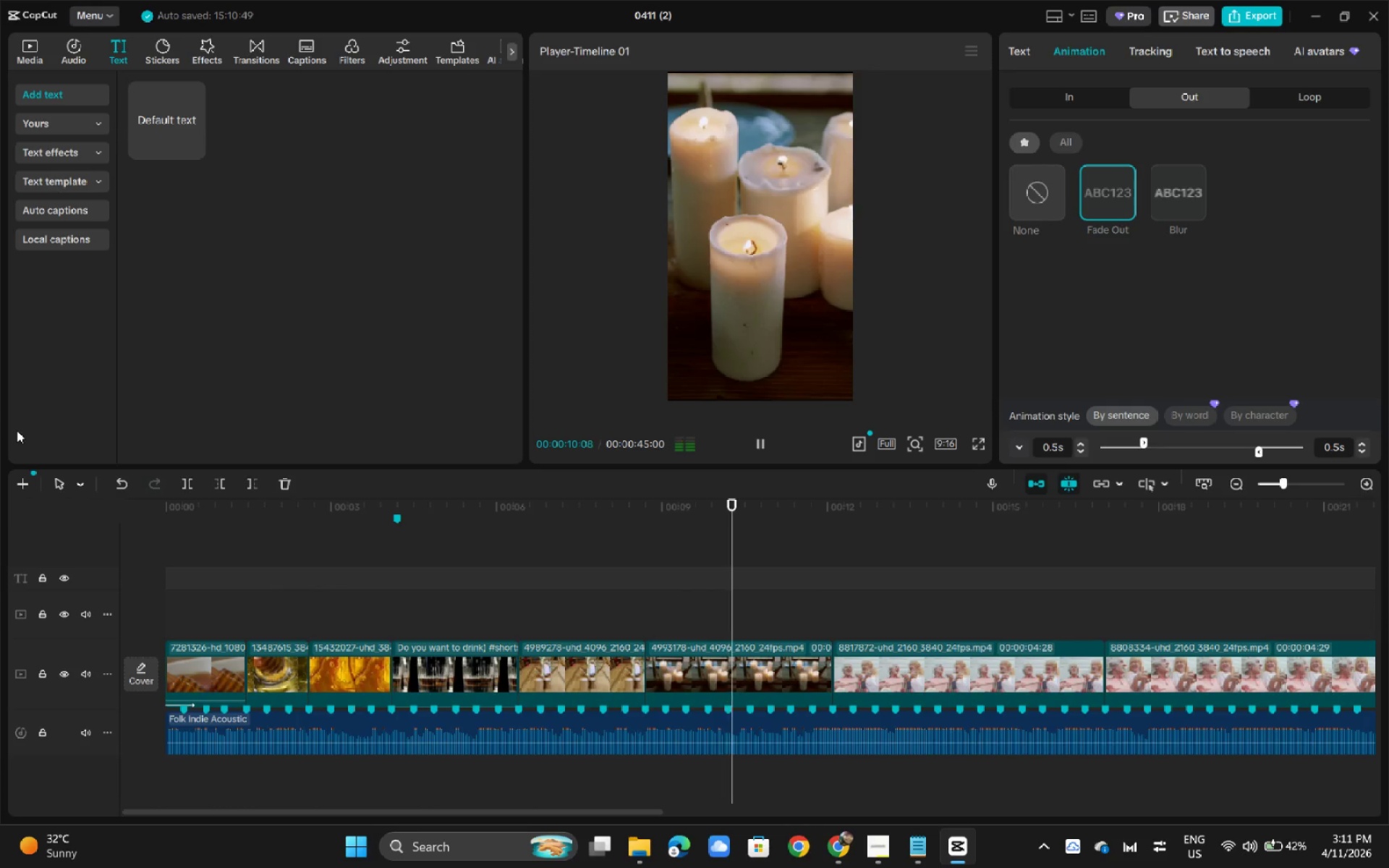 
wait(15.28)
 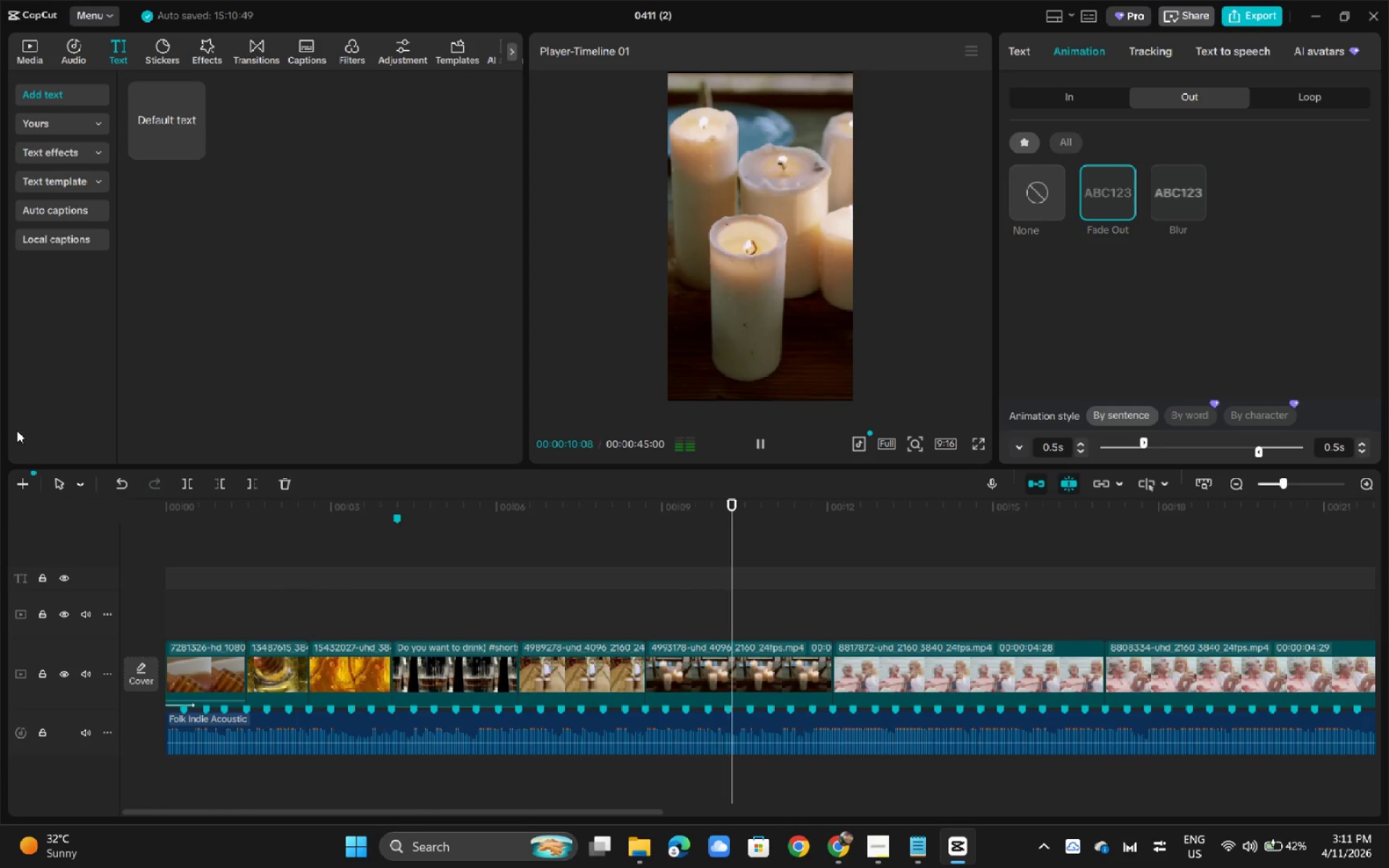 
left_click_drag(start_coordinate=[556, 809], to_coordinate=[673, 808])
 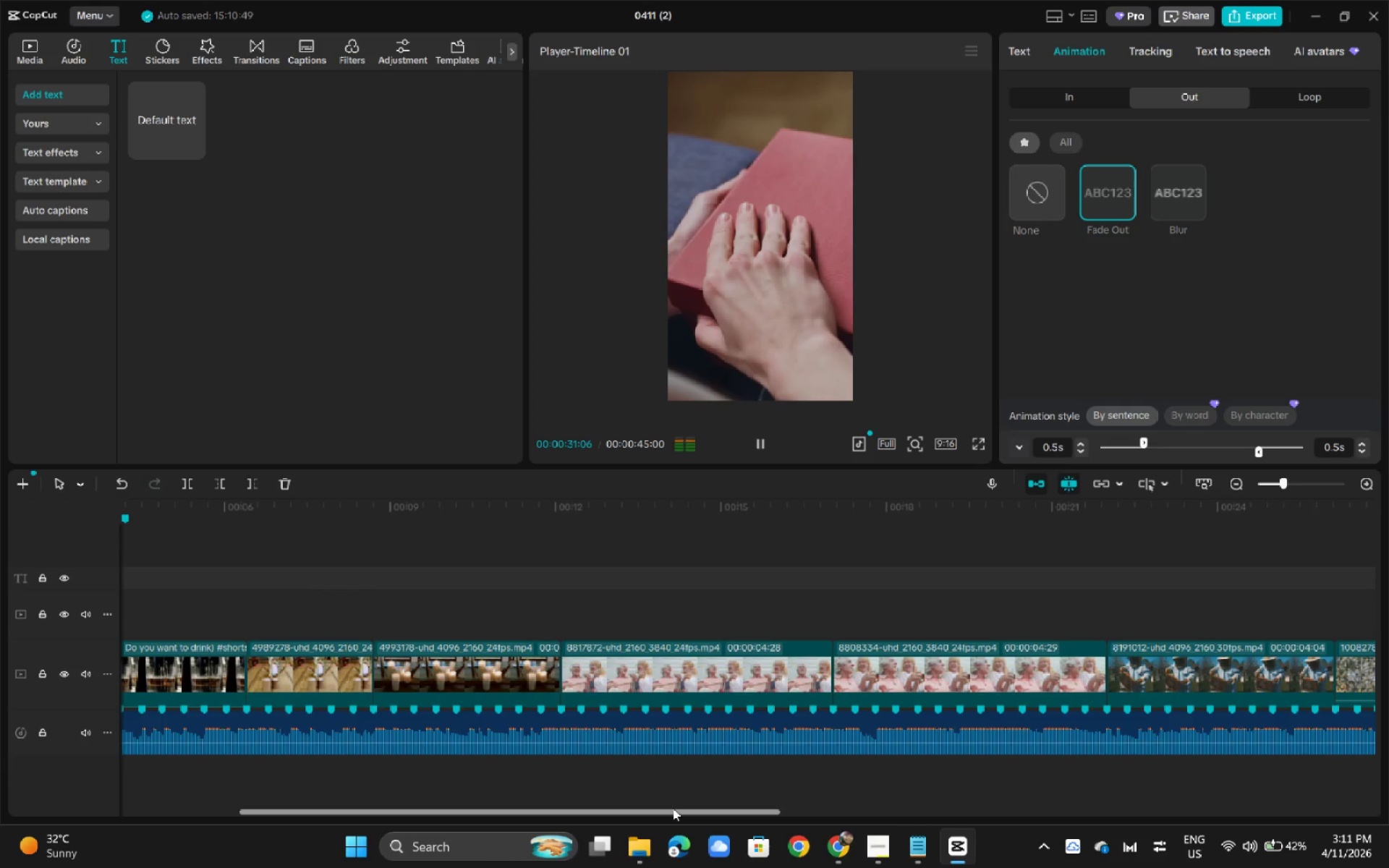 
wait(20.28)
 